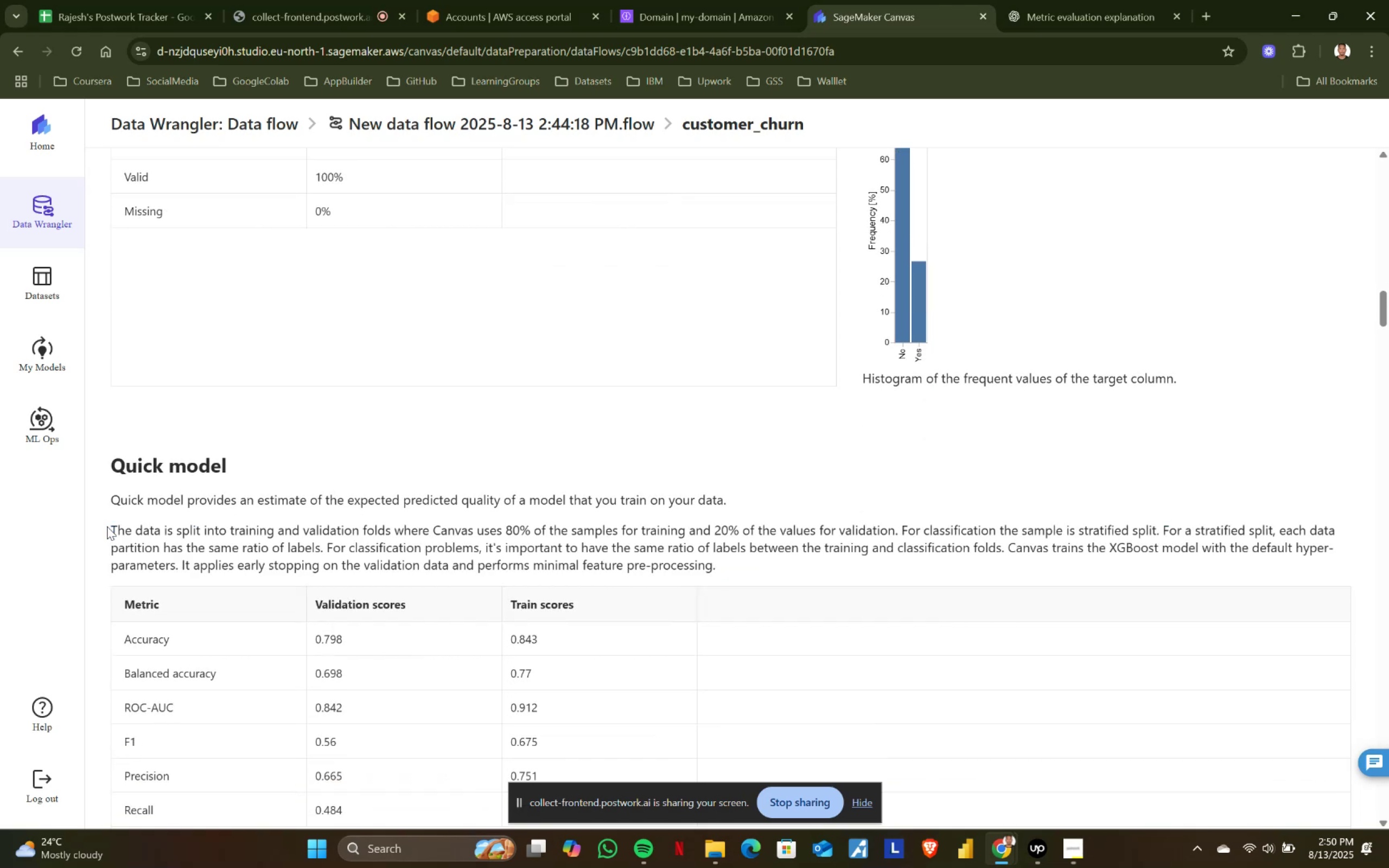 
left_click_drag(start_coordinate=[107, 526], to_coordinate=[725, 559])
 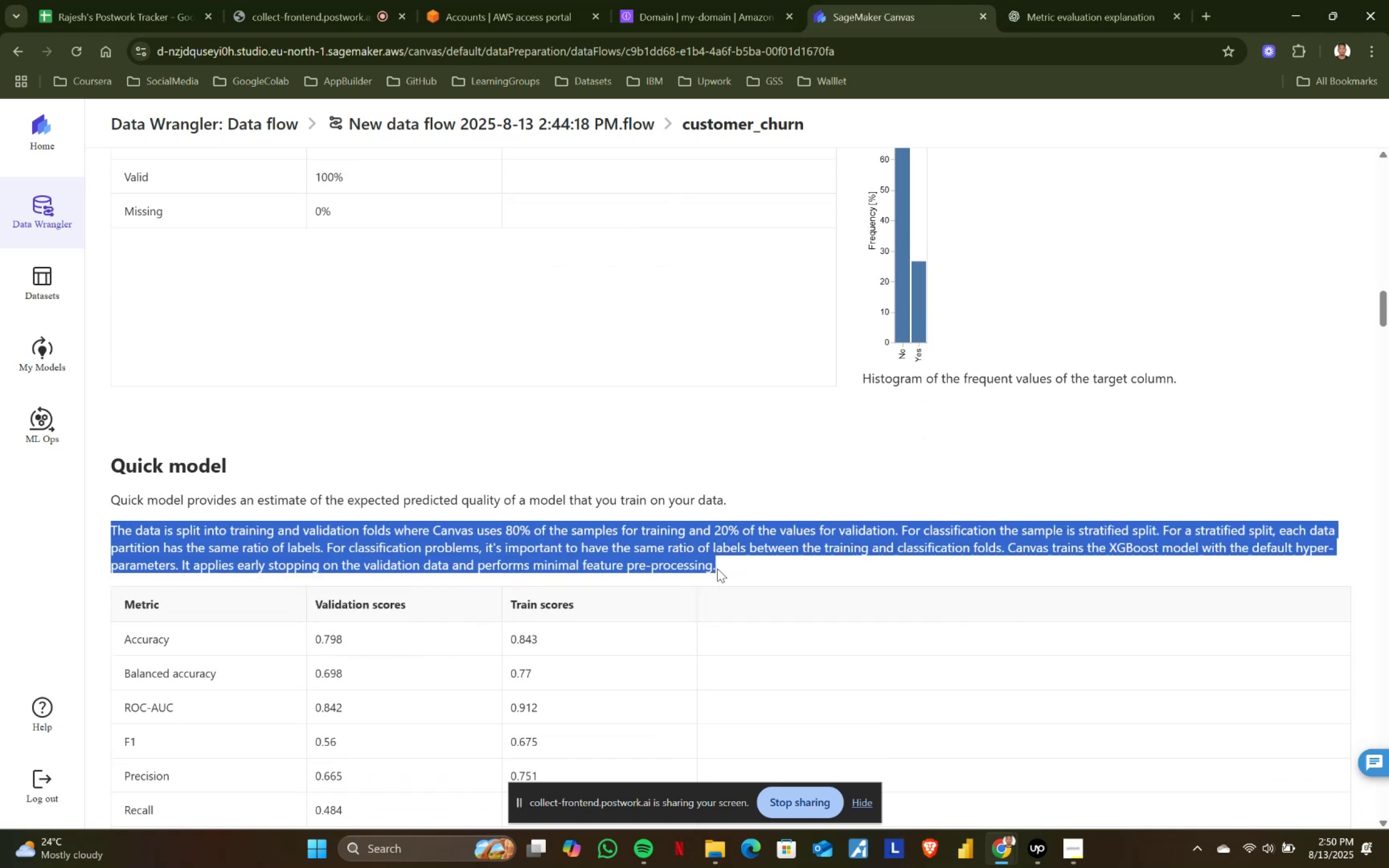 
left_click([717, 569])
 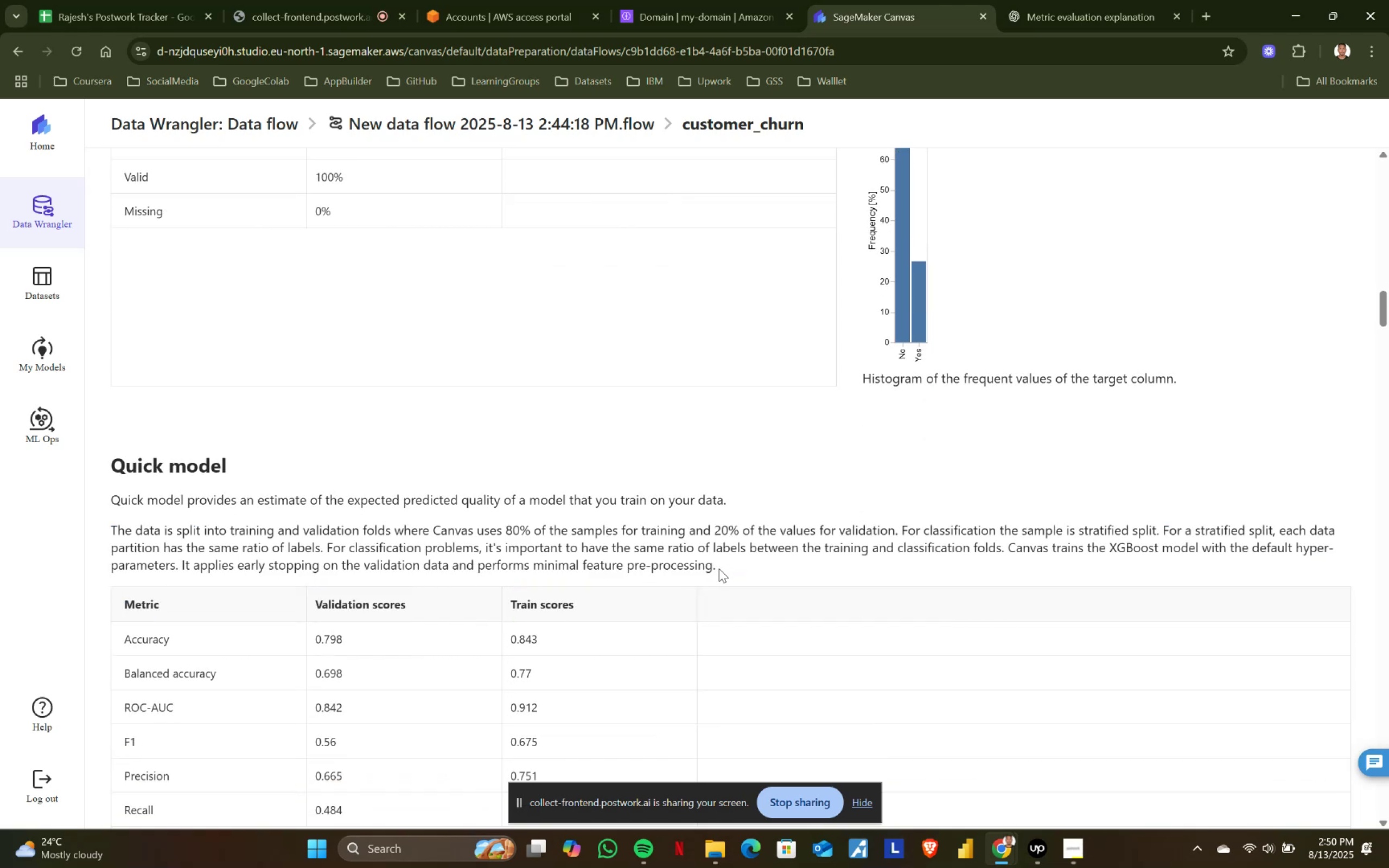 
left_click_drag(start_coordinate=[719, 569], to_coordinate=[100, 533])
 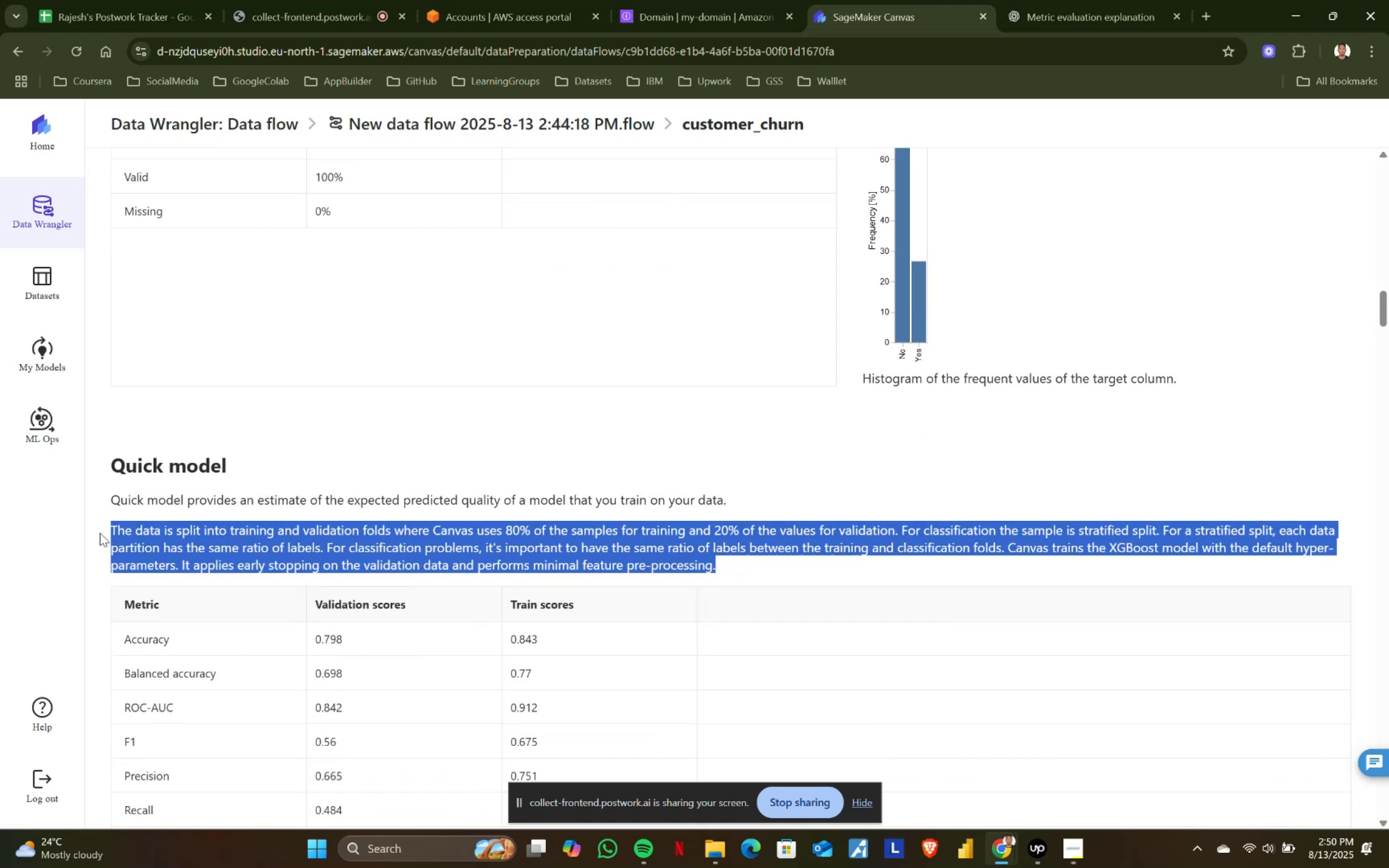 
left_click([100, 533])
 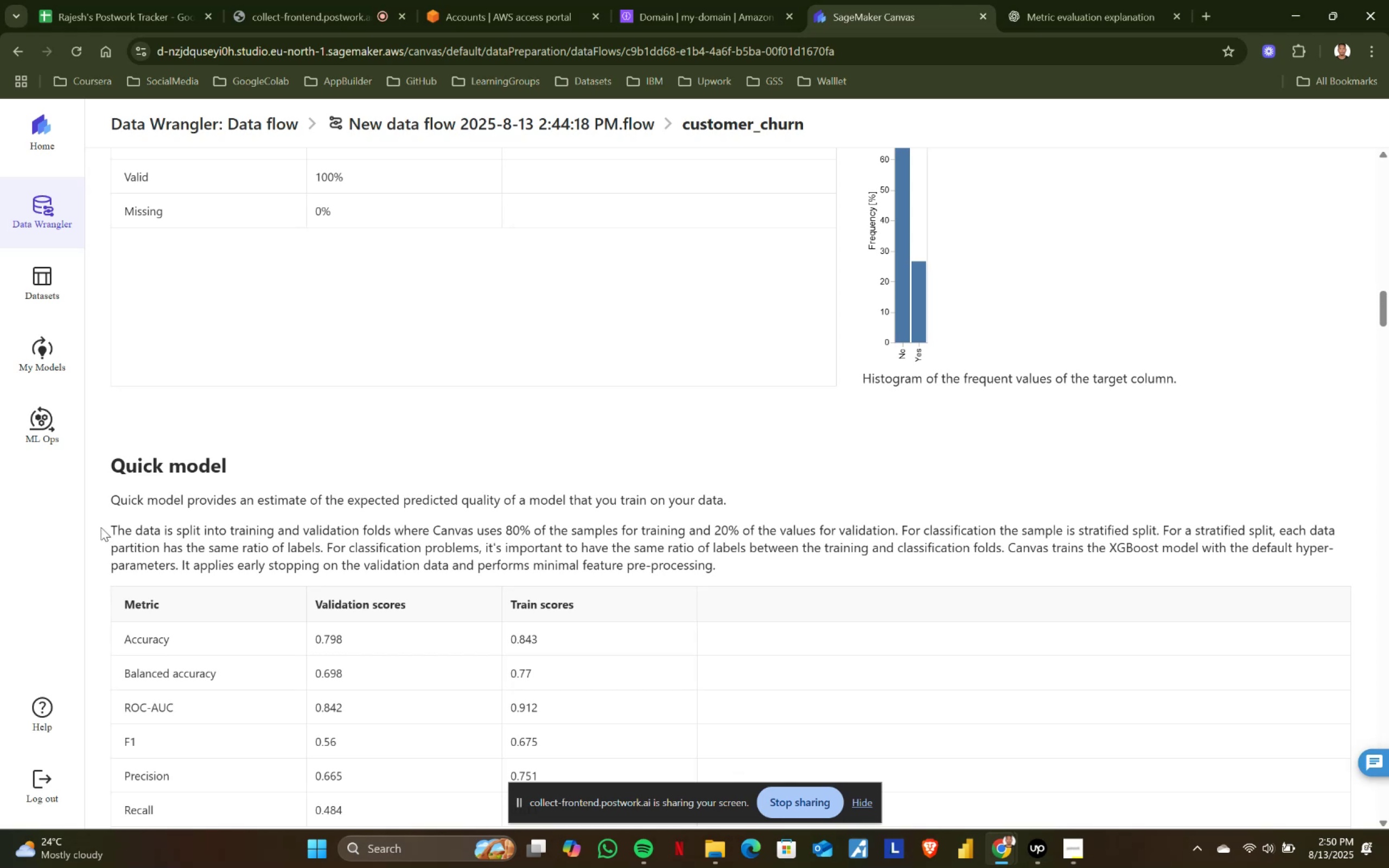 
left_click_drag(start_coordinate=[108, 522], to_coordinate=[721, 561])
 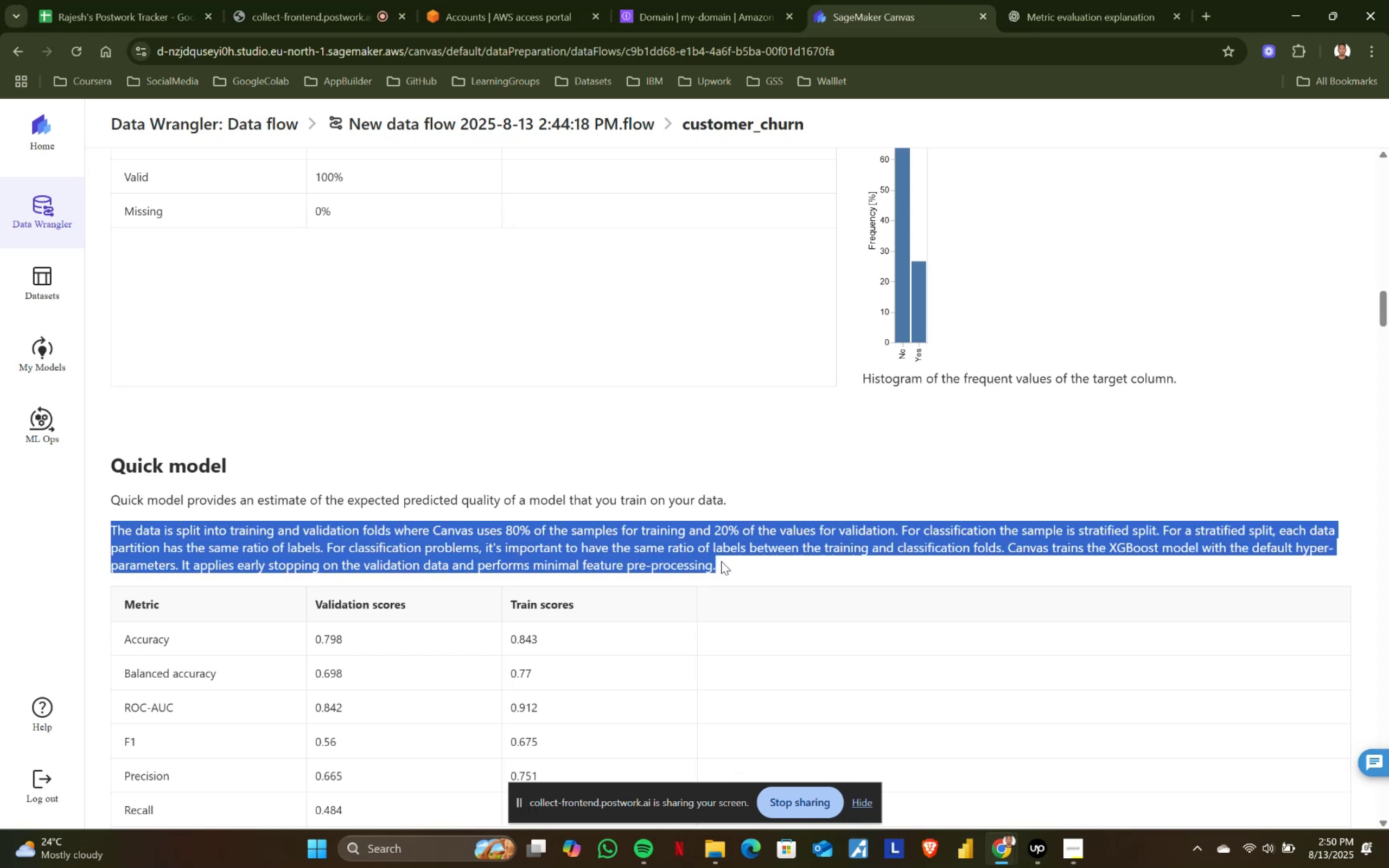 
left_click([721, 561])
 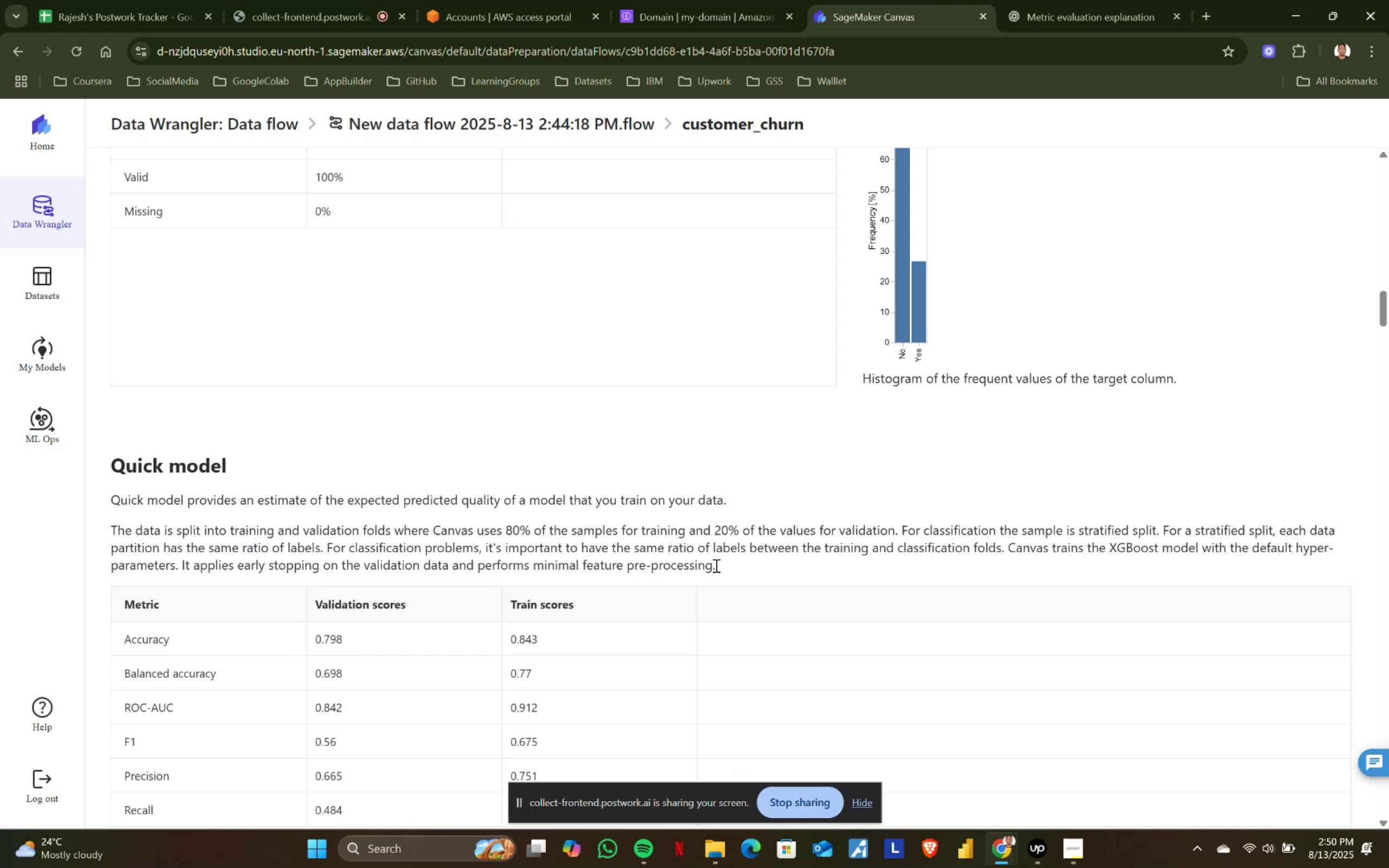 
left_click_drag(start_coordinate=[715, 565], to_coordinate=[109, 525])
 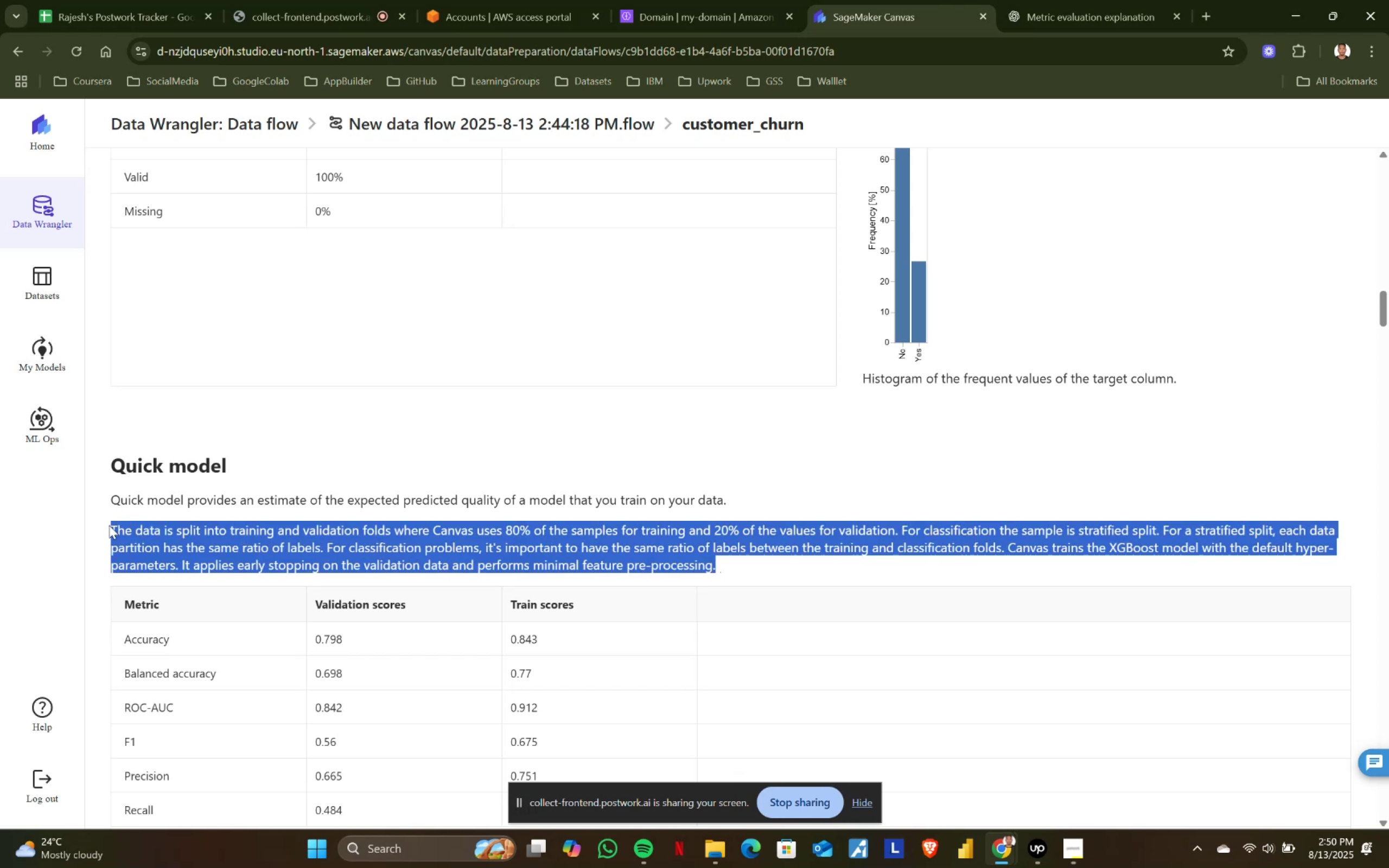 
left_click([109, 525])
 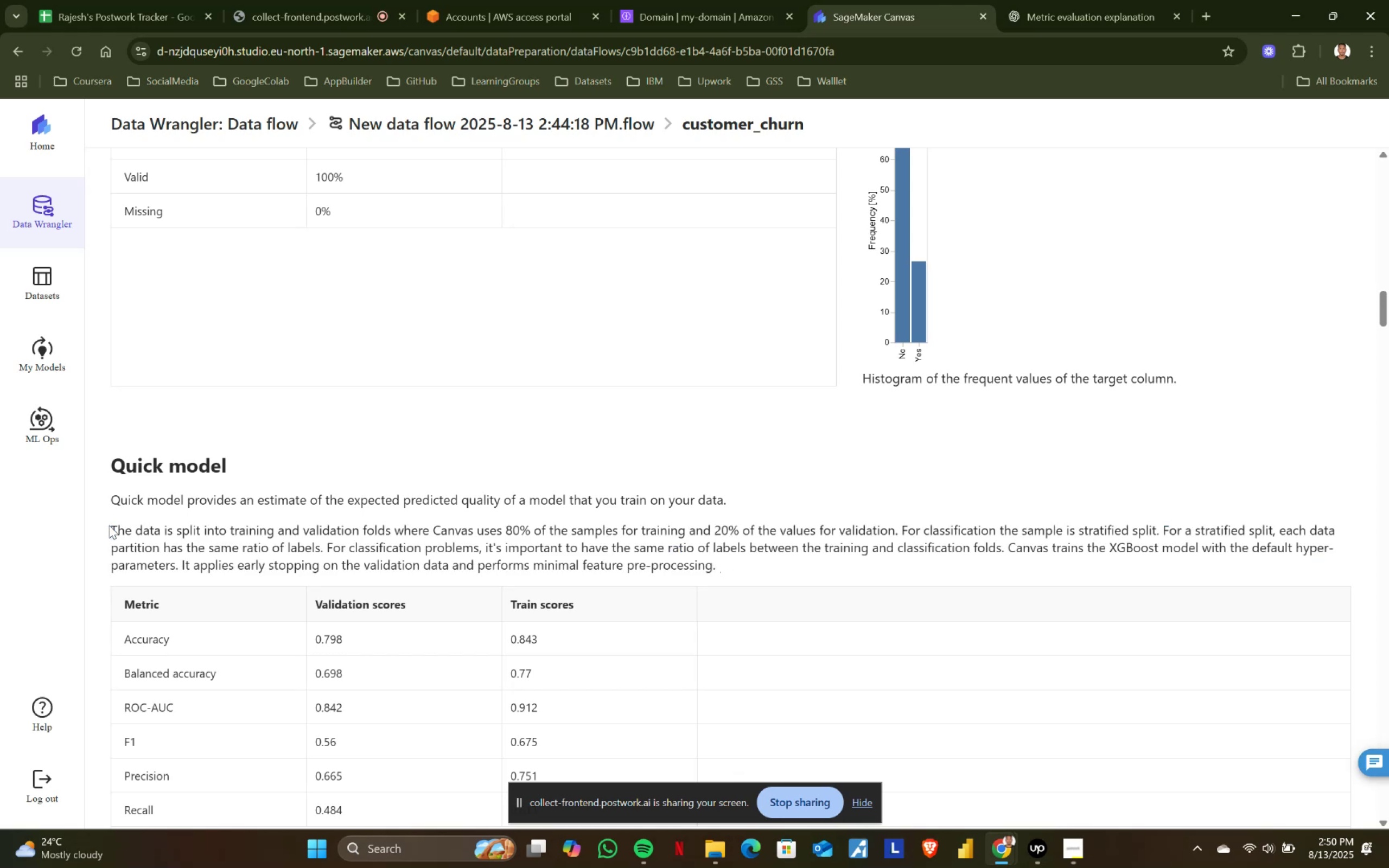 
left_click_drag(start_coordinate=[109, 525], to_coordinate=[729, 563])
 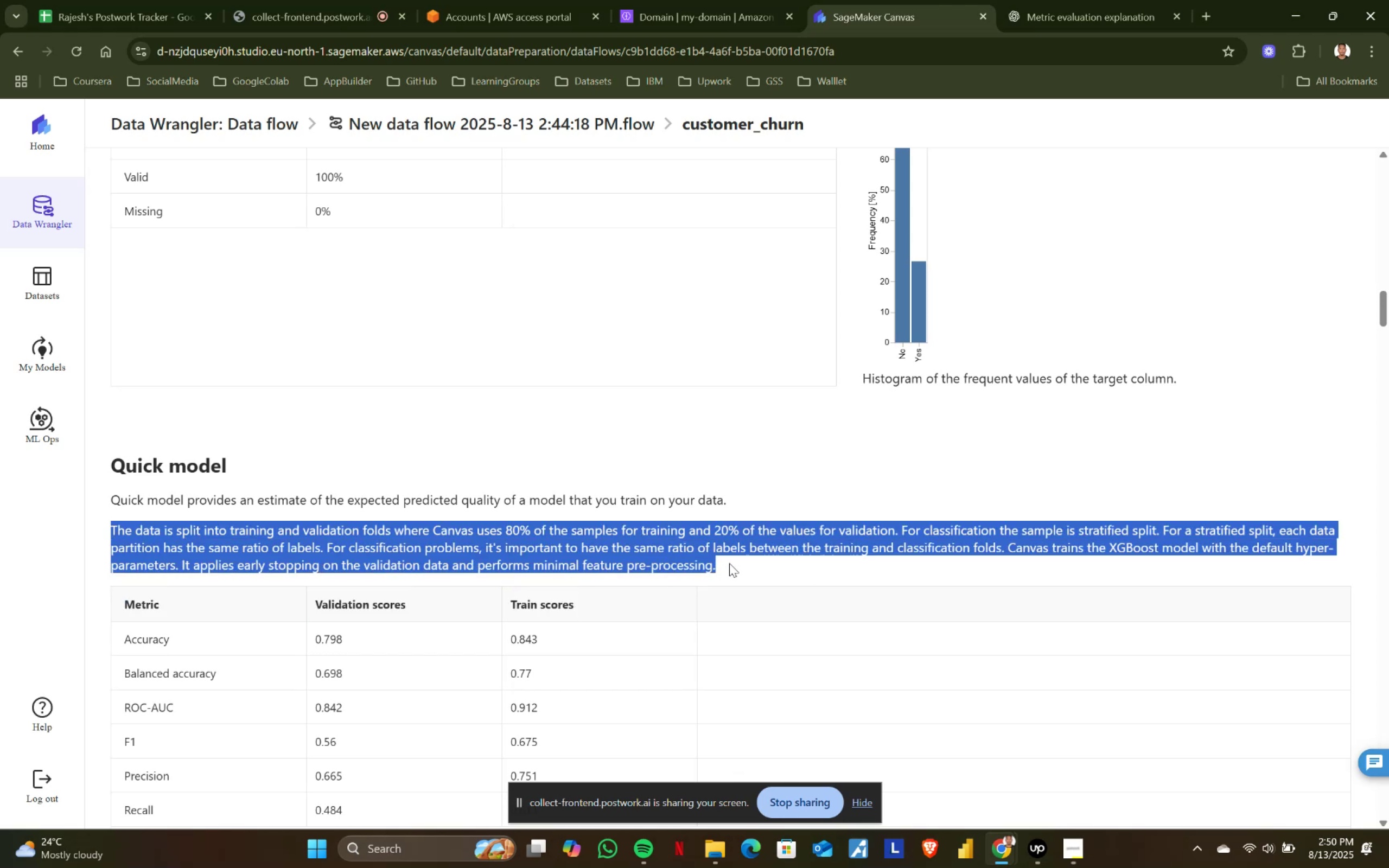 
left_click([729, 563])
 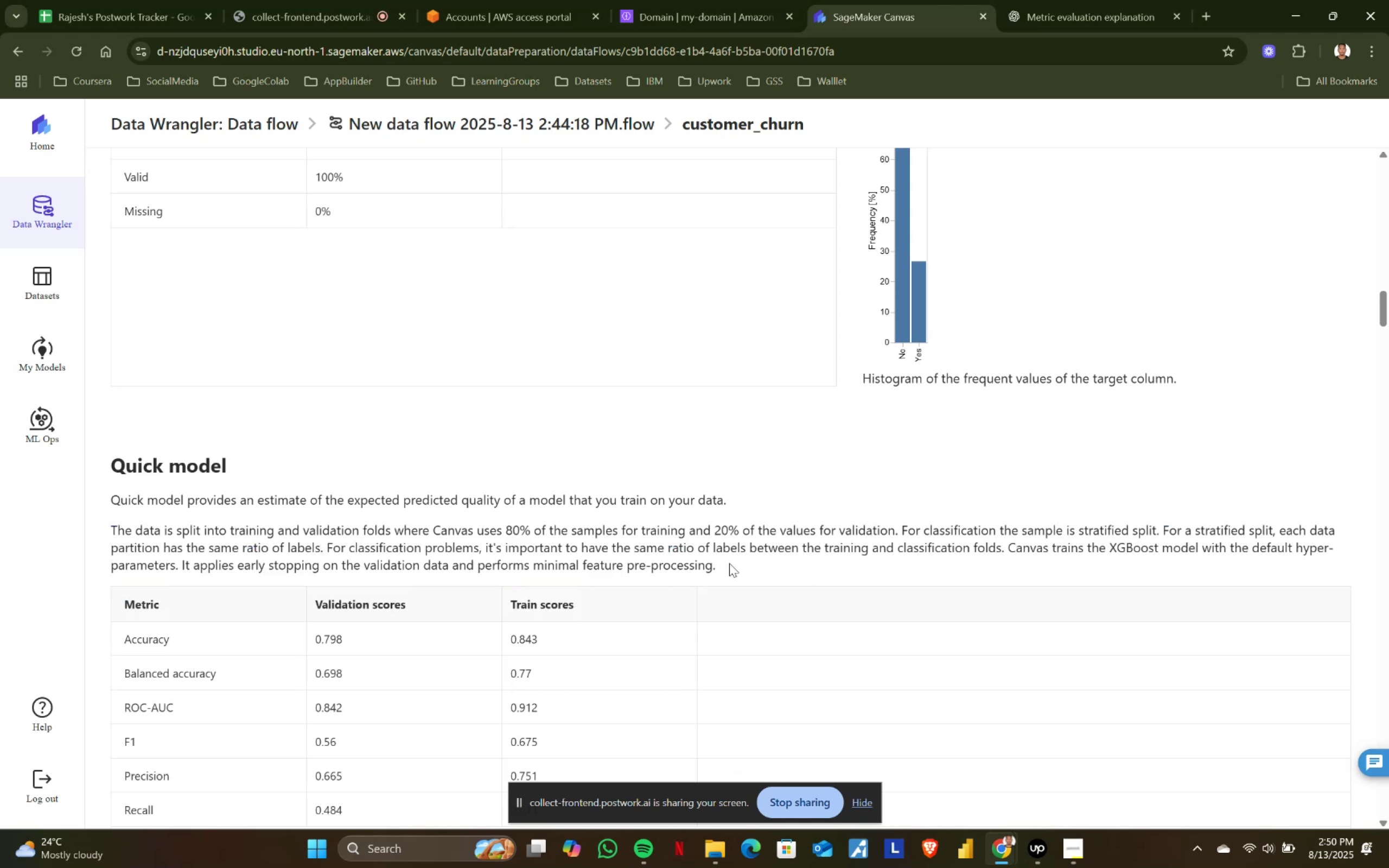 
left_click_drag(start_coordinate=[729, 563], to_coordinate=[110, 486])
 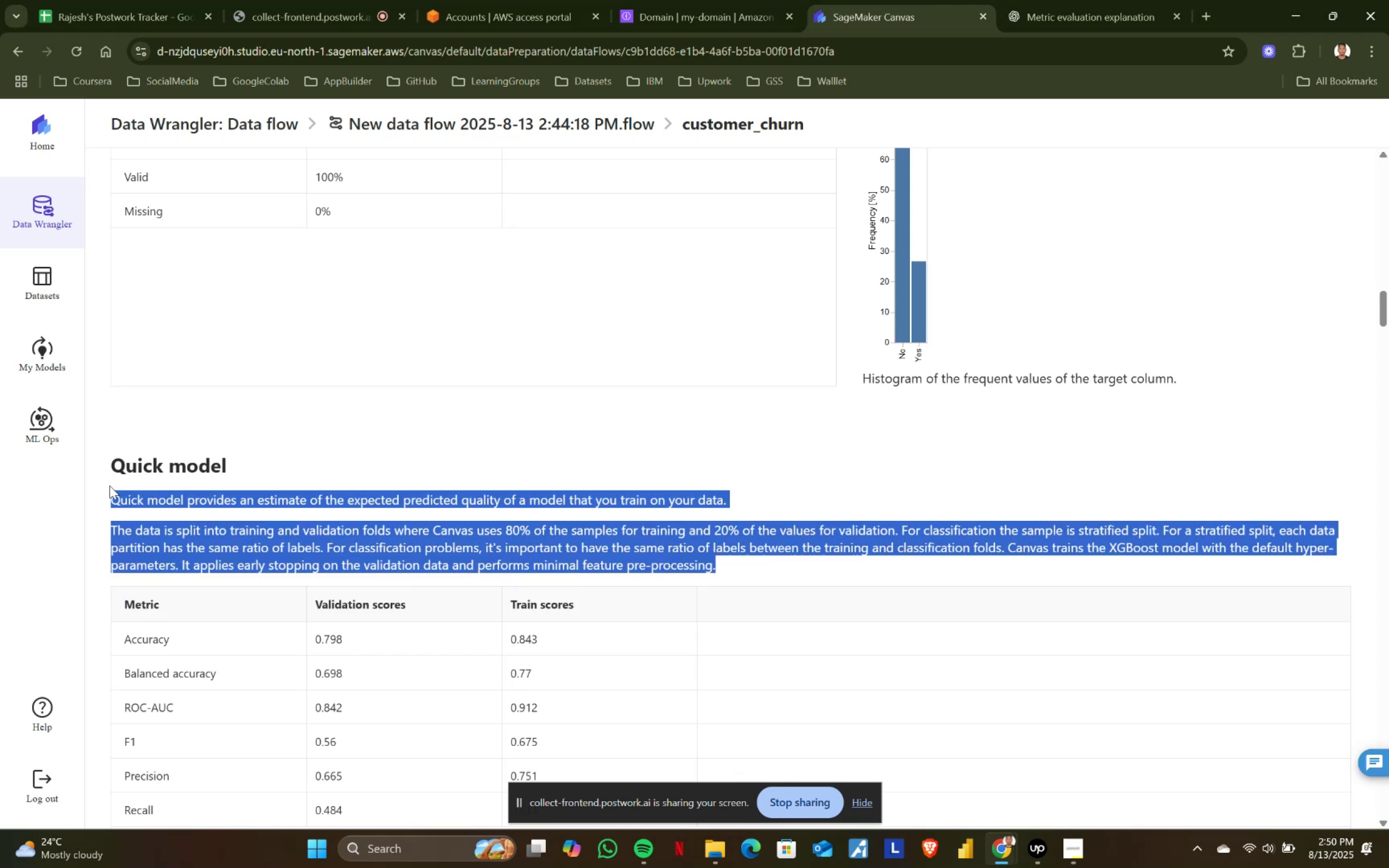 
left_click([110, 486])
 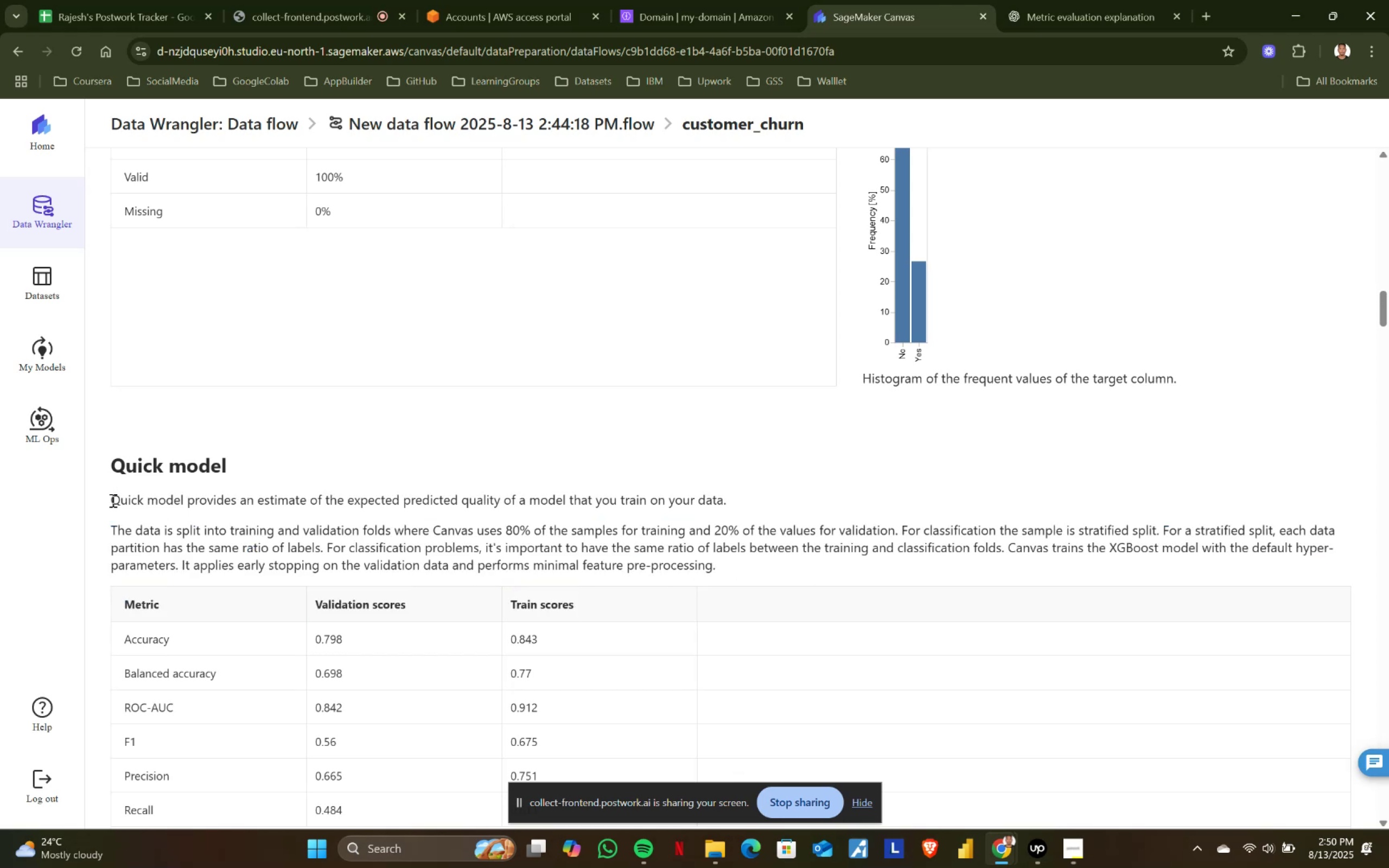 
left_click_drag(start_coordinate=[112, 500], to_coordinate=[725, 560])
 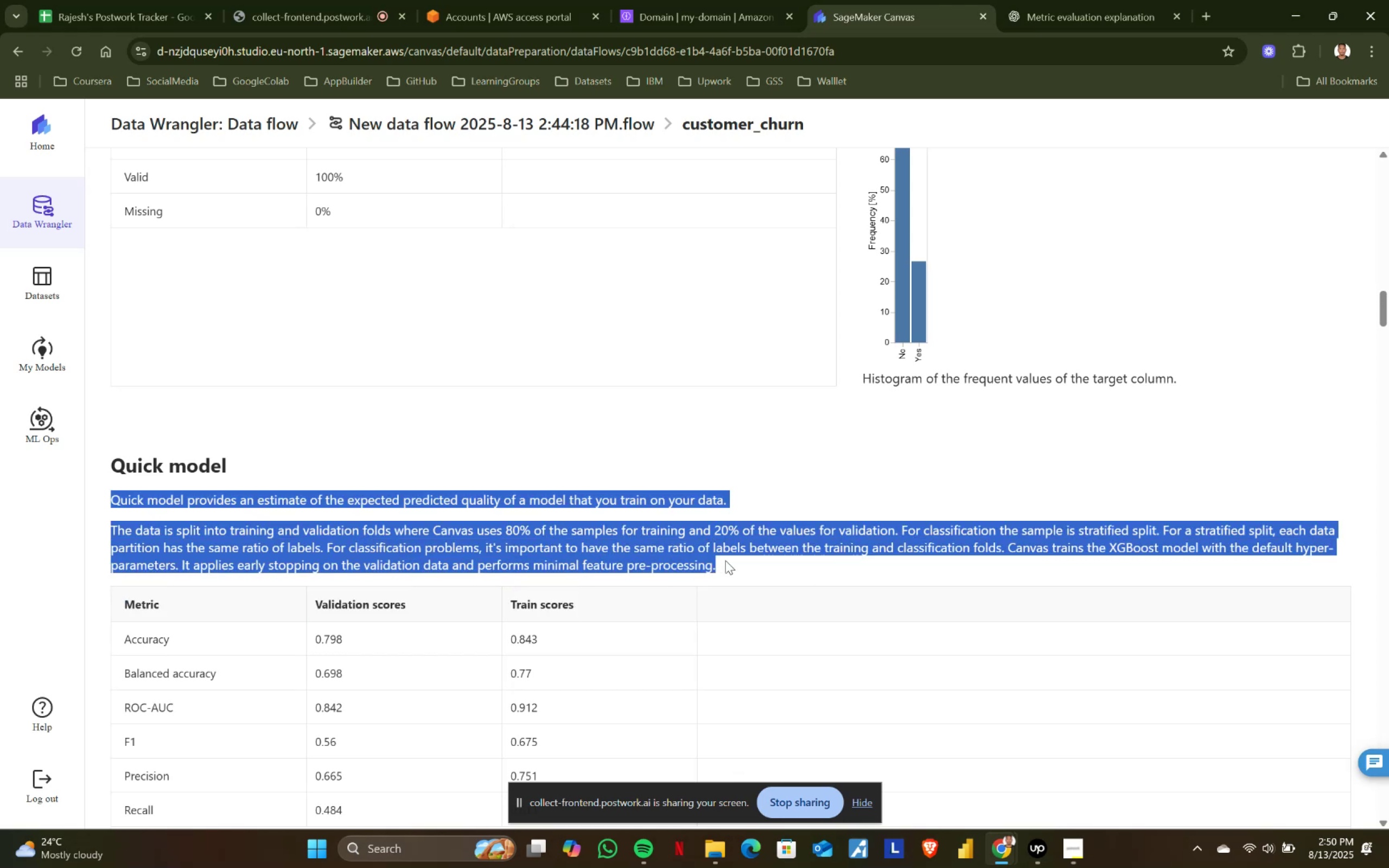 
left_click([725, 560])
 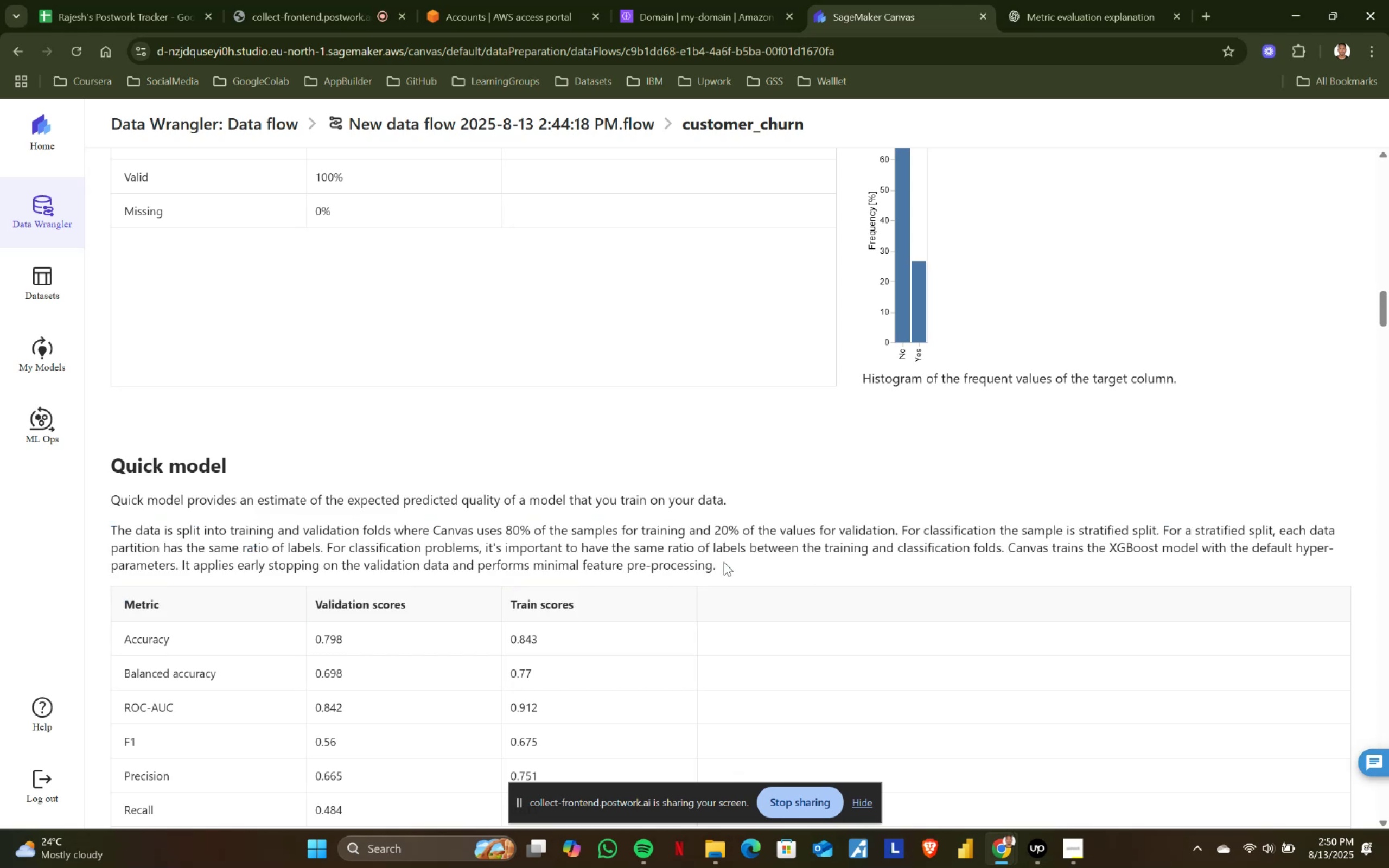 
left_click_drag(start_coordinate=[719, 564], to_coordinate=[106, 494])
 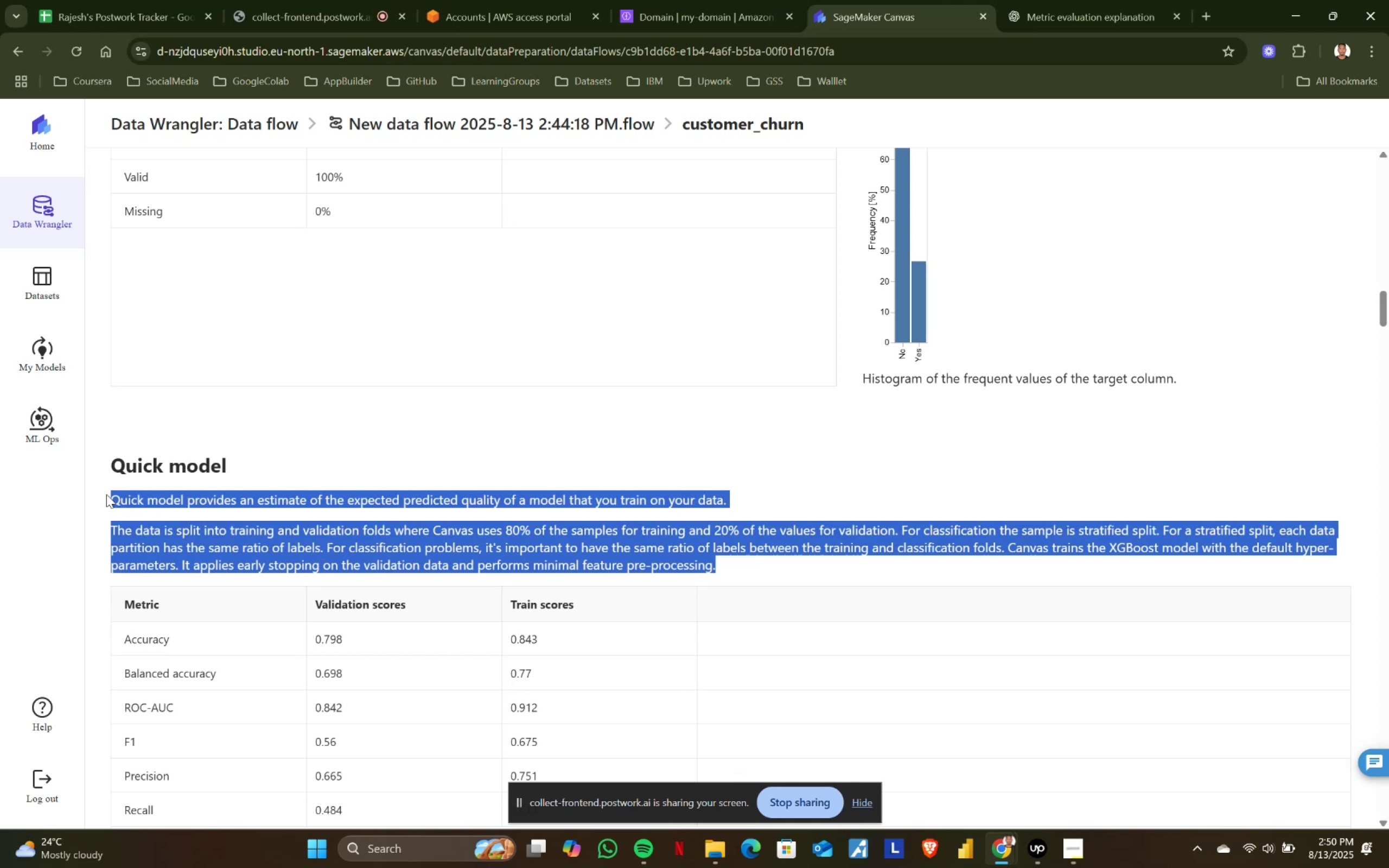 
left_click([106, 494])
 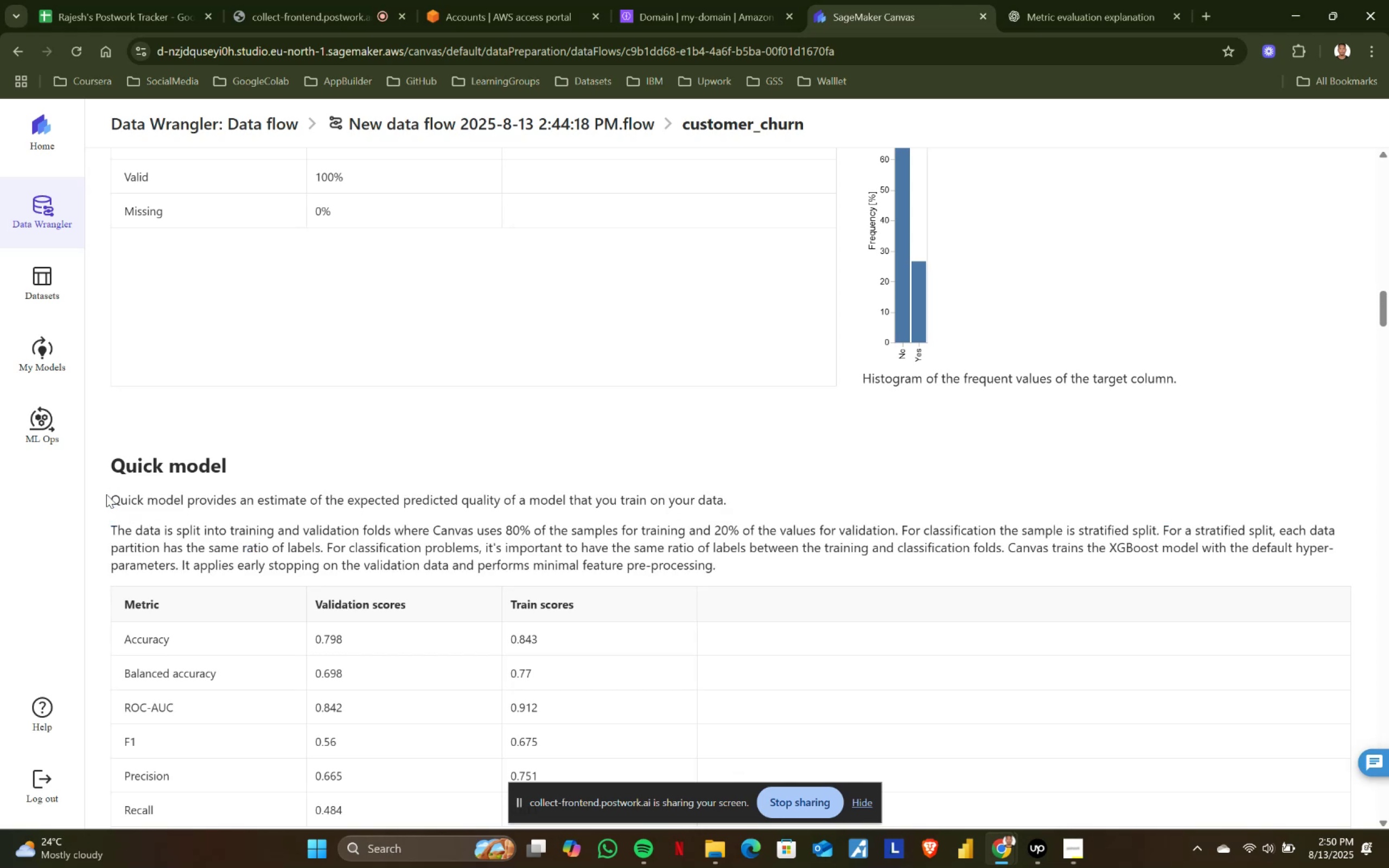 
scroll: coordinate [125, 494], scroll_direction: down, amount: 1.0
 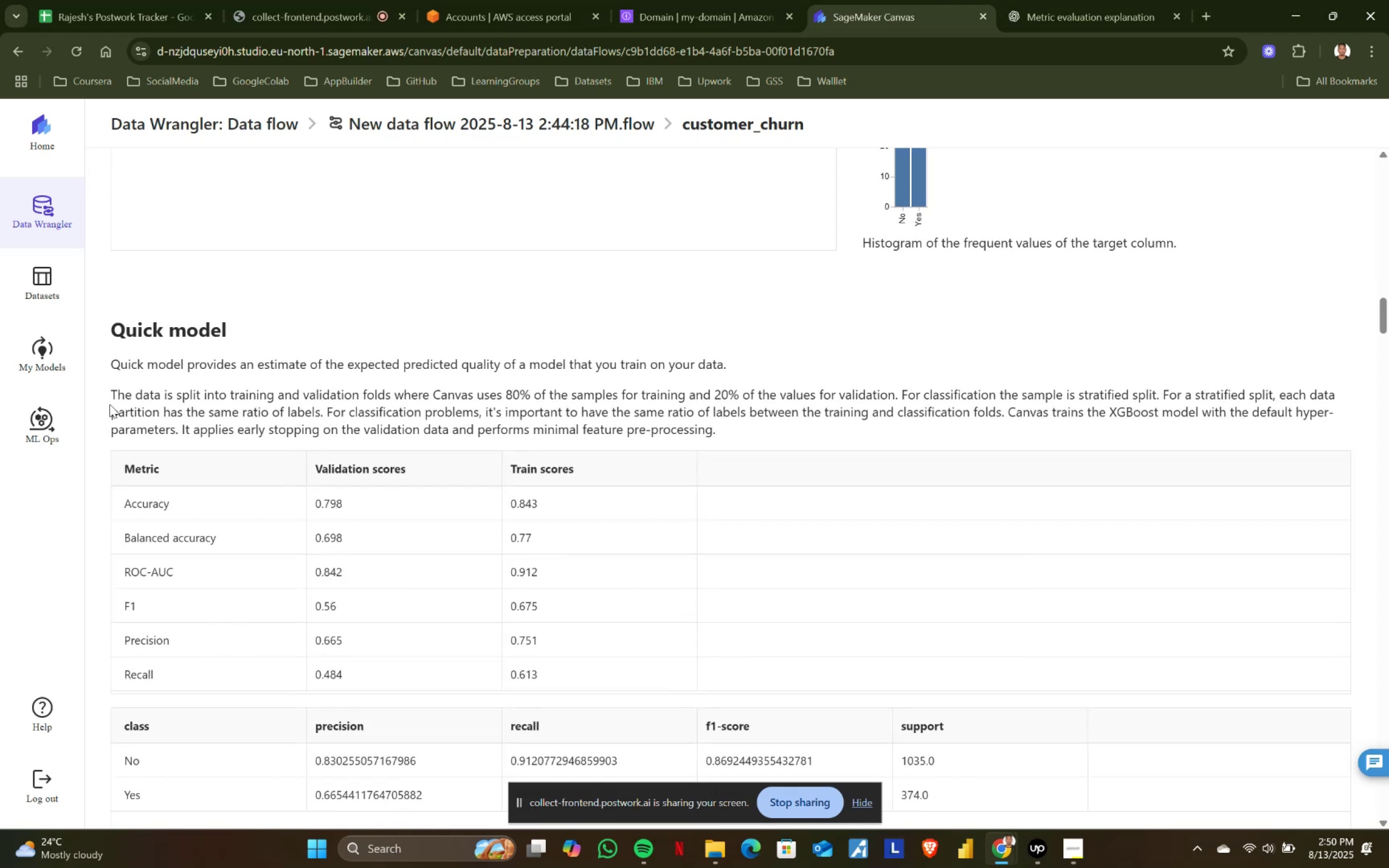 
left_click_drag(start_coordinate=[109, 391], to_coordinate=[760, 431])
 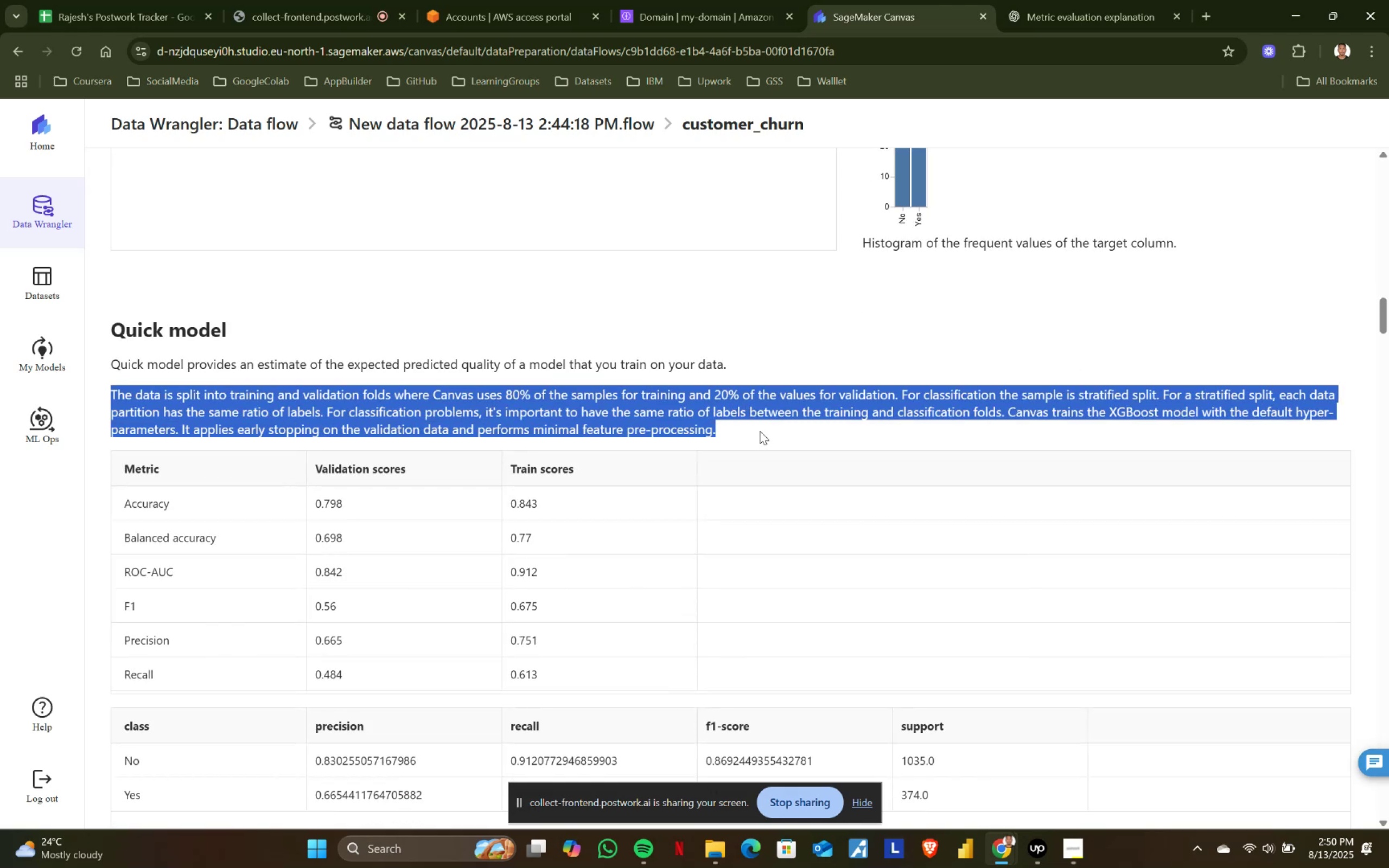 
left_click([760, 431])
 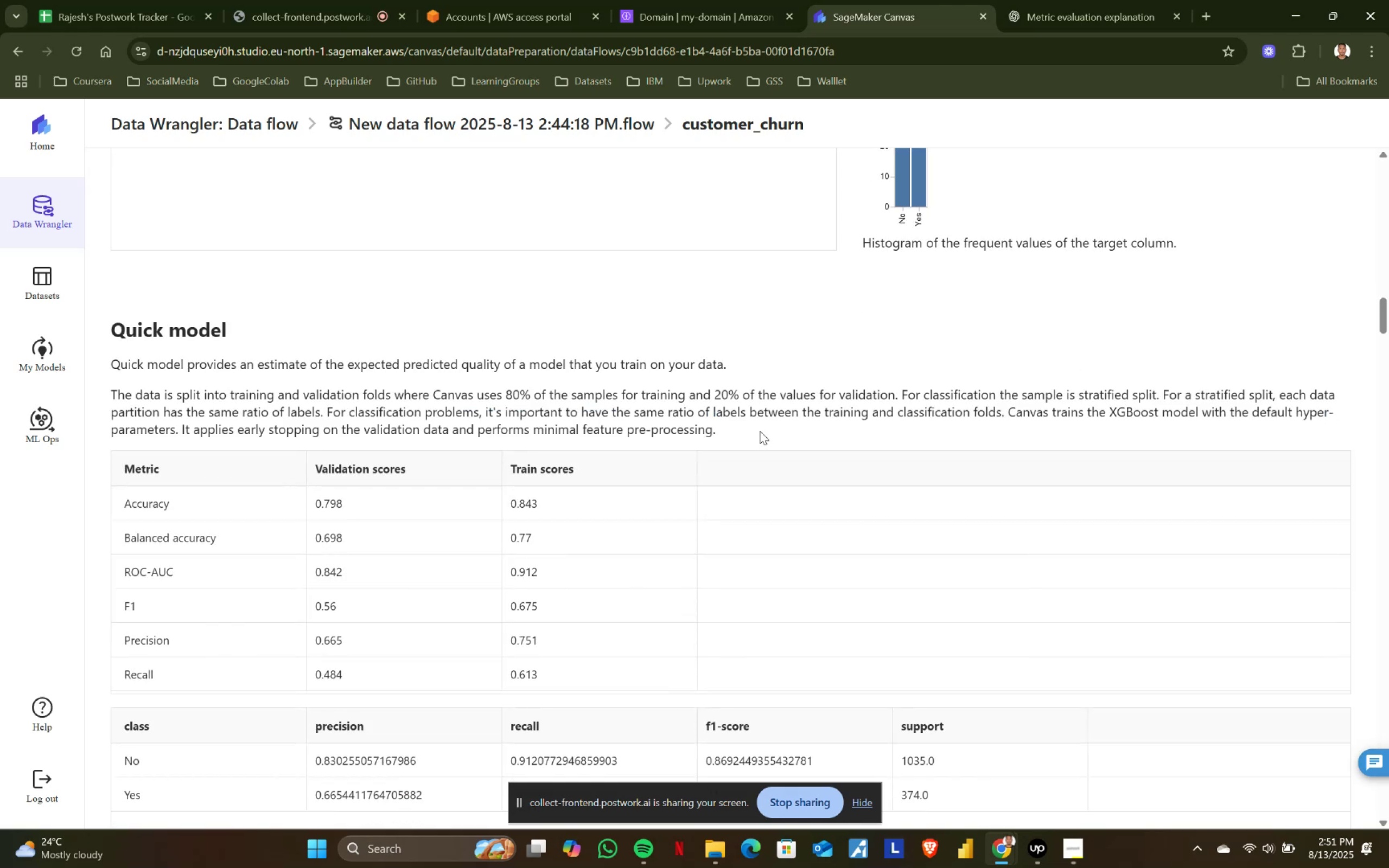 
wait(9.25)
 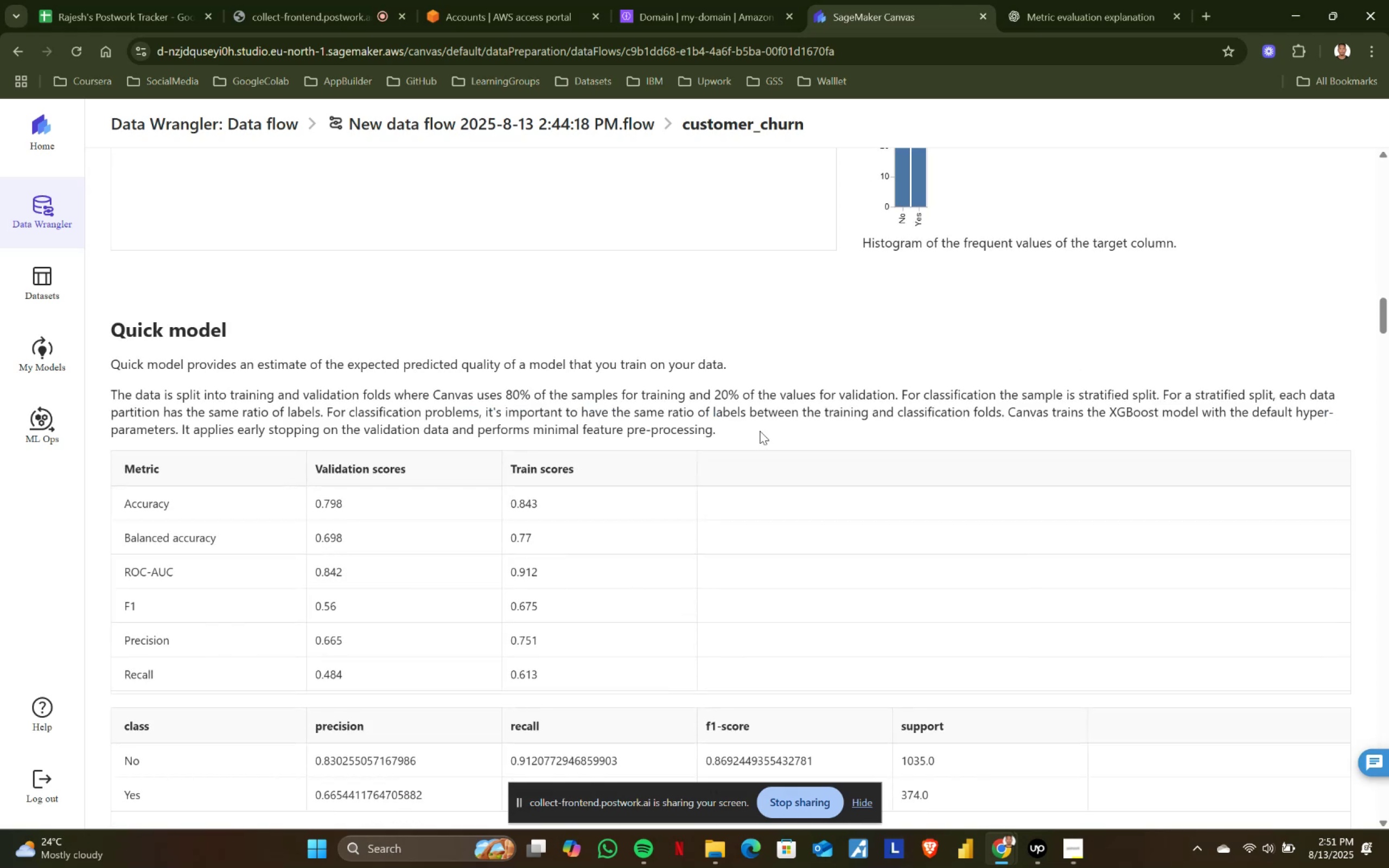 
scroll: coordinate [760, 431], scroll_direction: down, amount: 1.0
 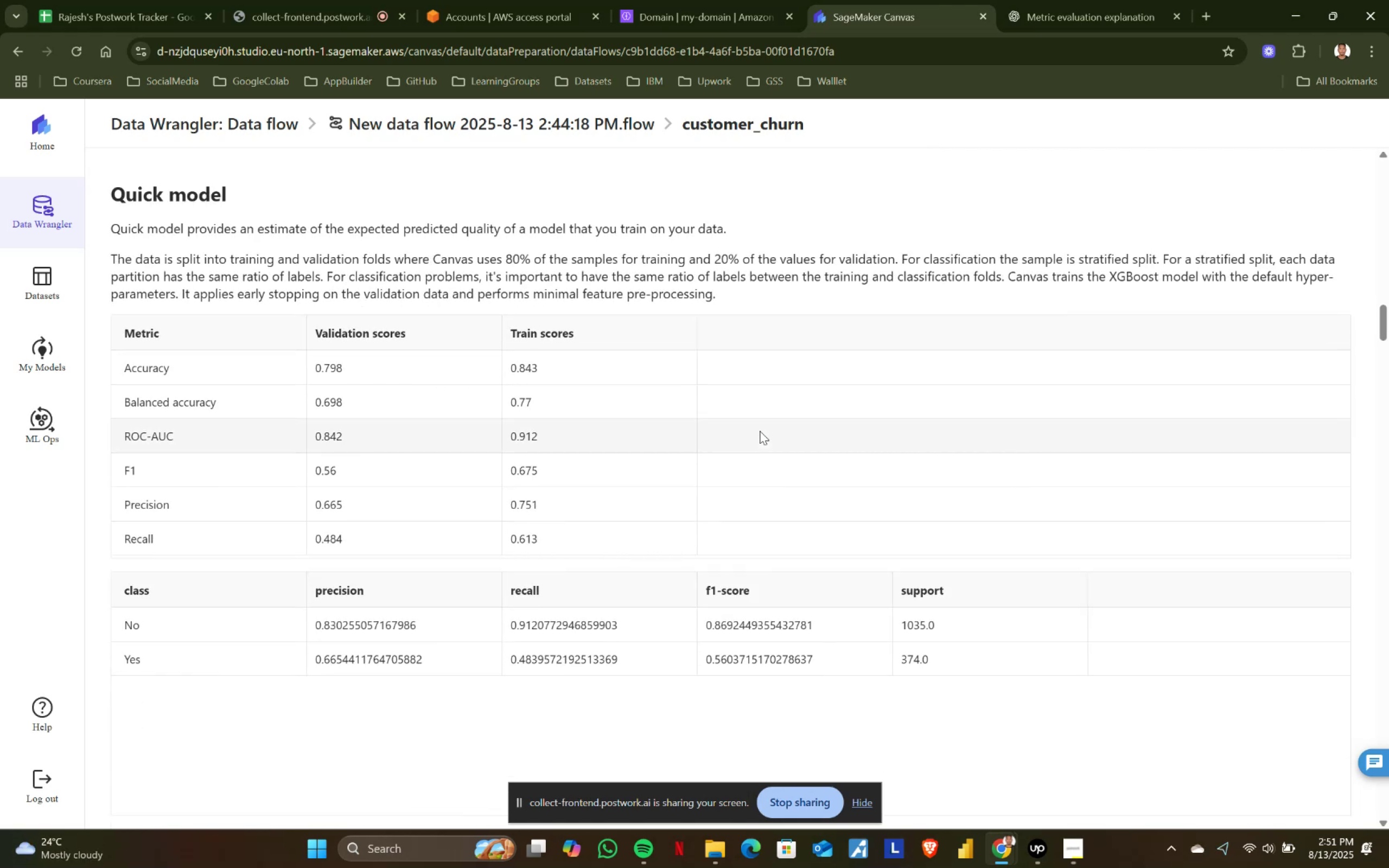 
wait(10.29)
 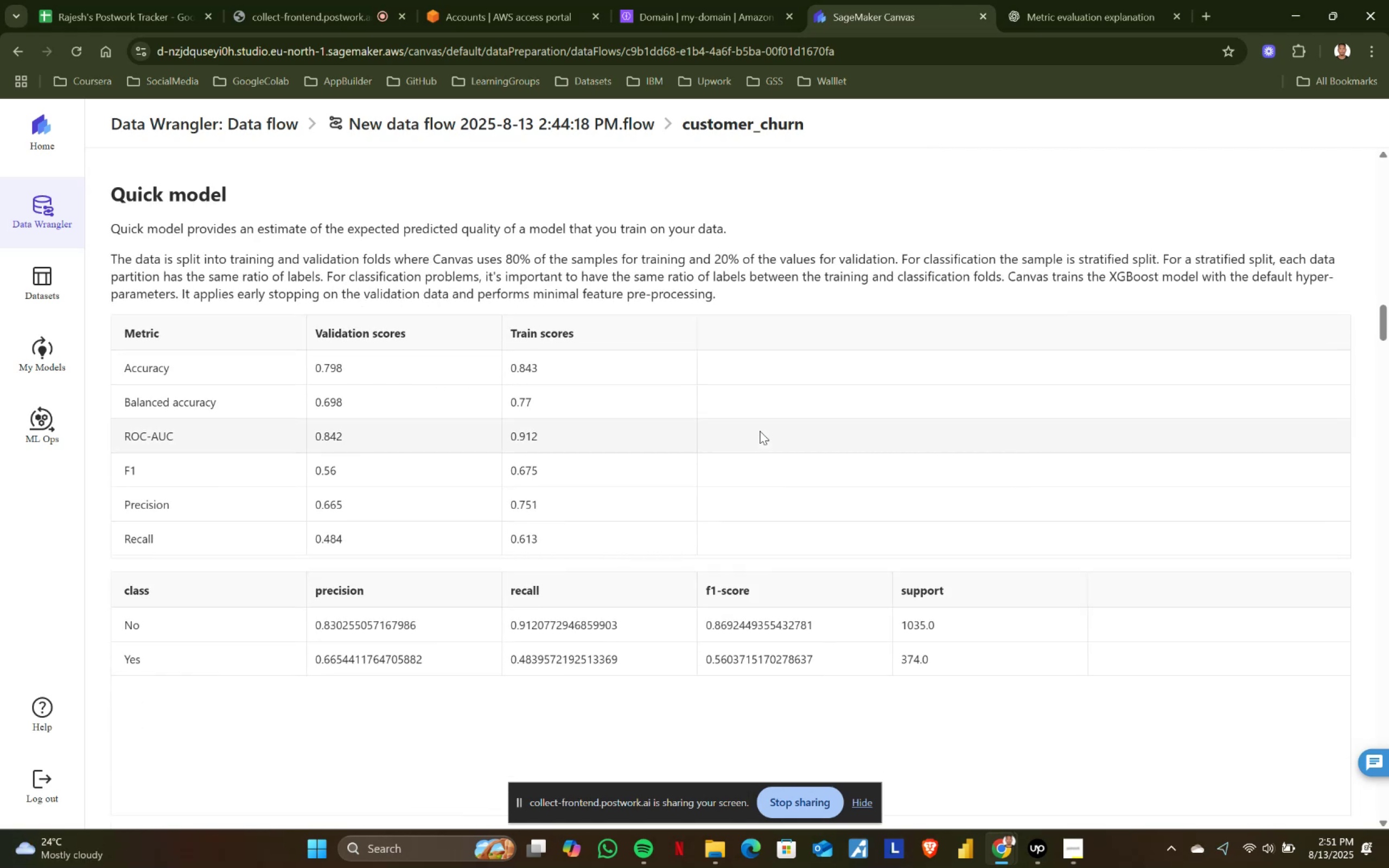 
scroll: coordinate [760, 431], scroll_direction: down, amount: 6.0
 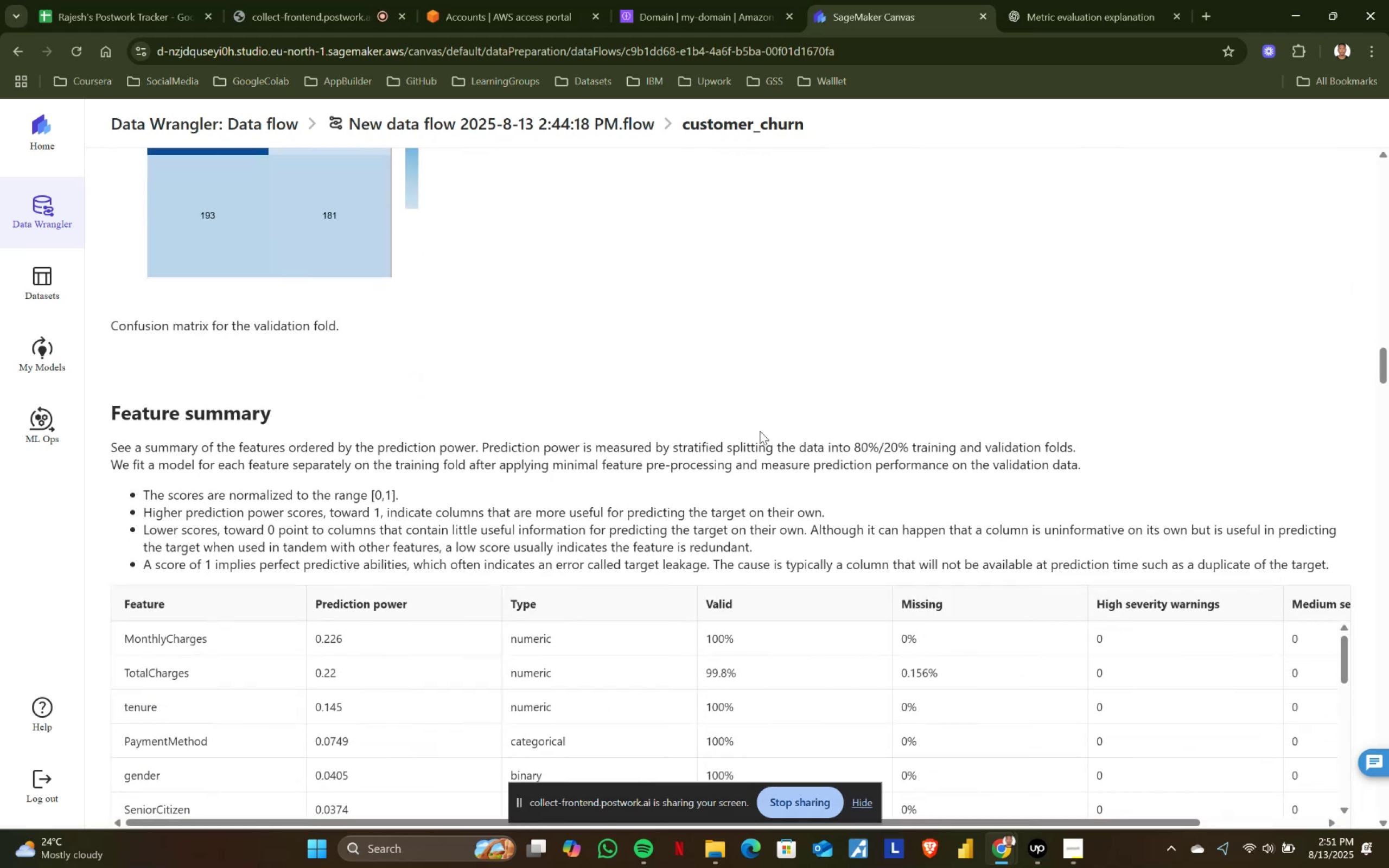 
scroll: coordinate [760, 431], scroll_direction: up, amount: 1.0
 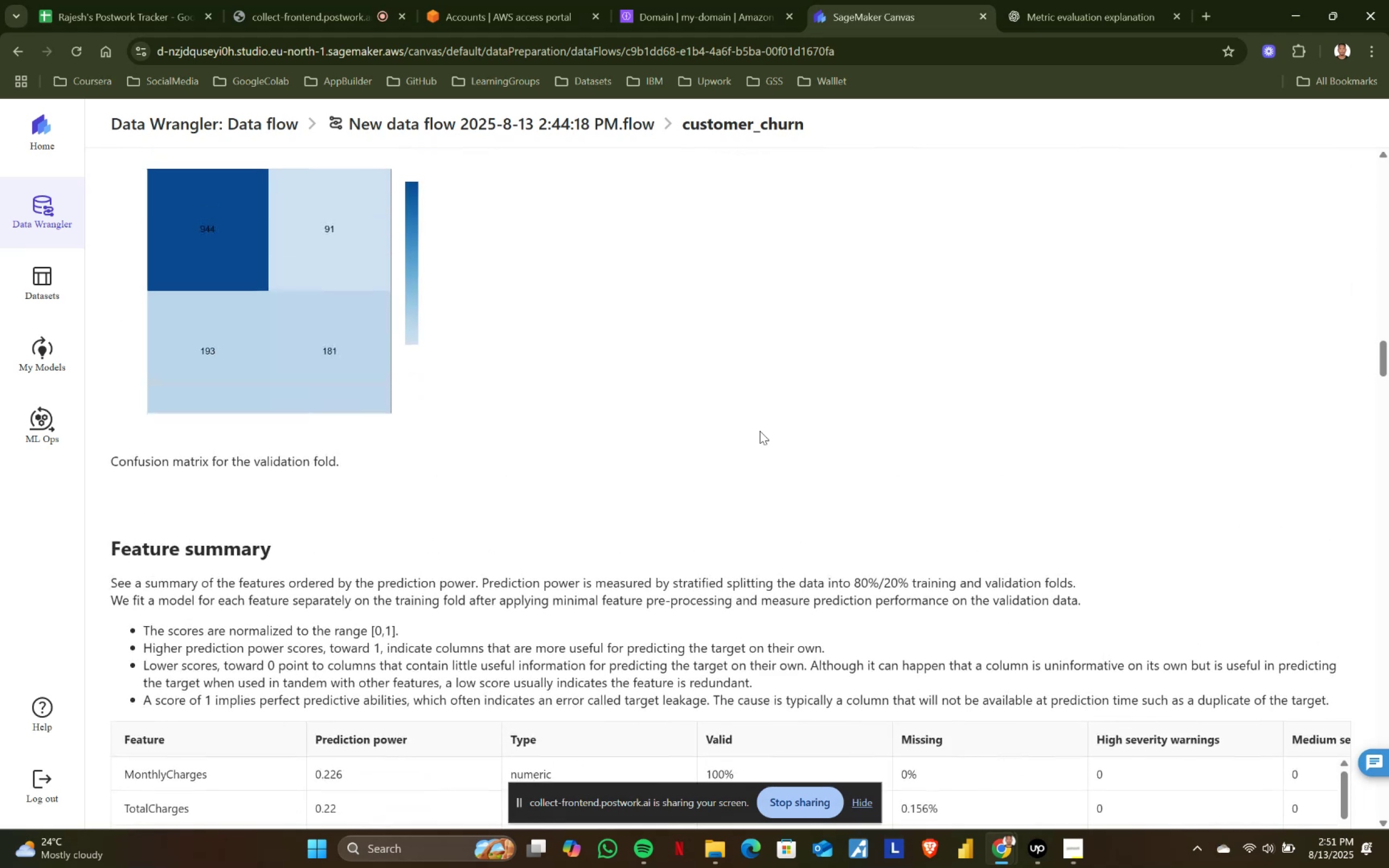 
scroll: coordinate [760, 431], scroll_direction: down, amount: 3.0
 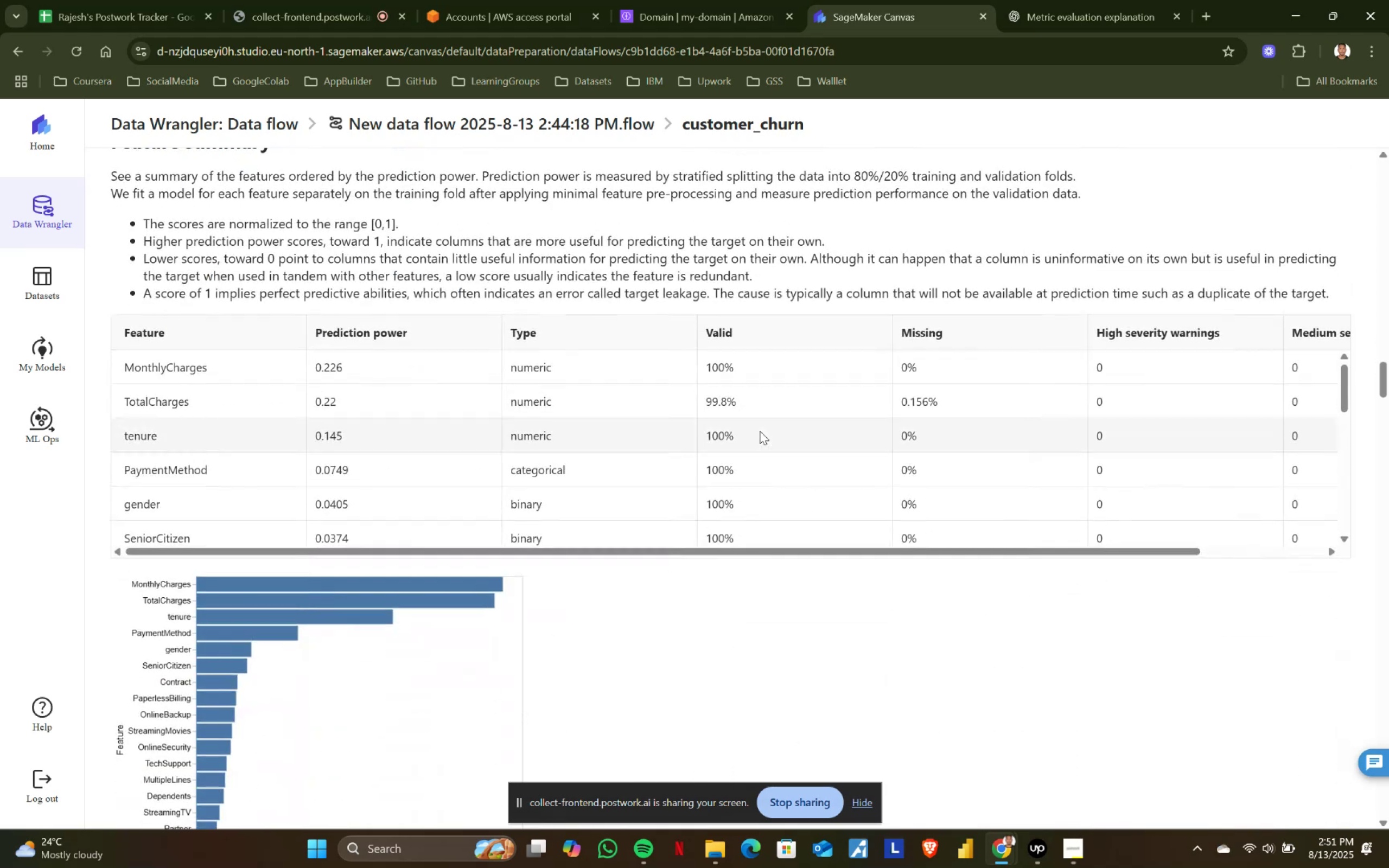 
scroll: coordinate [760, 431], scroll_direction: up, amount: 1.0
 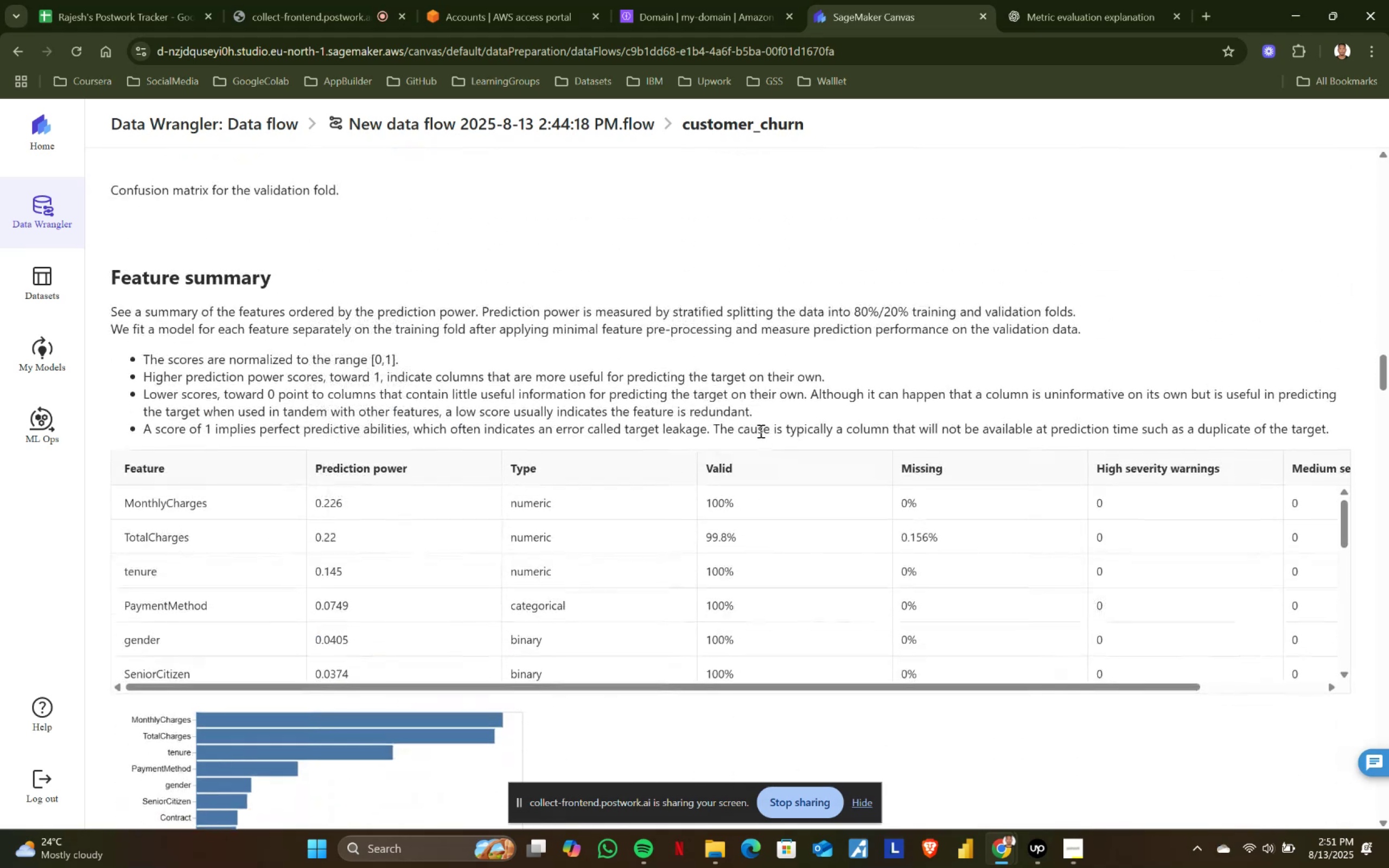 
scroll: coordinate [760, 431], scroll_direction: down, amount: 5.0
 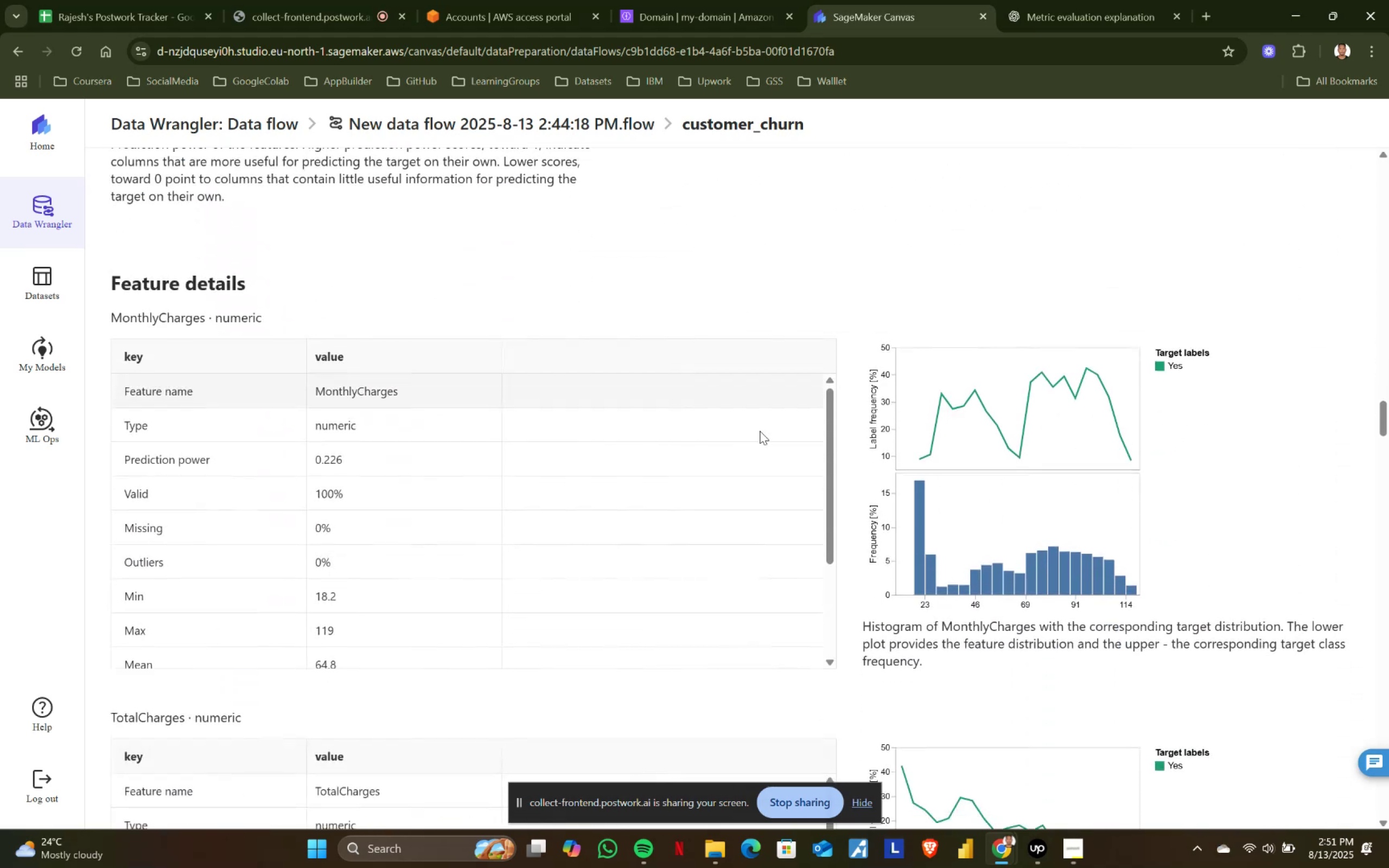 
scroll: coordinate [760, 431], scroll_direction: up, amount: 7.0
 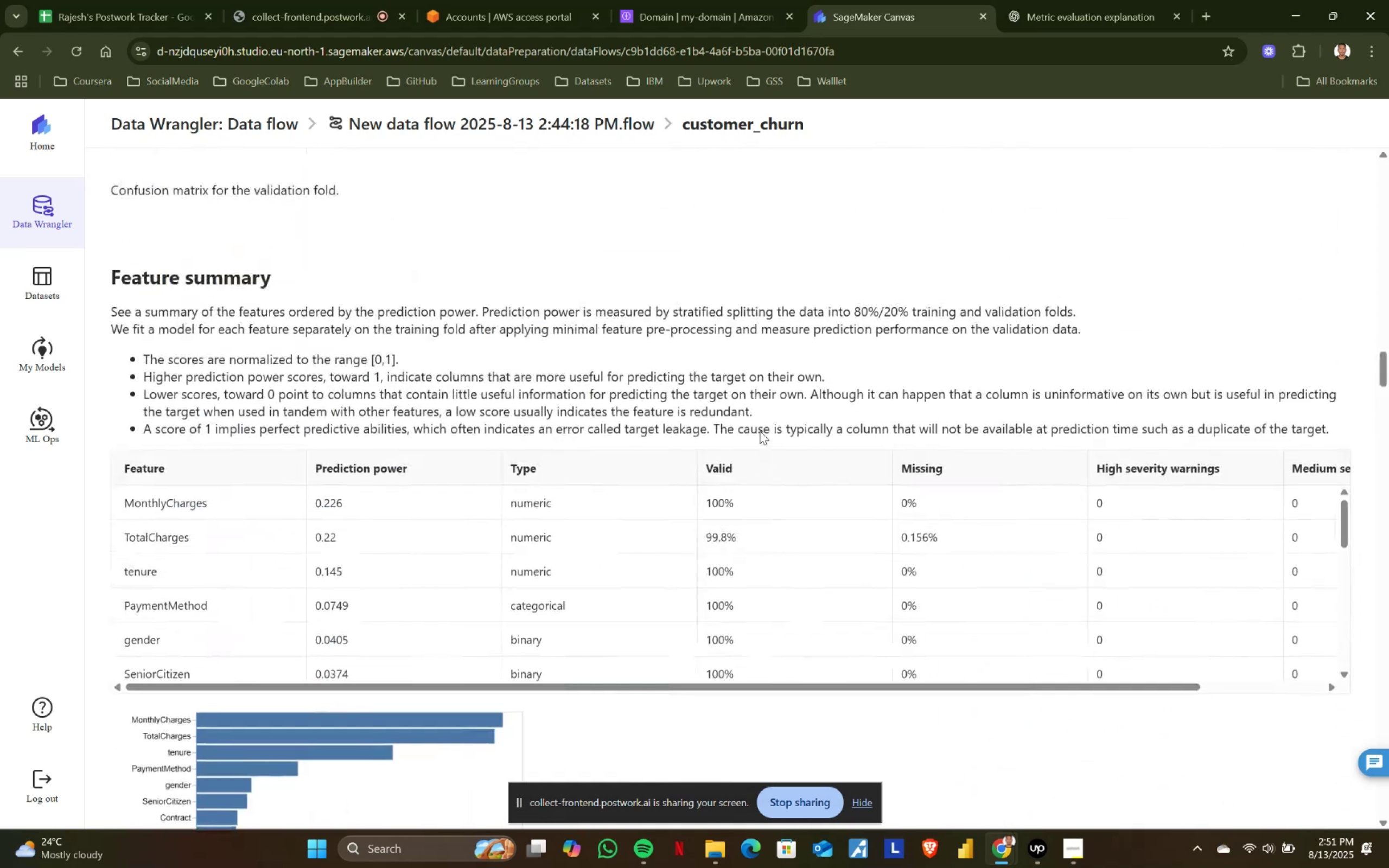 
scroll: coordinate [760, 431], scroll_direction: down, amount: 2.0
 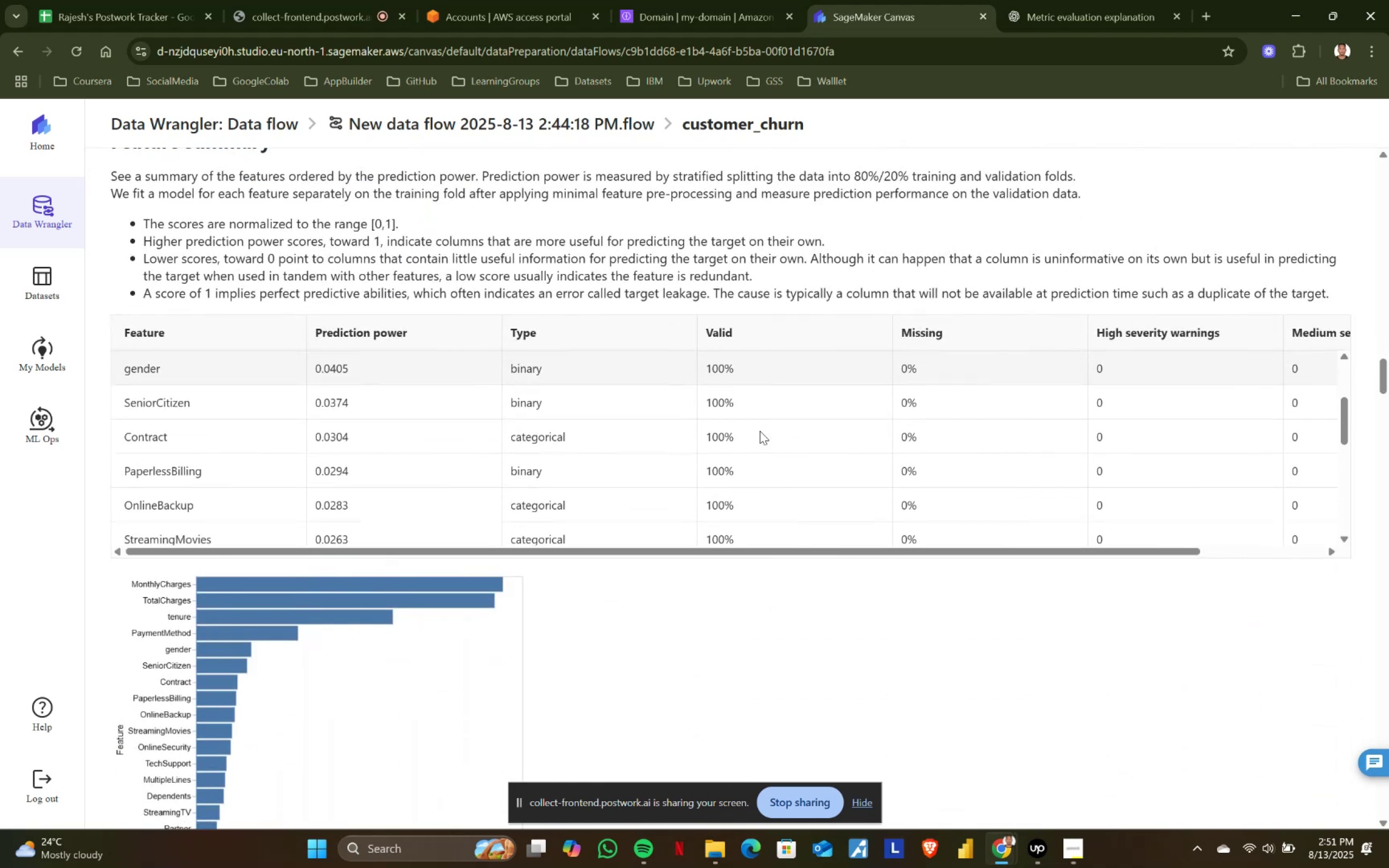 
scroll: coordinate [760, 431], scroll_direction: up, amount: 2.0
 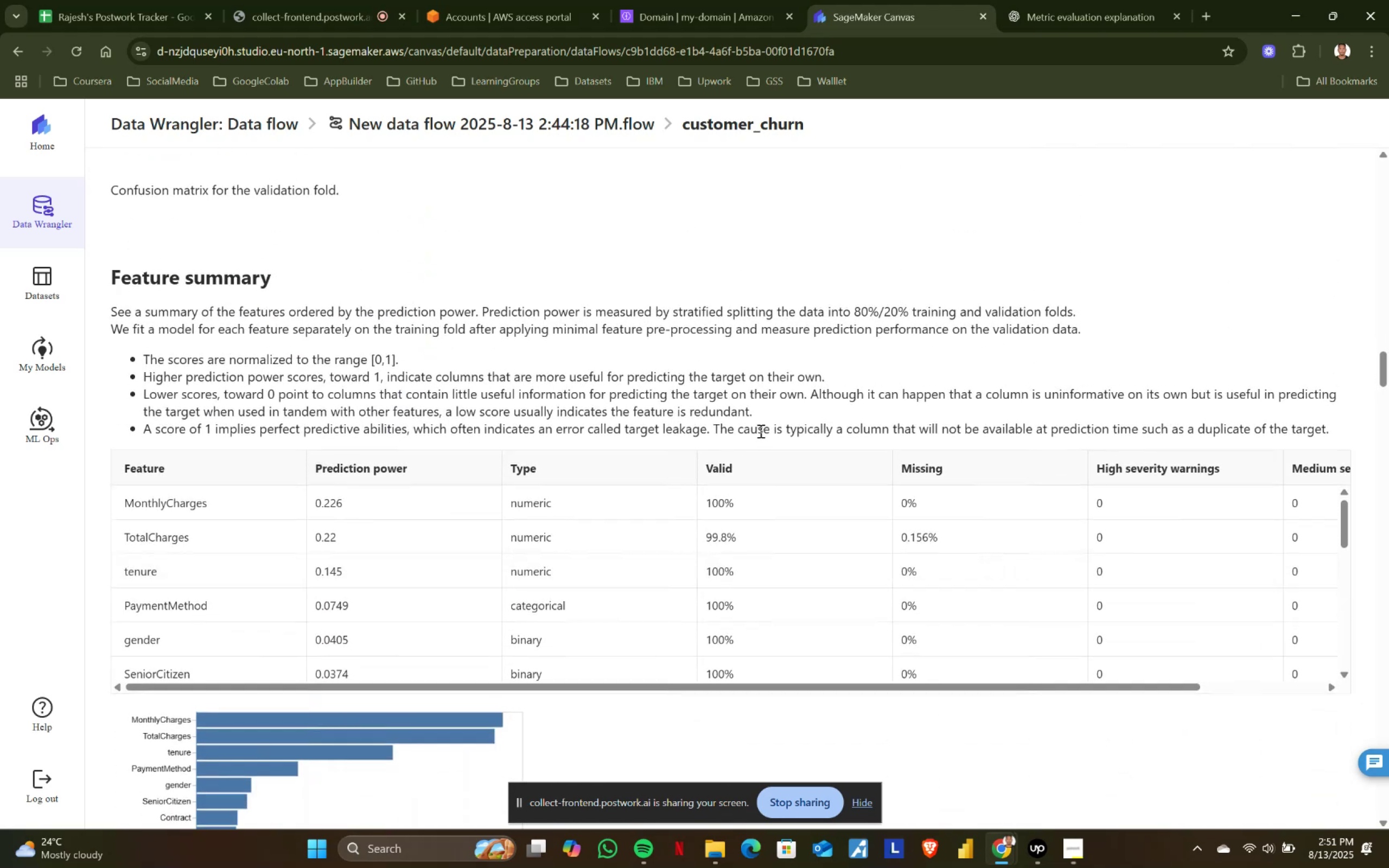 
scroll: coordinate [760, 431], scroll_direction: down, amount: 1.0
 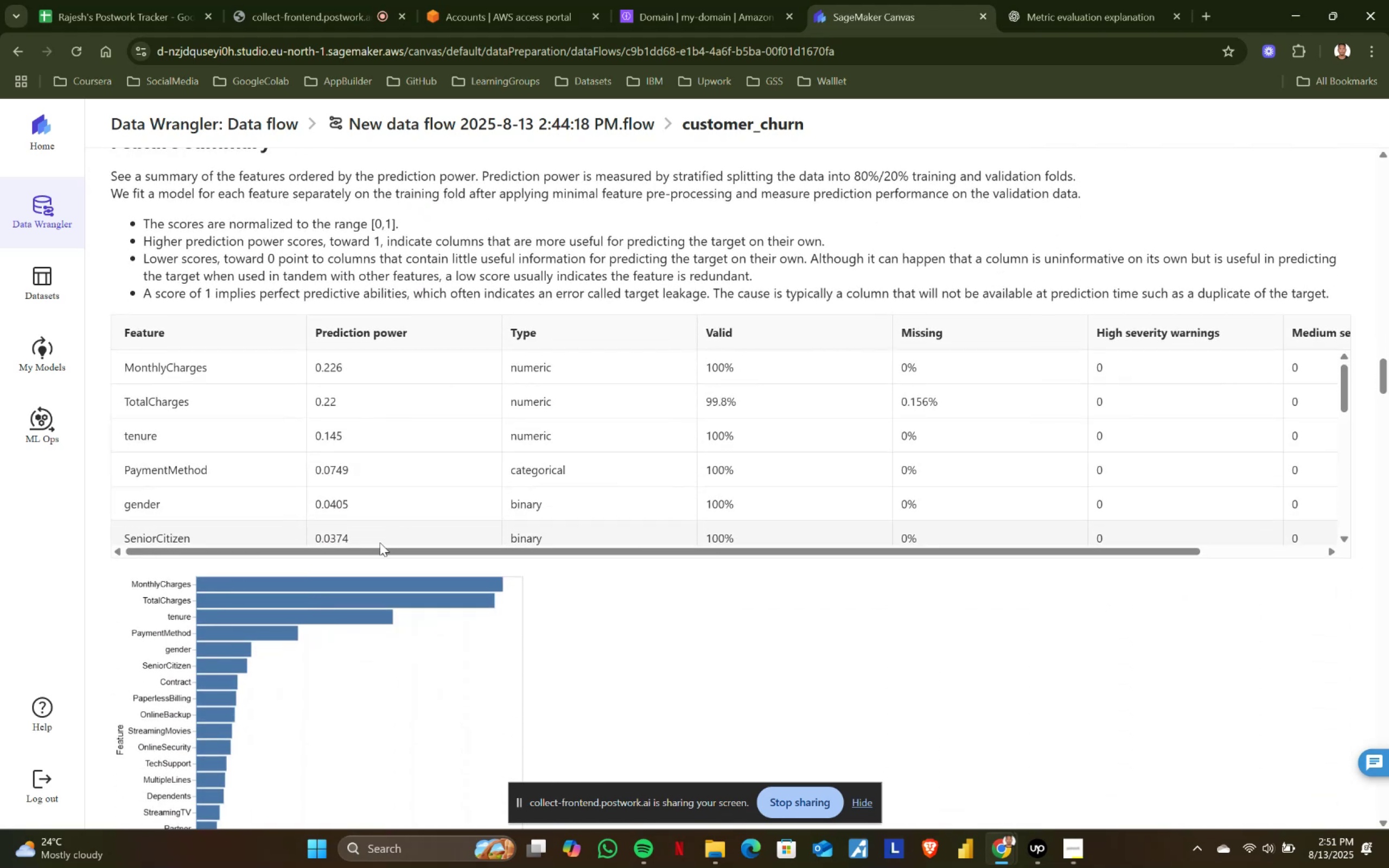 
left_click_drag(start_coordinate=[368, 550], to_coordinate=[251, 557])
 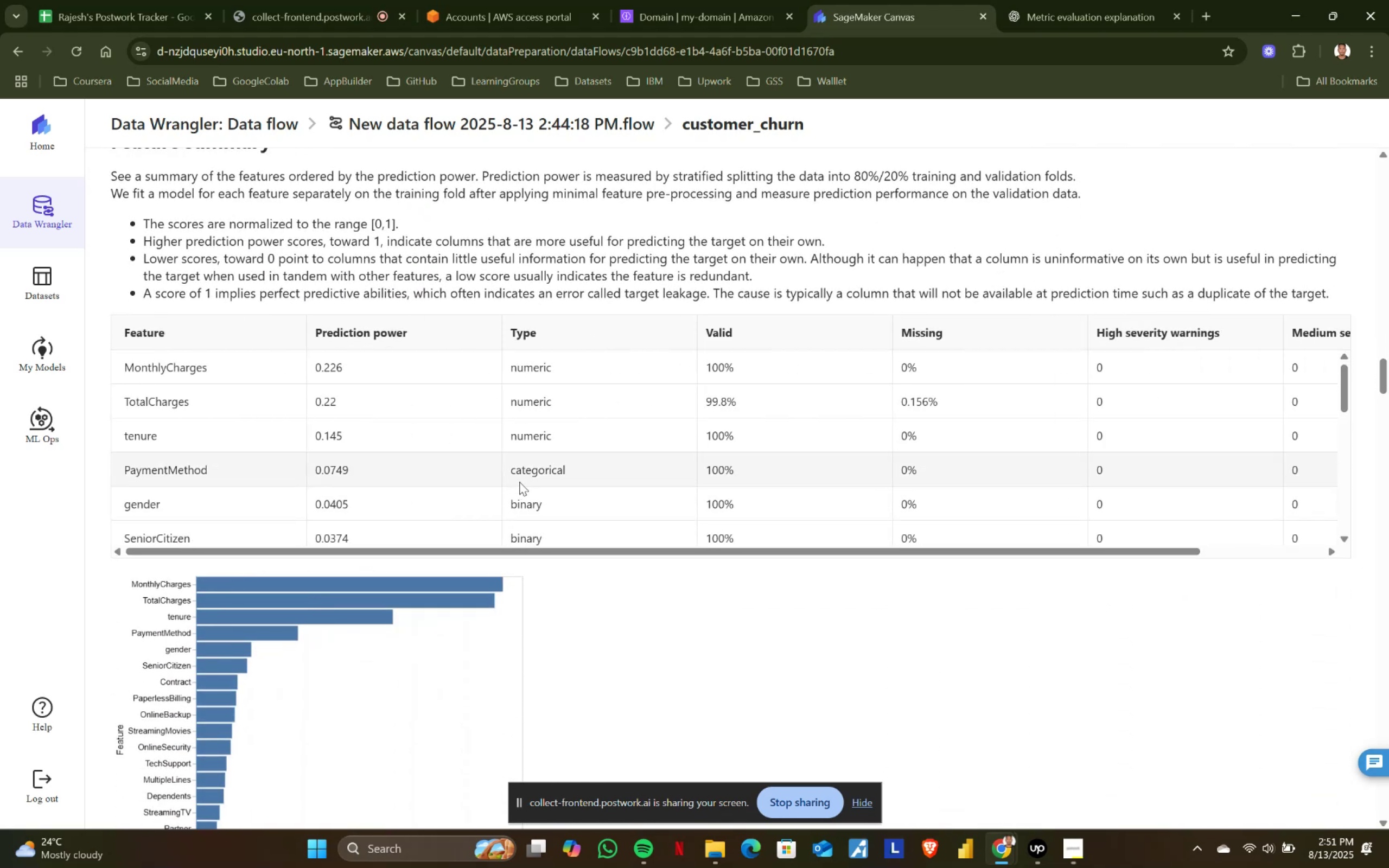 
scroll: coordinate [519, 482], scroll_direction: down, amount: 1.0
 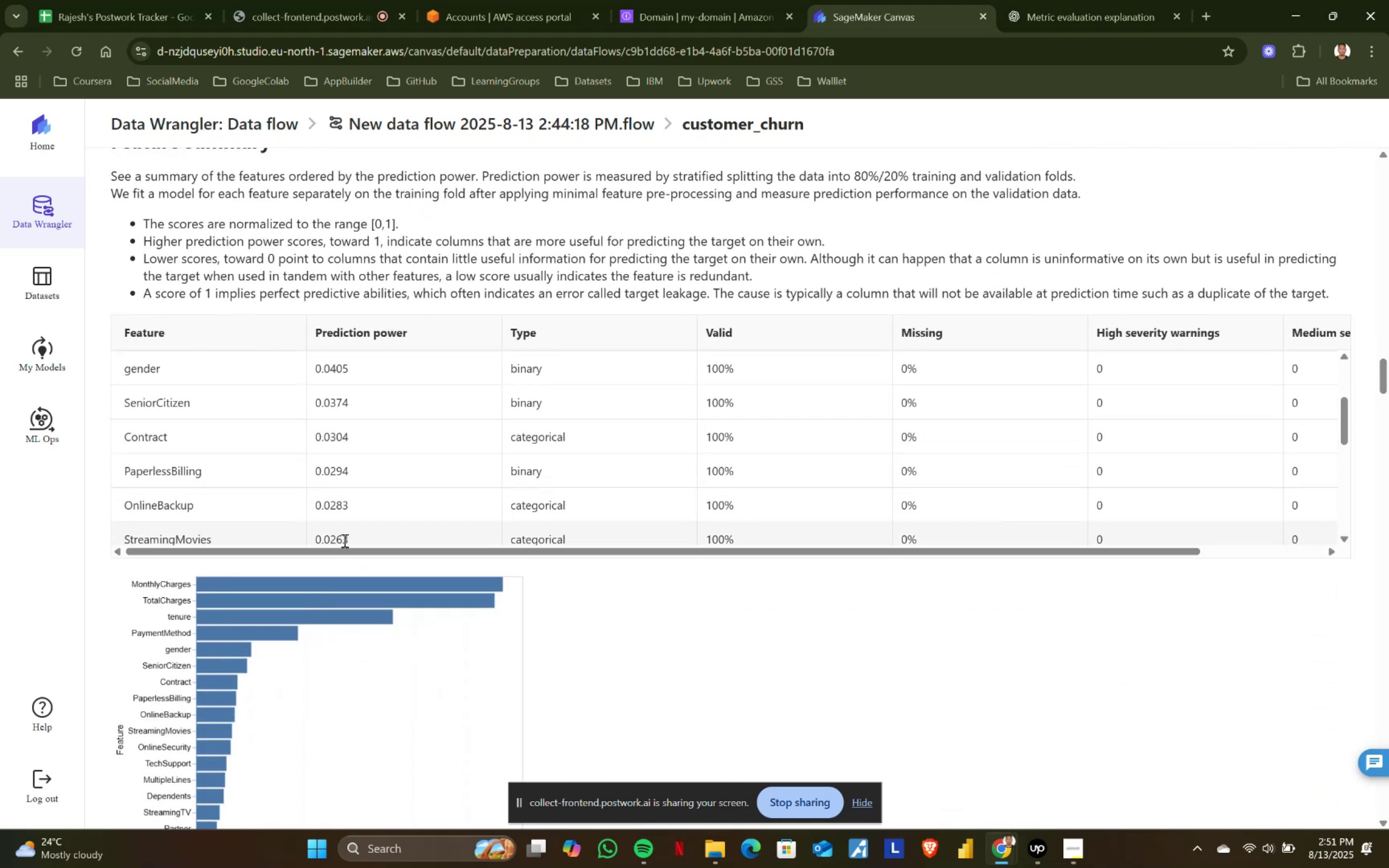 
left_click_drag(start_coordinate=[333, 548], to_coordinate=[337, 543])
 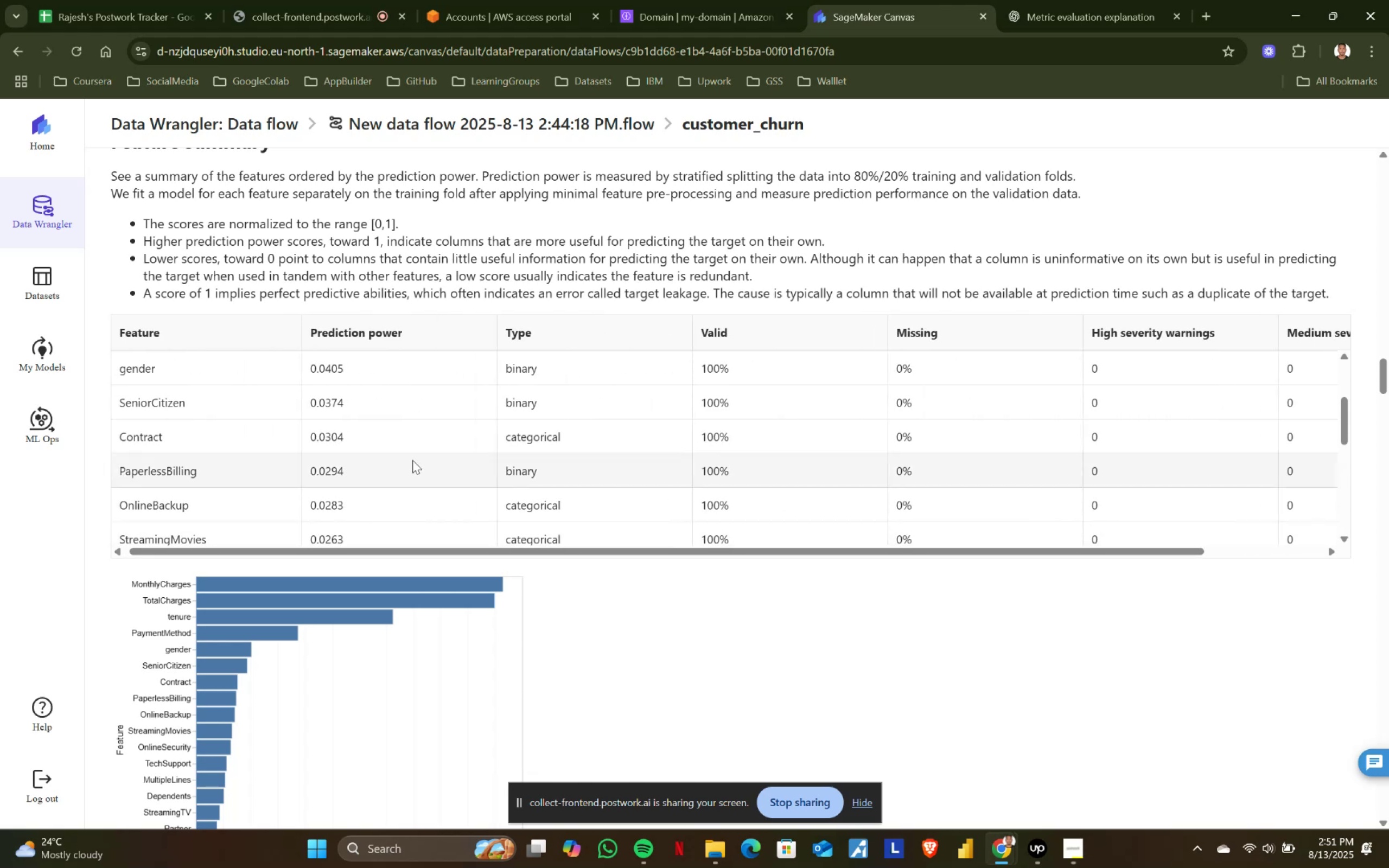 
scroll: coordinate [437, 441], scroll_direction: down, amount: 5.0
 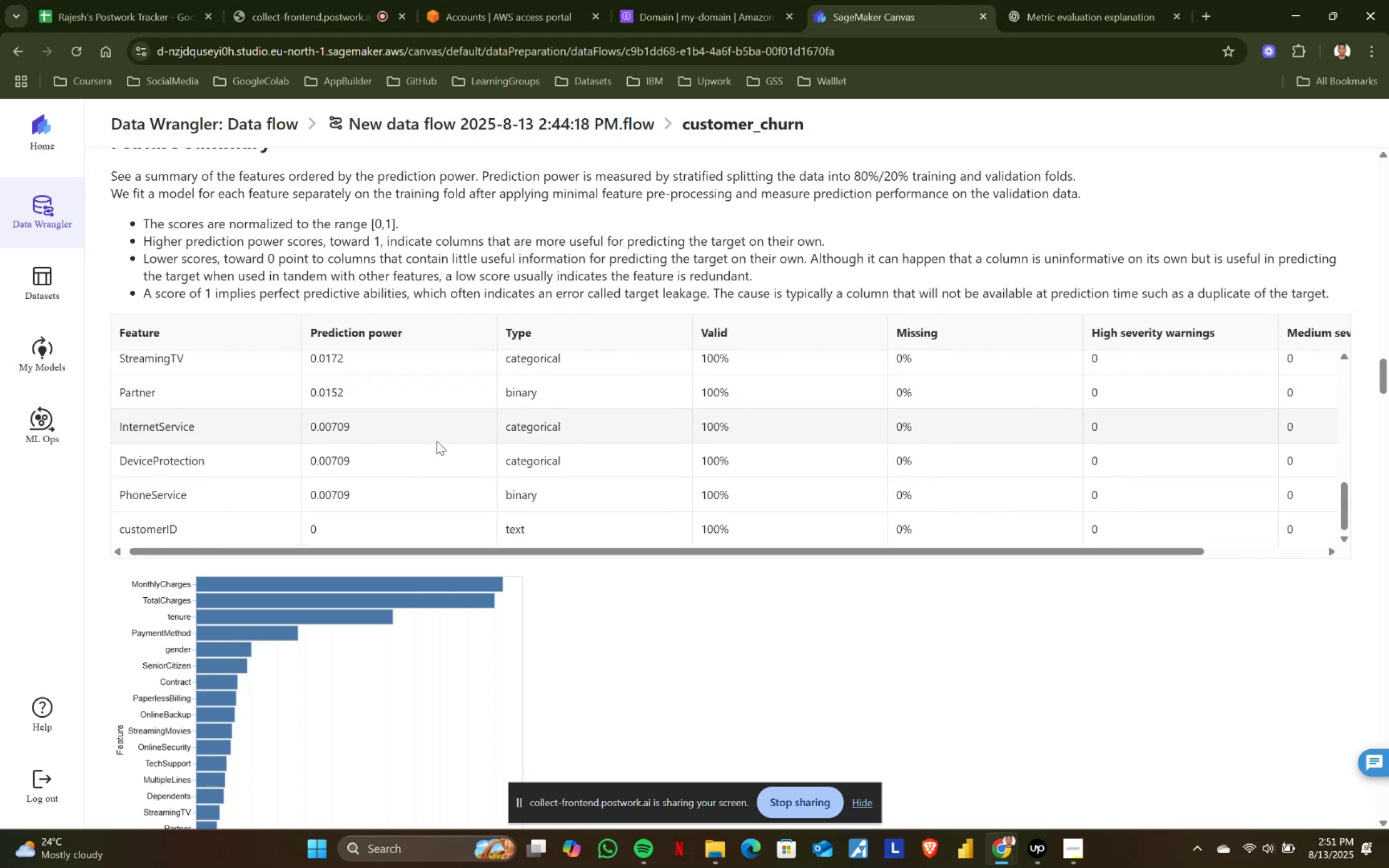 
scroll: coordinate [437, 441], scroll_direction: none, amount: 0.0
 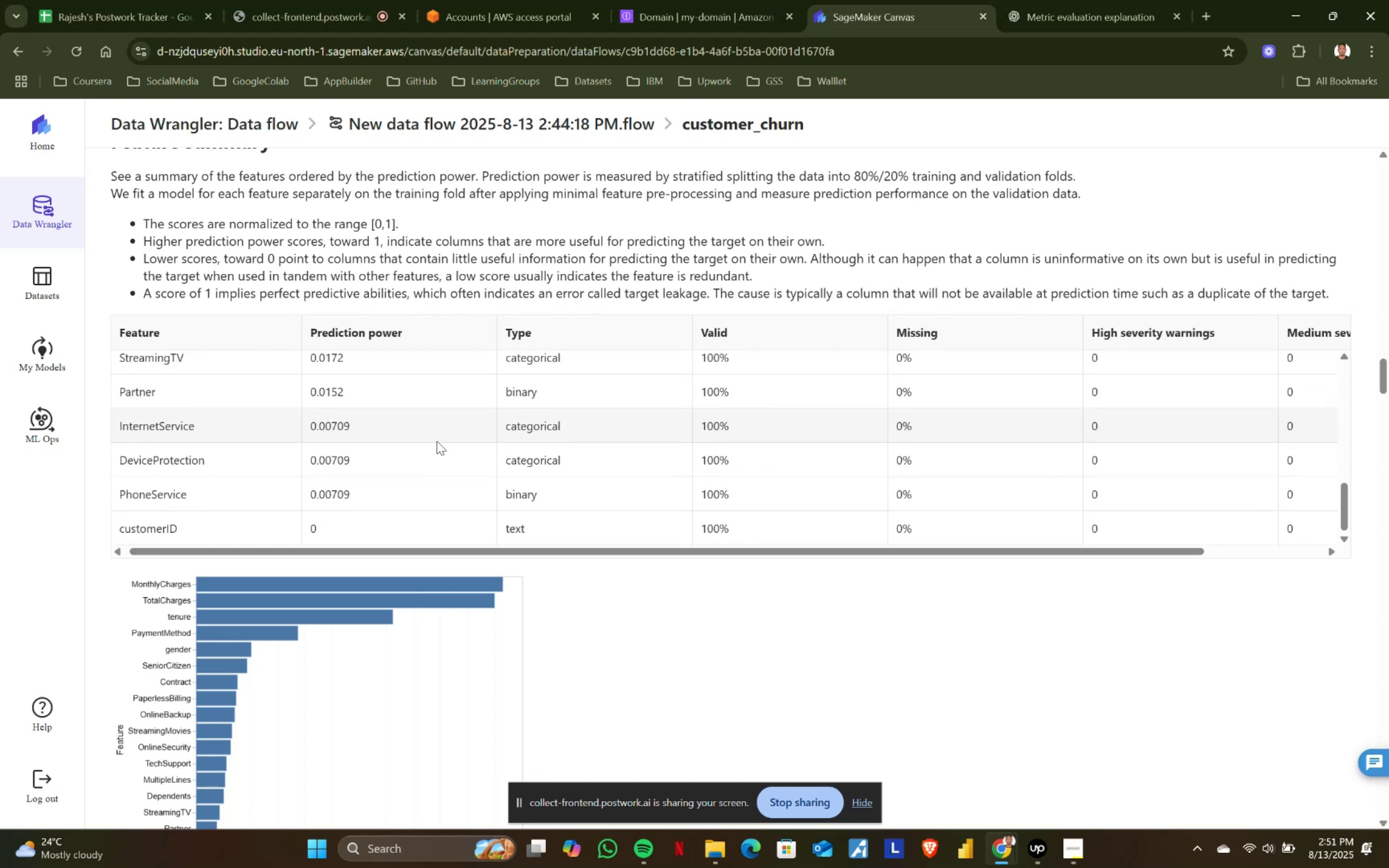 
scroll: coordinate [437, 441], scroll_direction: up, amount: 5.0
 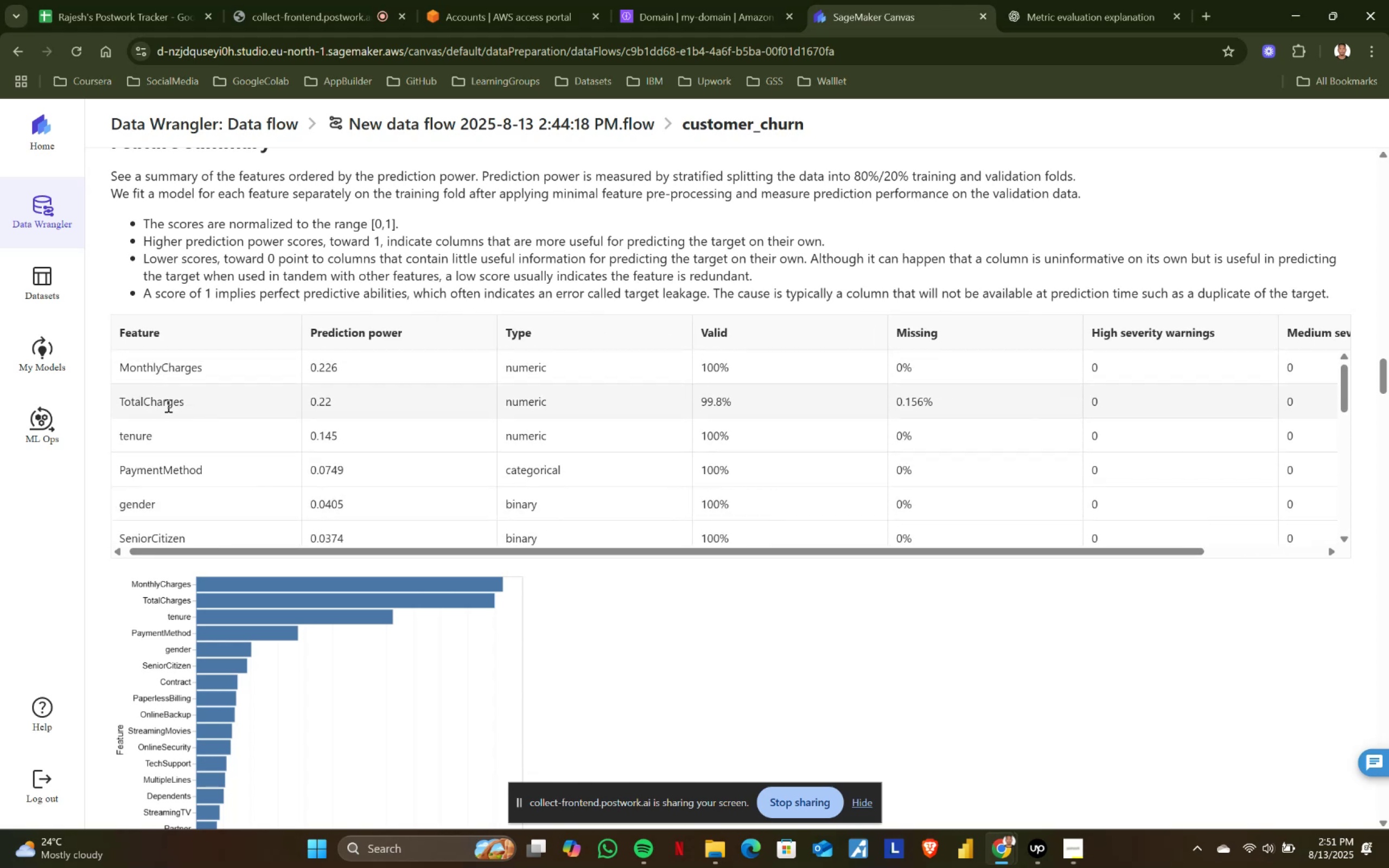 
left_click_drag(start_coordinate=[116, 400], to_coordinate=[957, 393])
 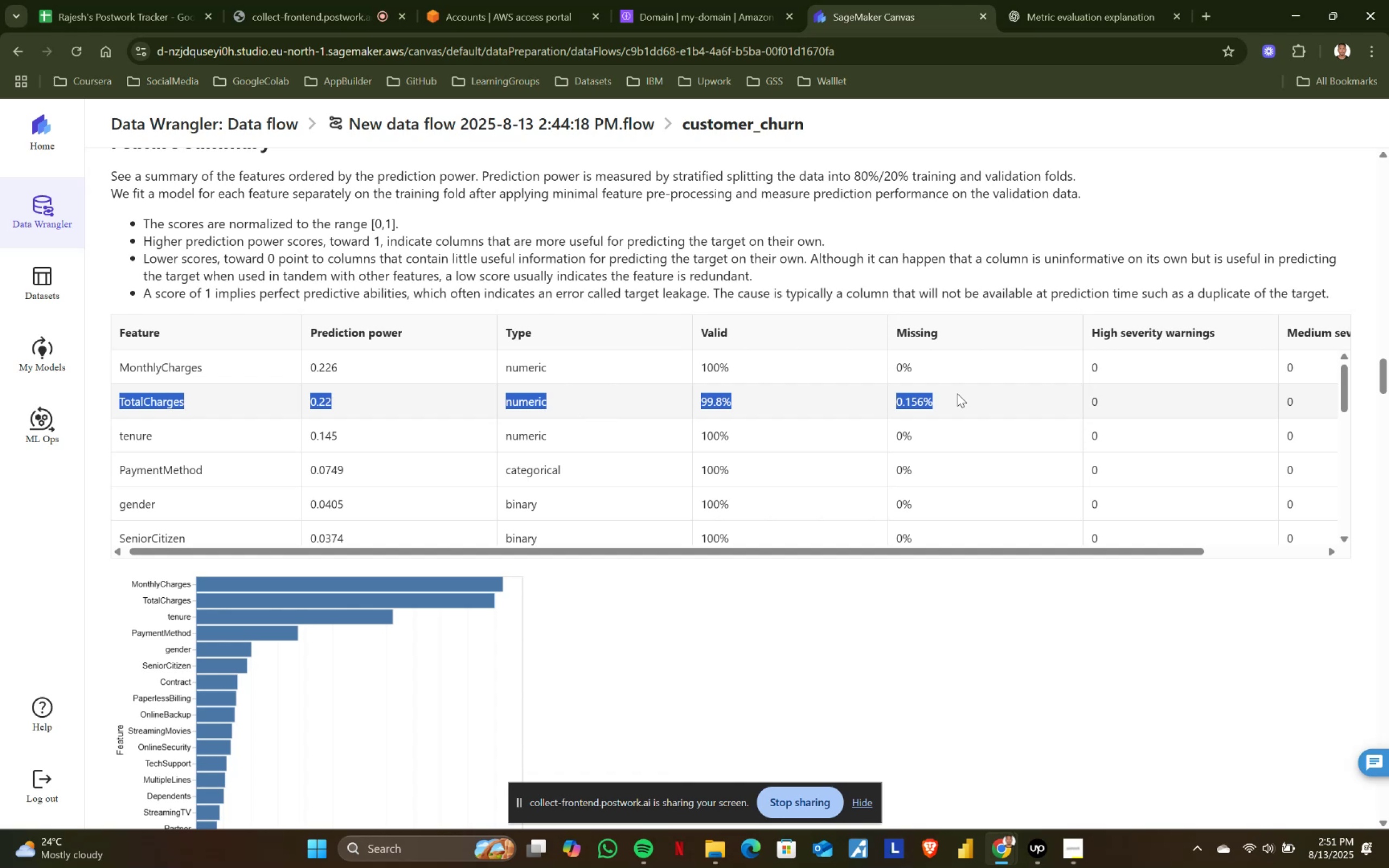 
left_click([957, 393])
 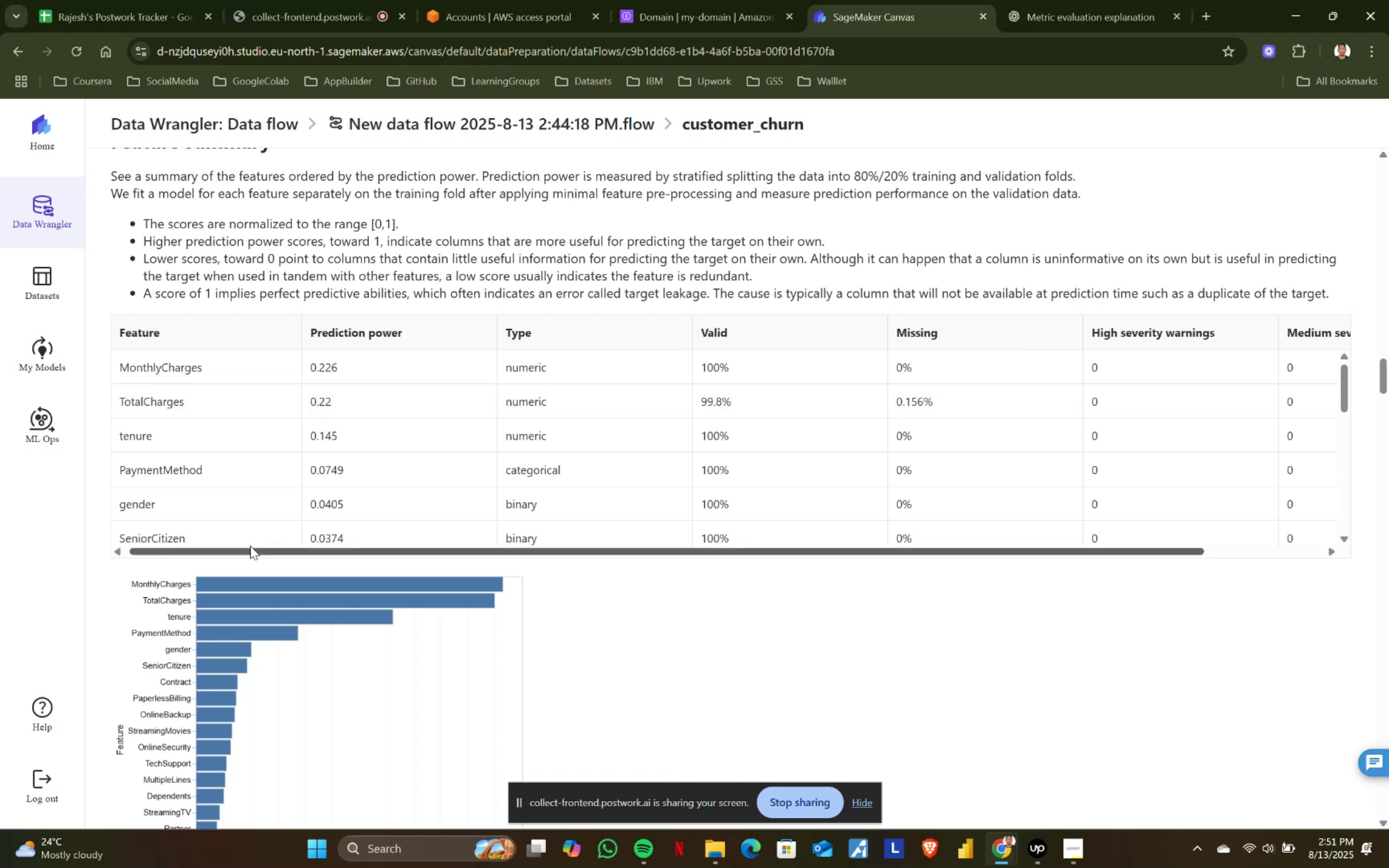 
scroll: coordinate [312, 610], scroll_direction: down, amount: 15.0
 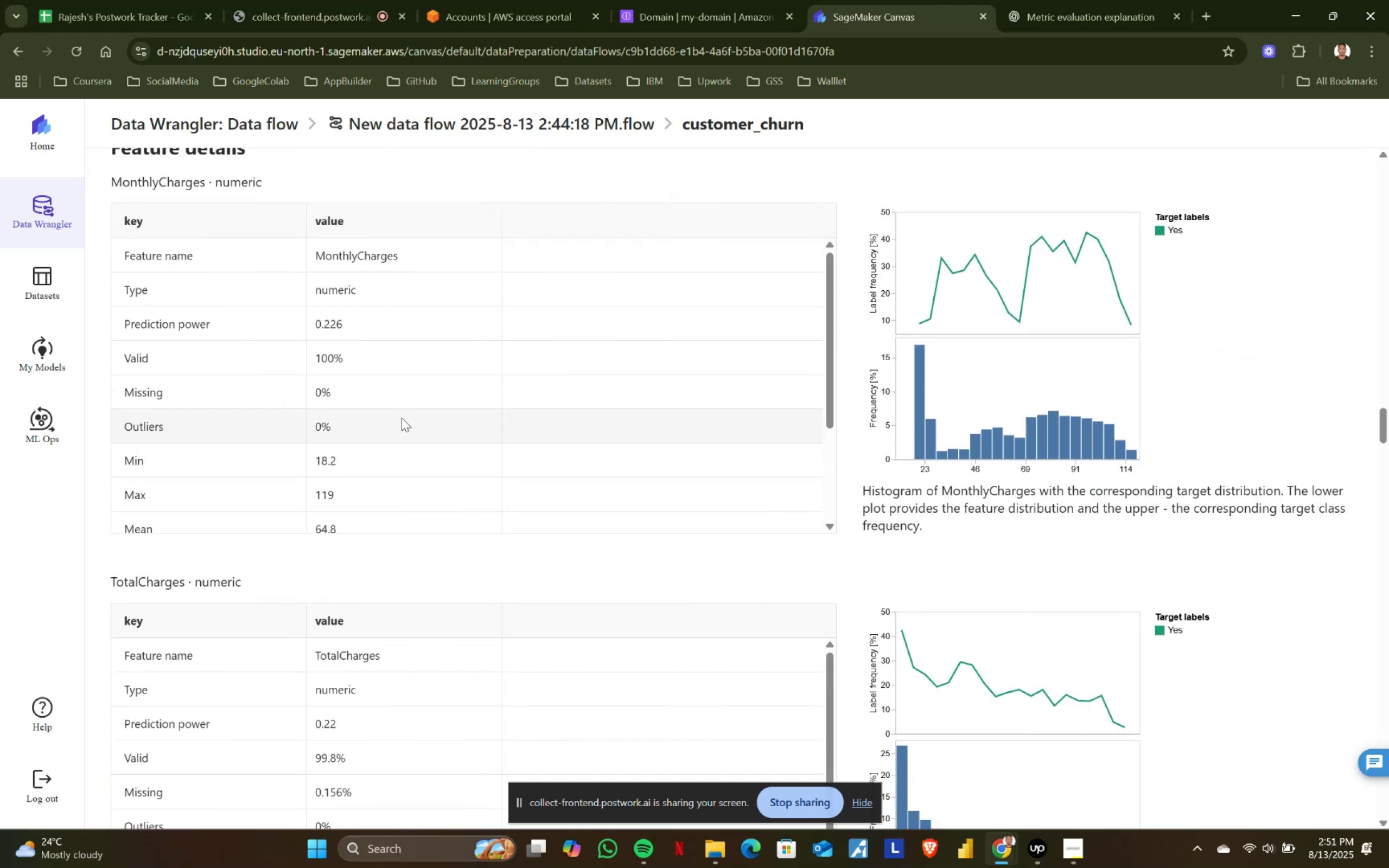 
scroll: coordinate [402, 418], scroll_direction: none, amount: 0.0
 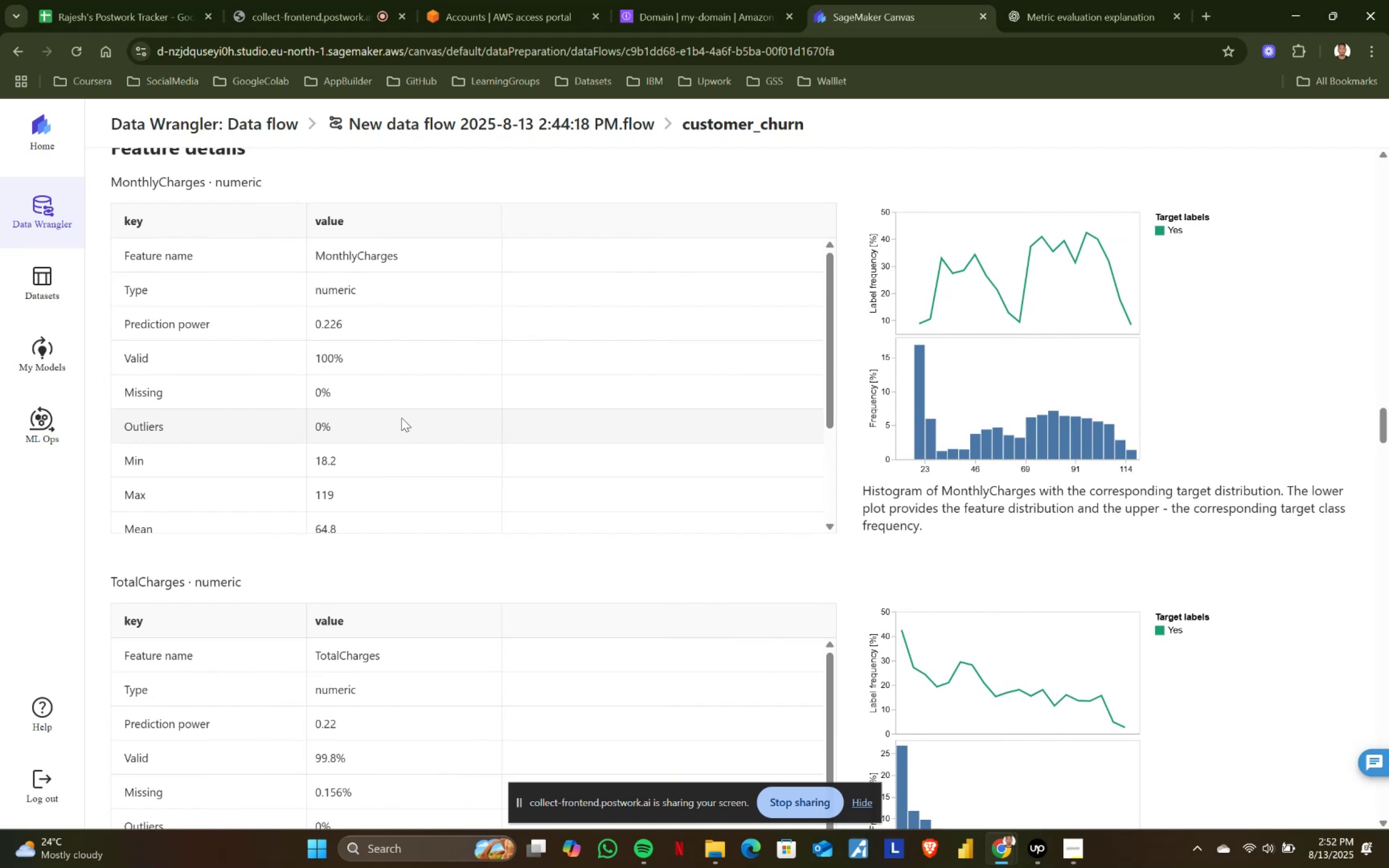 
scroll: coordinate [382, 488], scroll_direction: down, amount: 3.0
 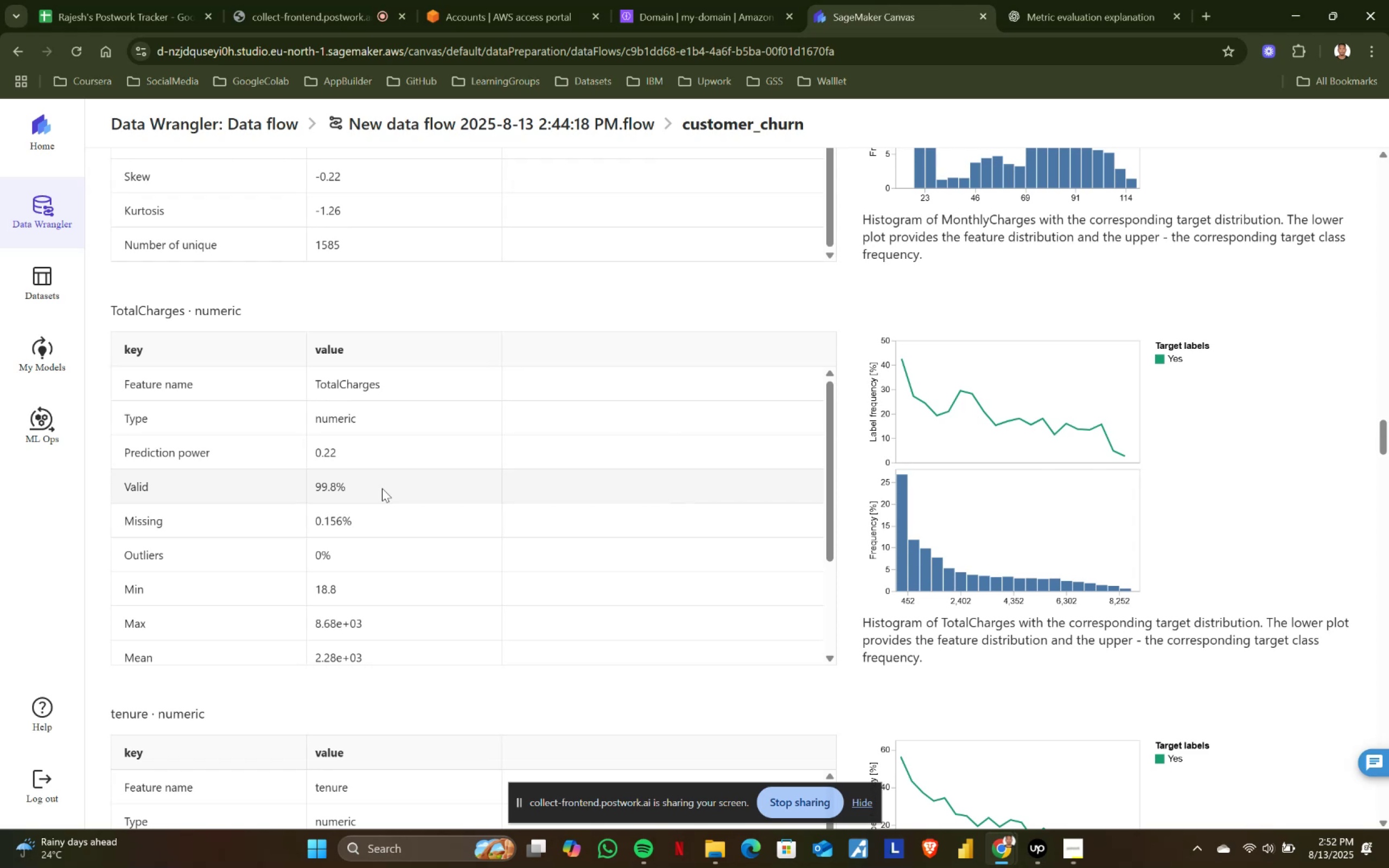 
wait(17.59)
 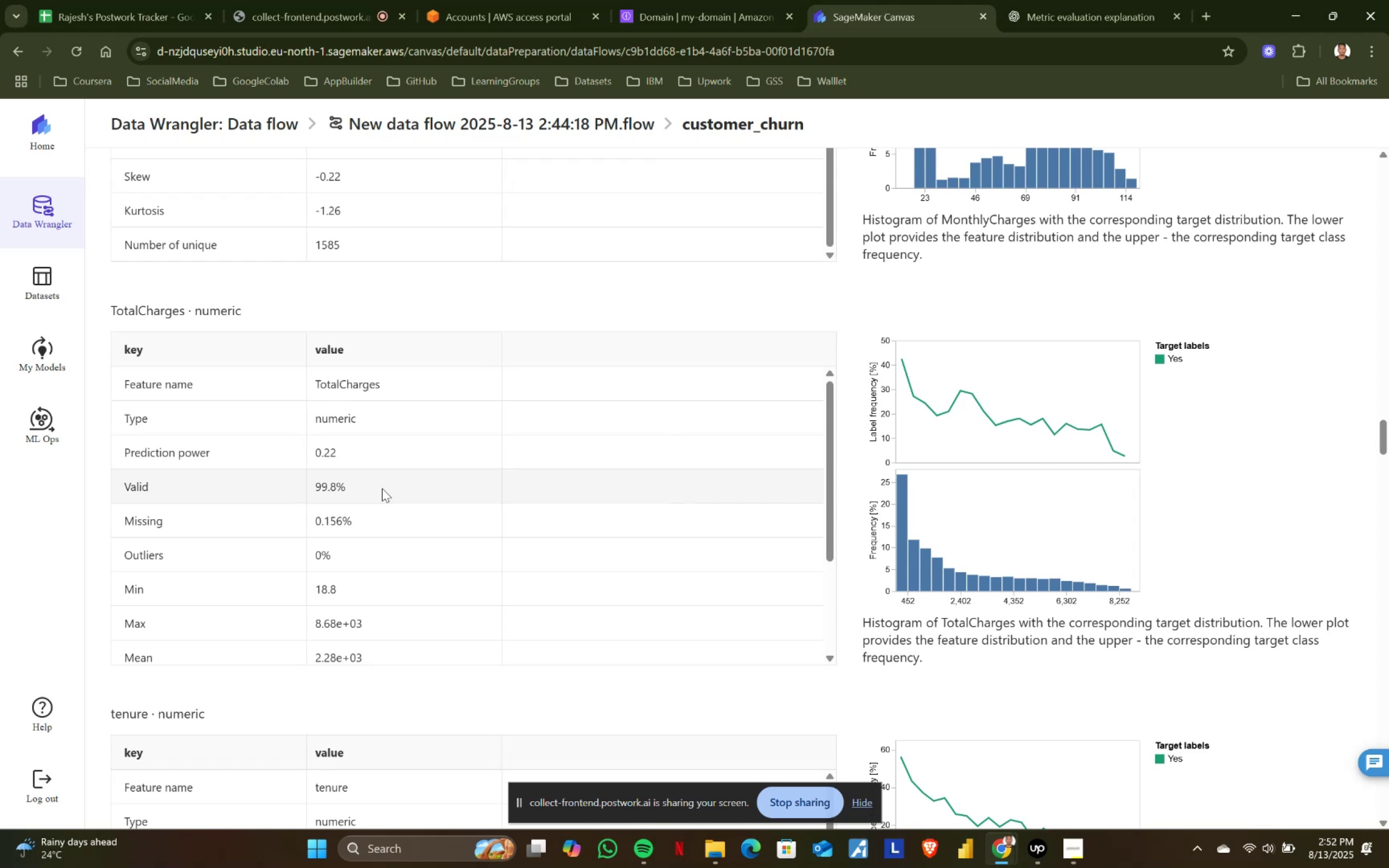 
scroll: coordinate [382, 488], scroll_direction: down, amount: 2.0
 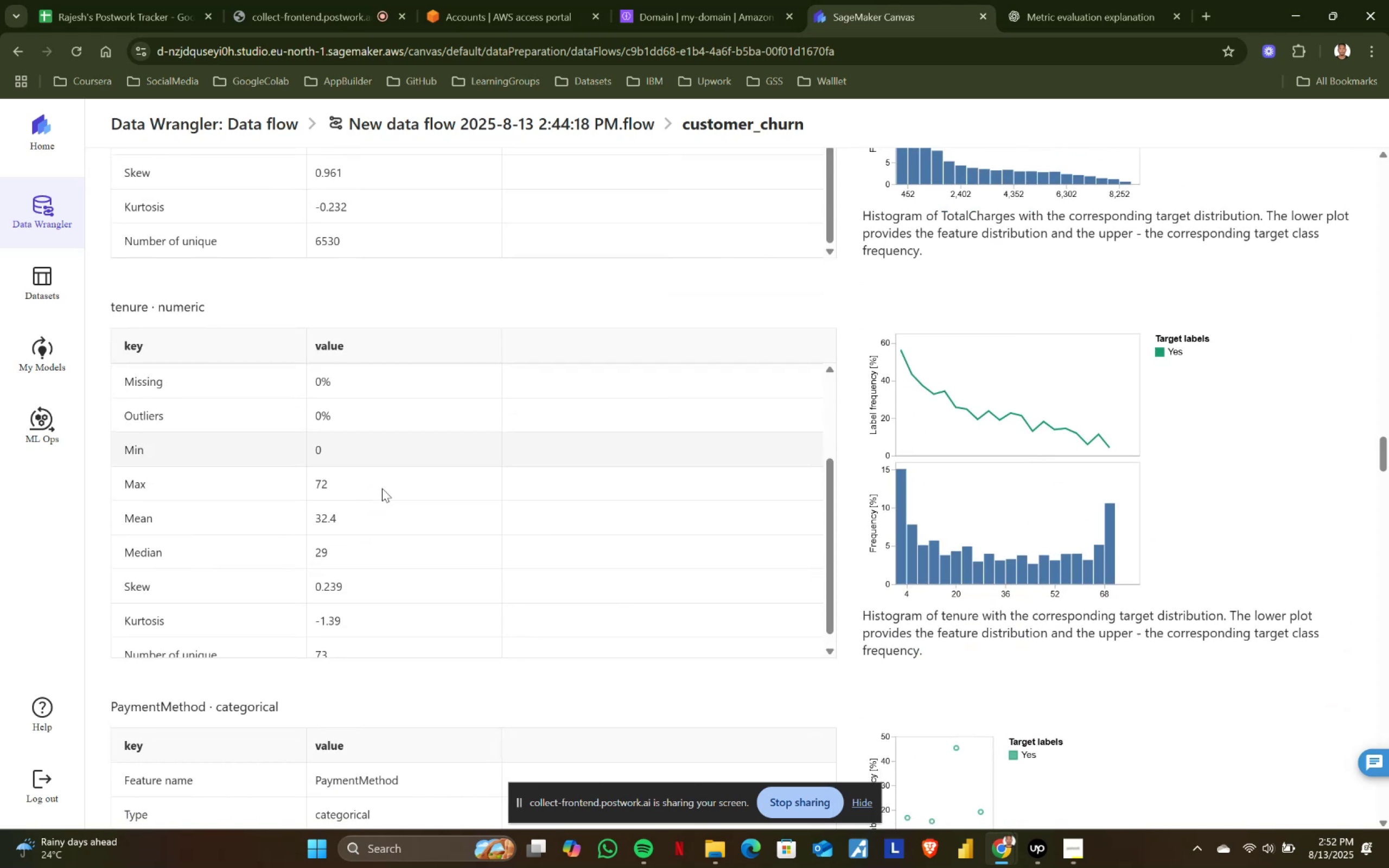 
scroll: coordinate [382, 488], scroll_direction: up, amount: 3.0
 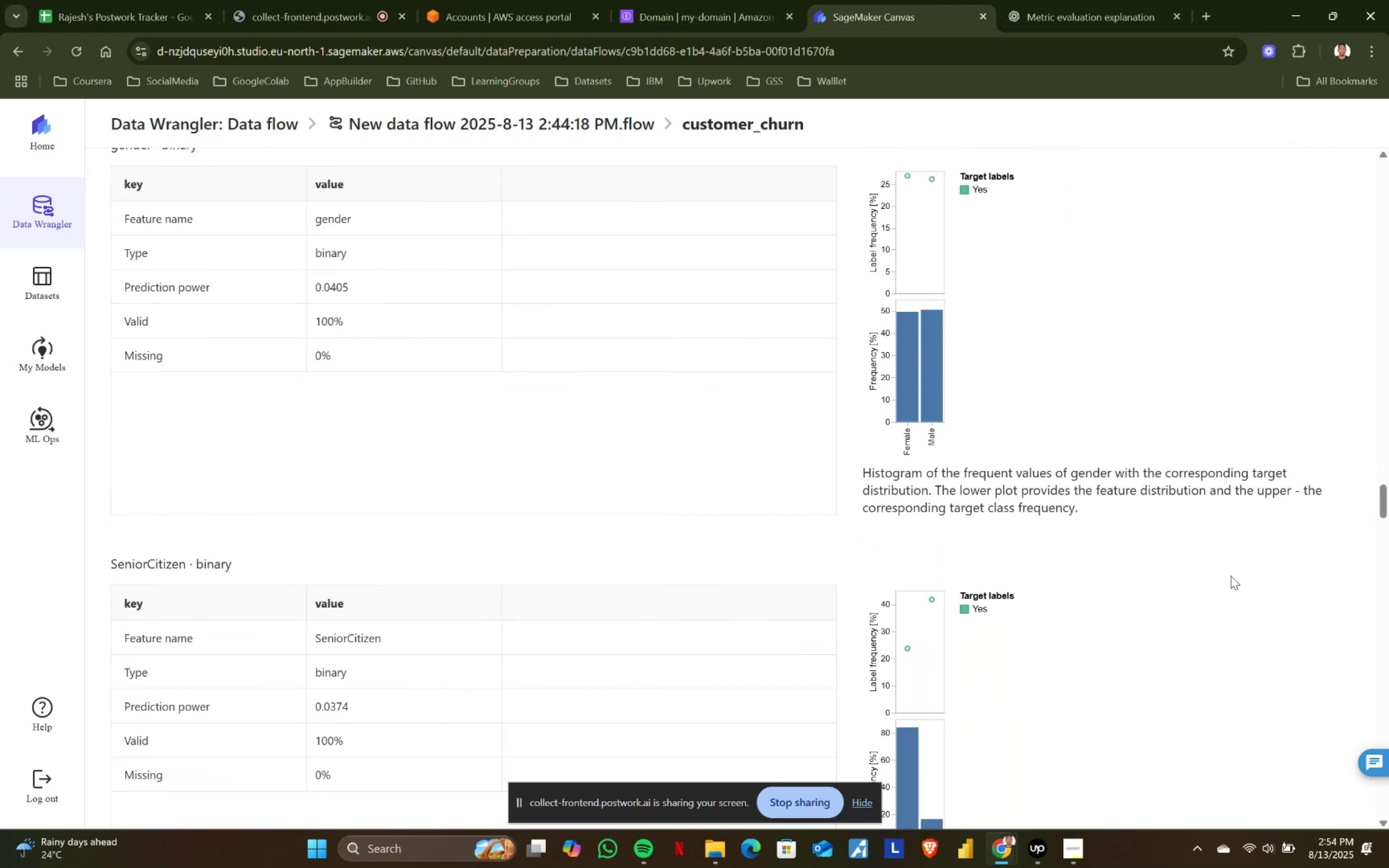 
wait(109.32)
 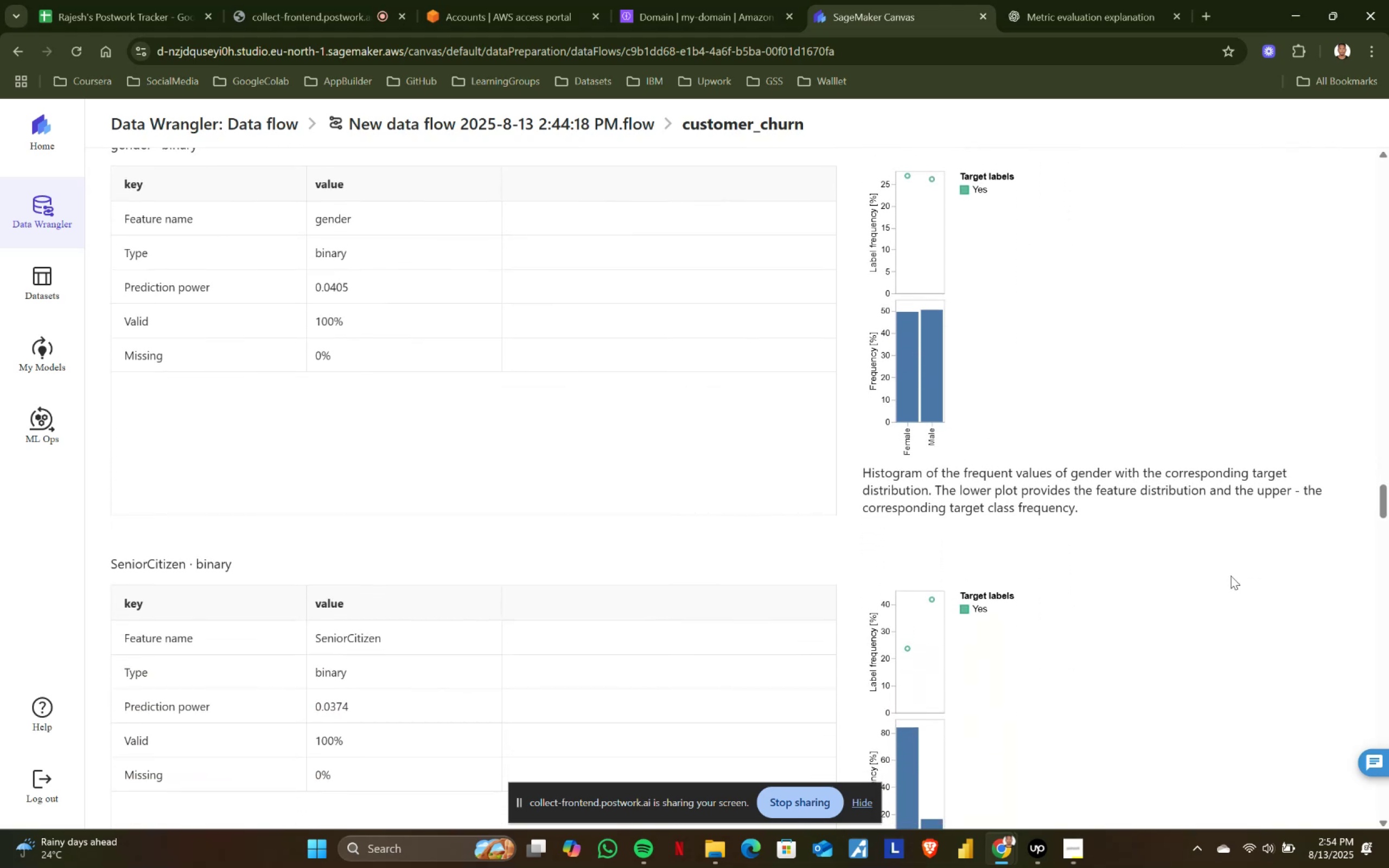 
left_click([109, 0])
 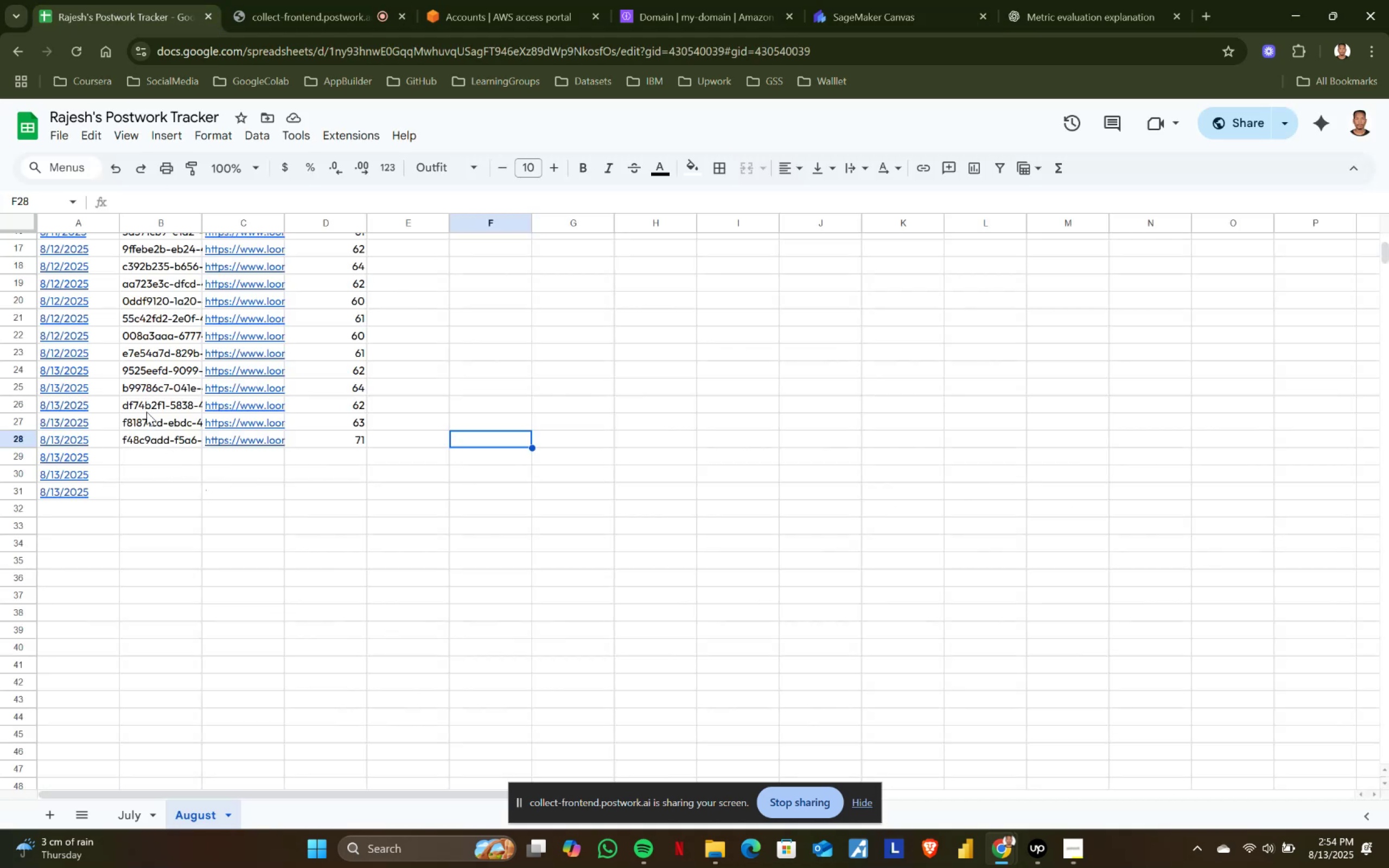 
left_click([252, 0])
 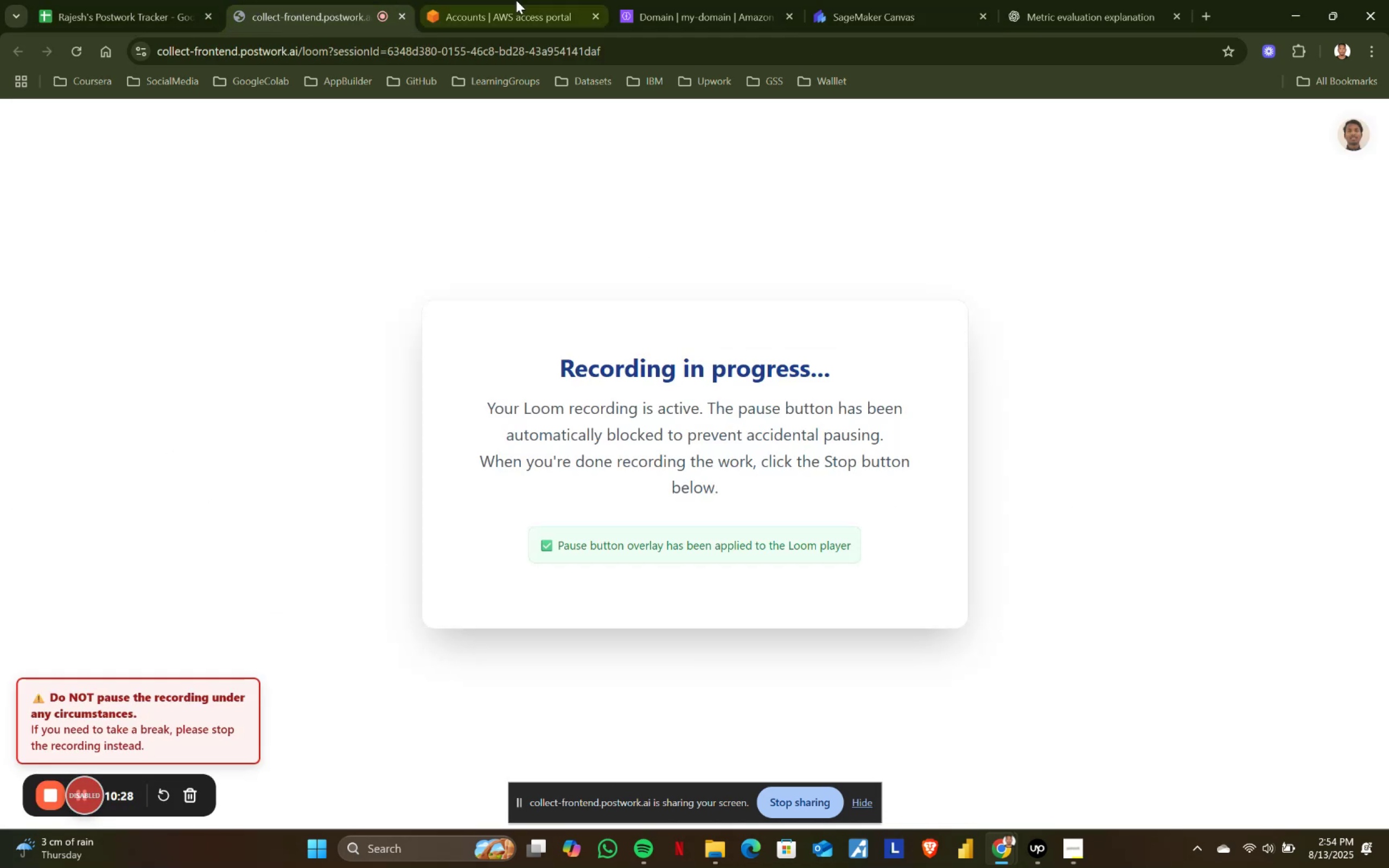 
left_click_drag(start_coordinate=[520, 1], to_coordinate=[694, 0])
 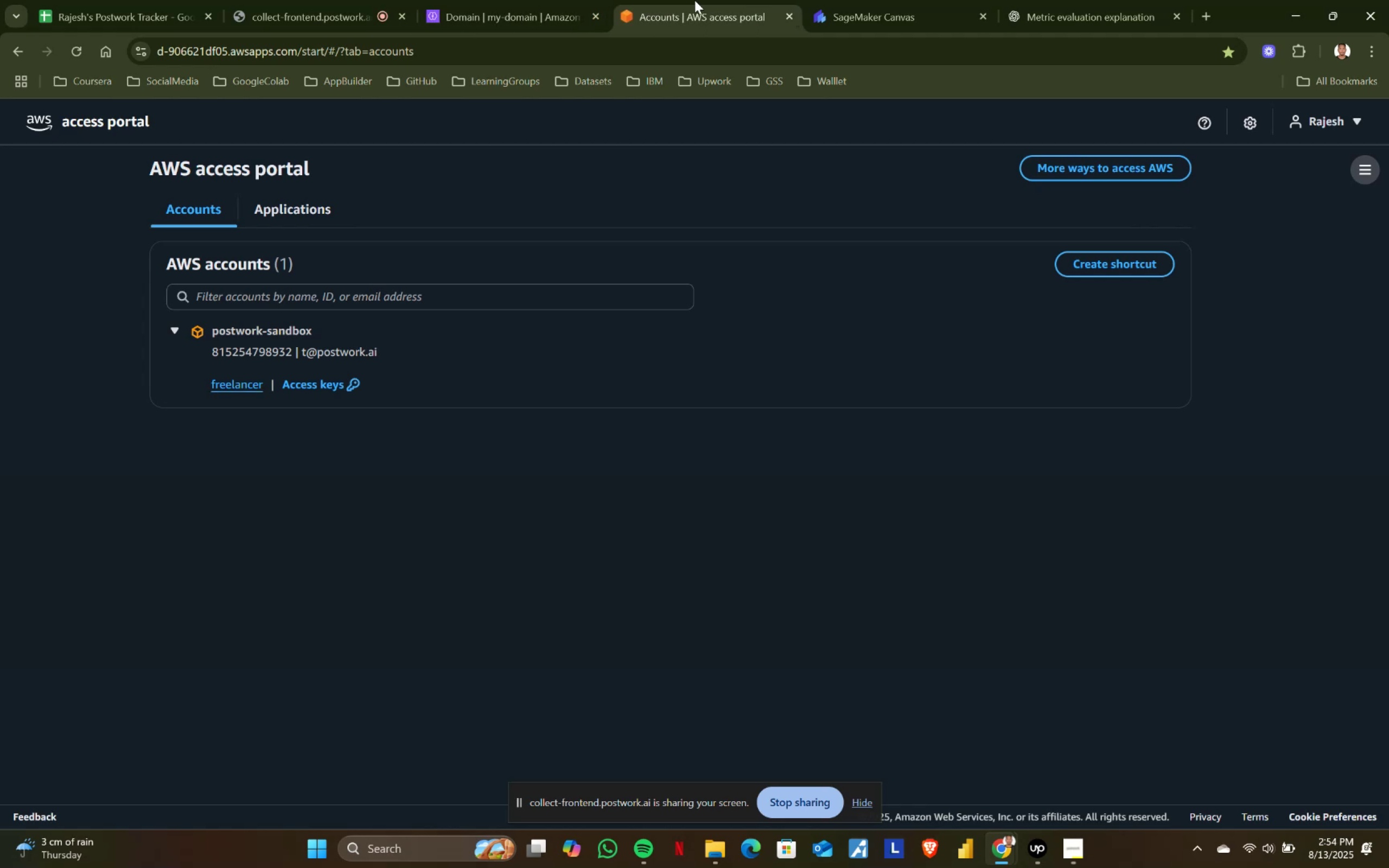 
left_click([694, 0])
 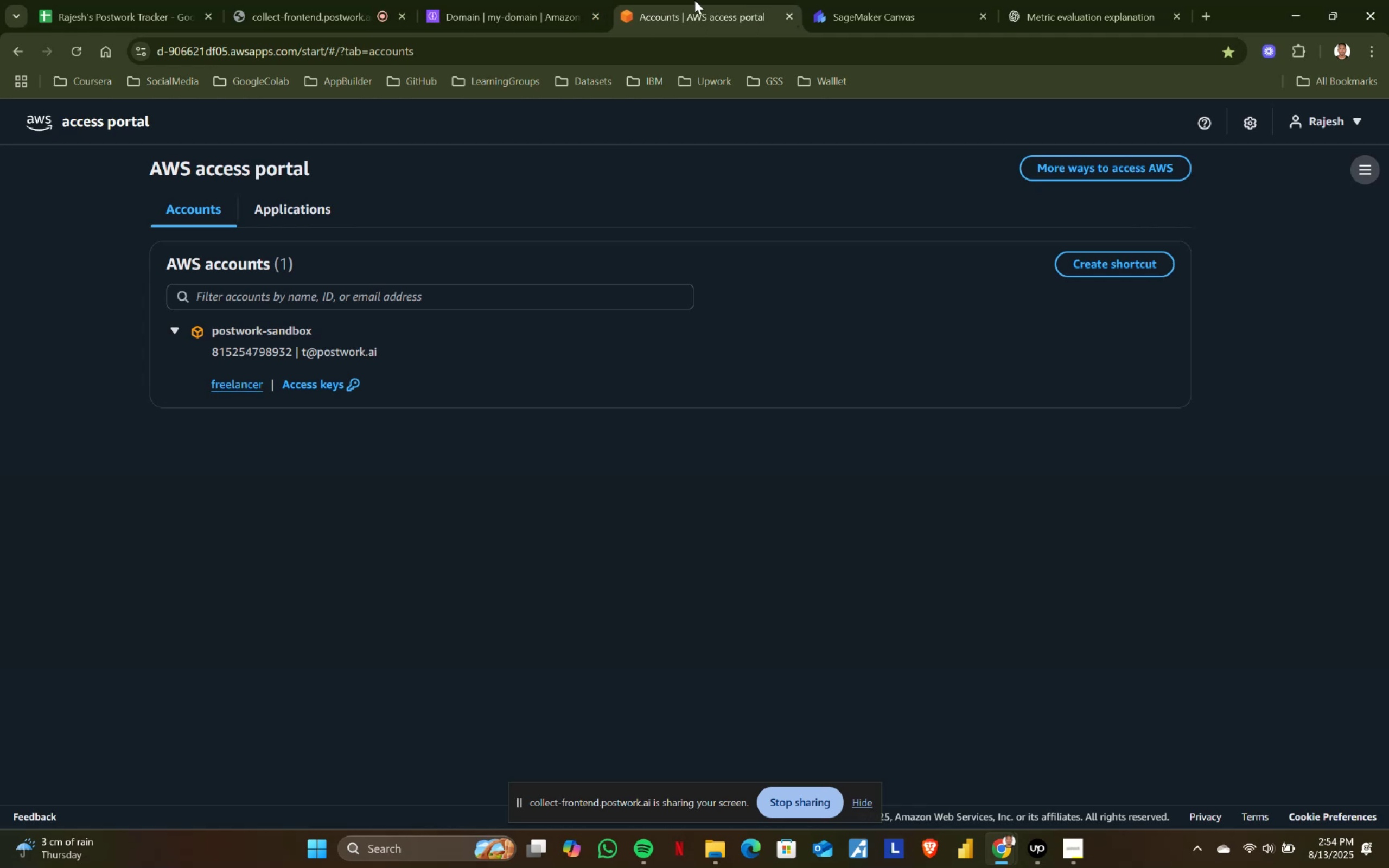 
left_click_drag(start_coordinate=[694, 0], to_coordinate=[518, 0])
 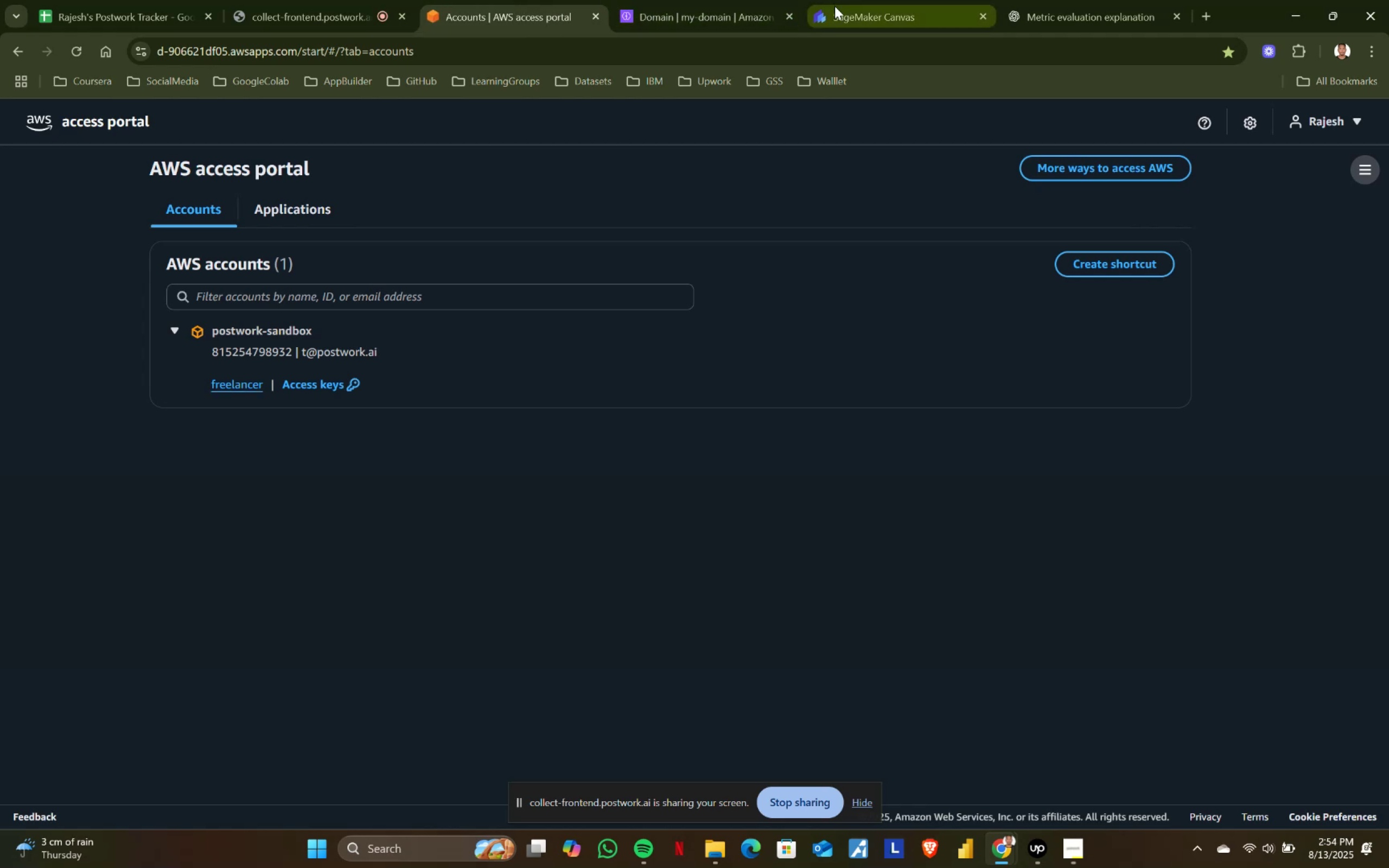 
left_click([834, 6])
 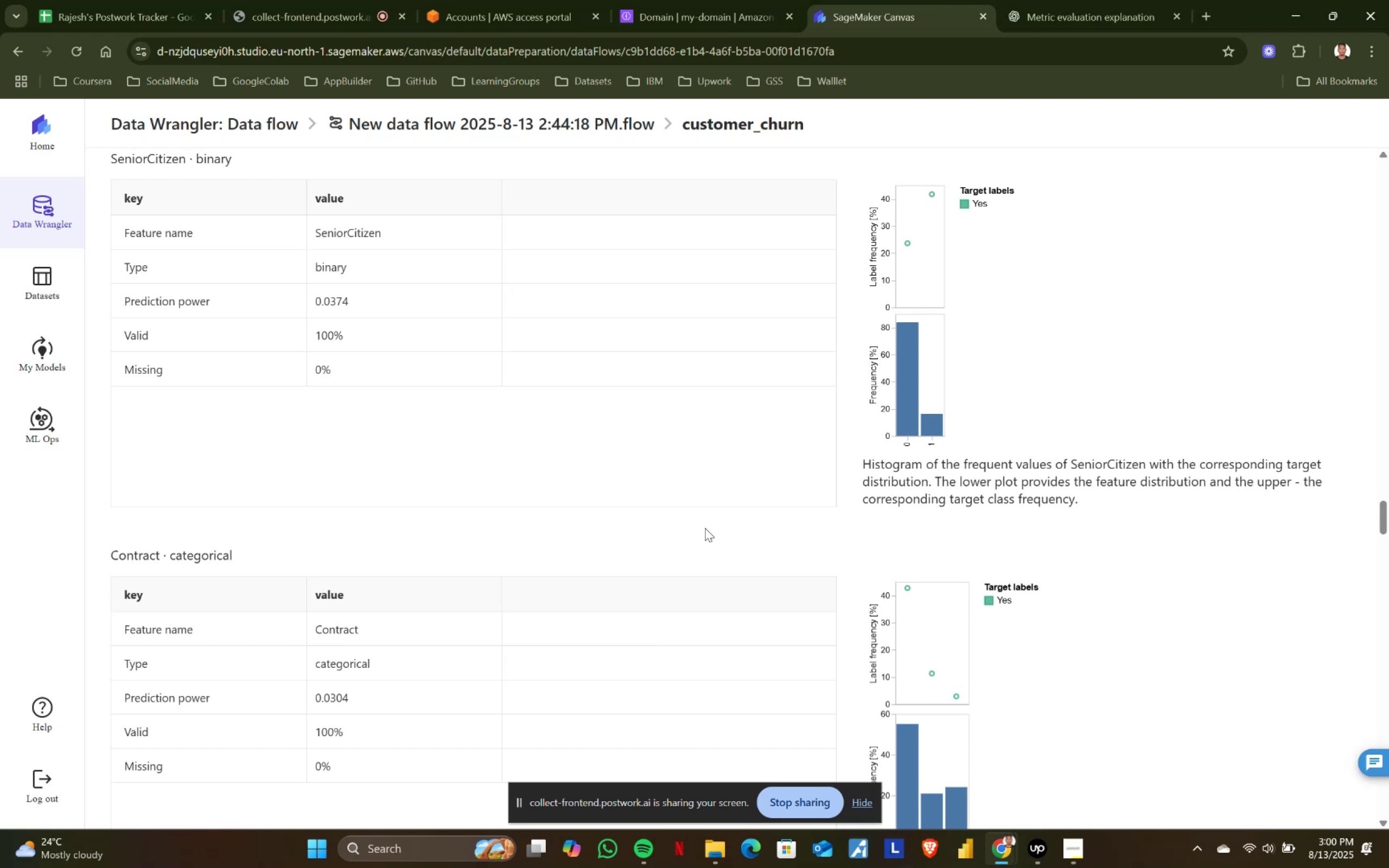 
wait(354.37)
 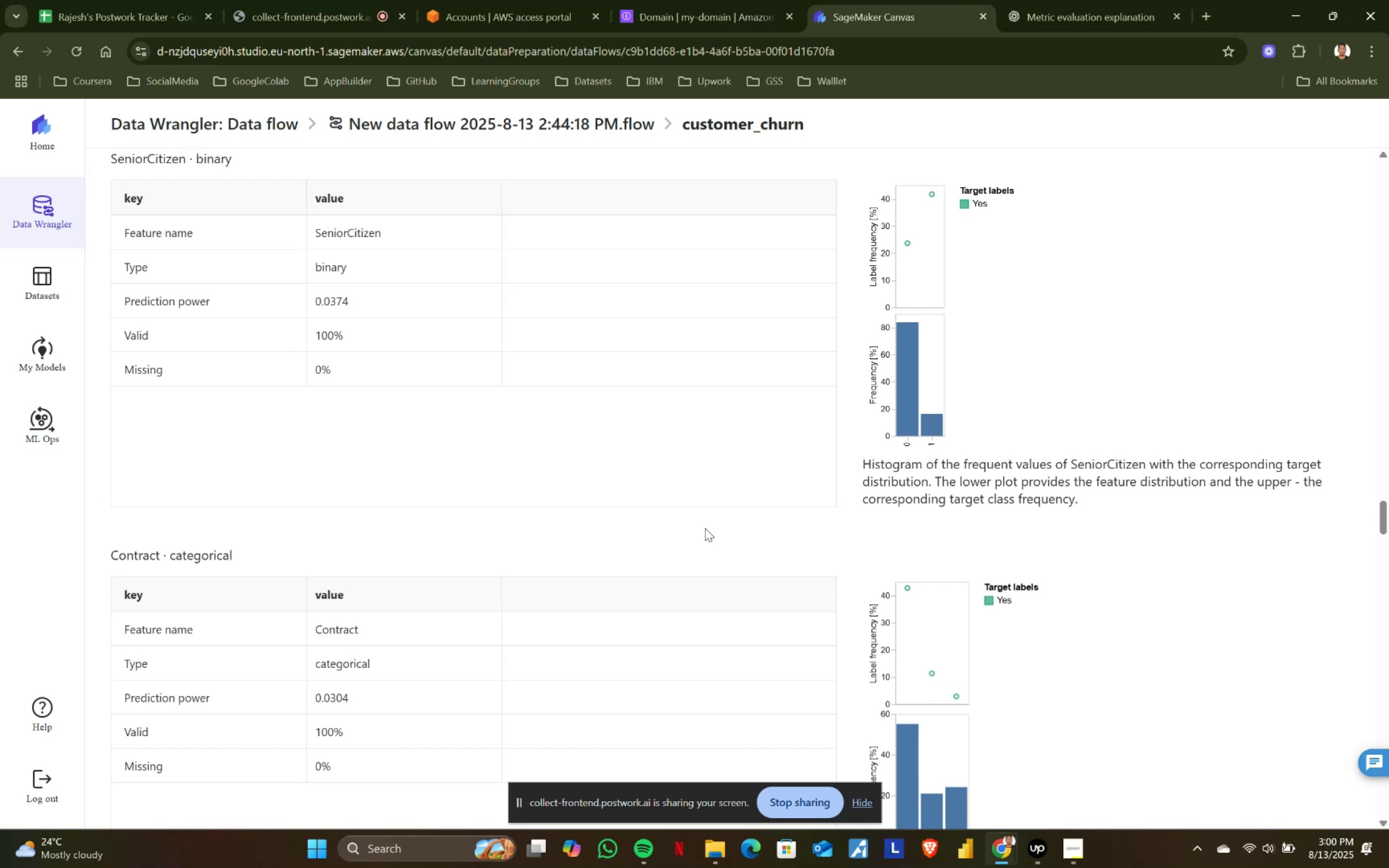 
scroll: coordinate [688, 487], scroll_direction: down, amount: 1.0
 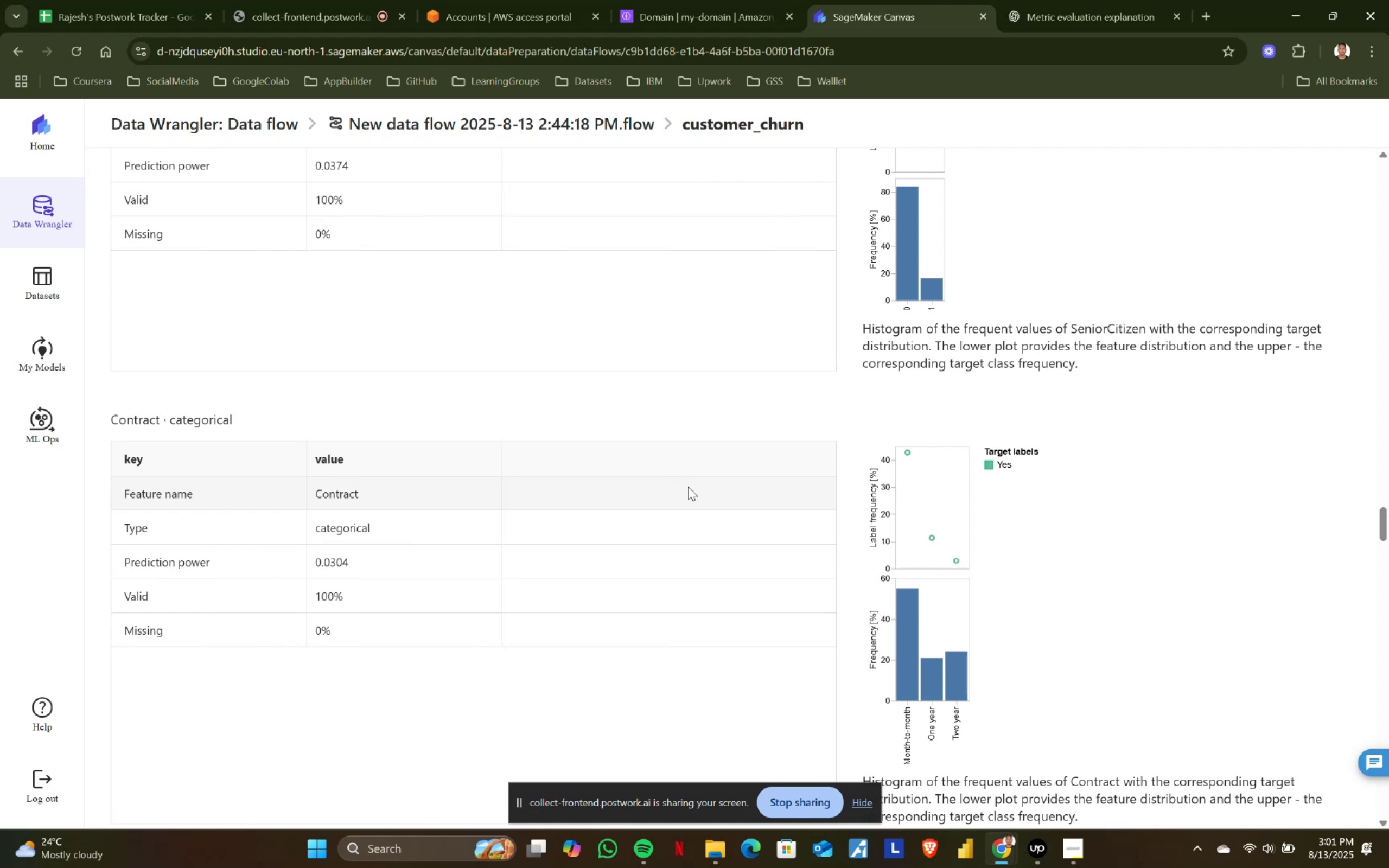 
wait(58.75)
 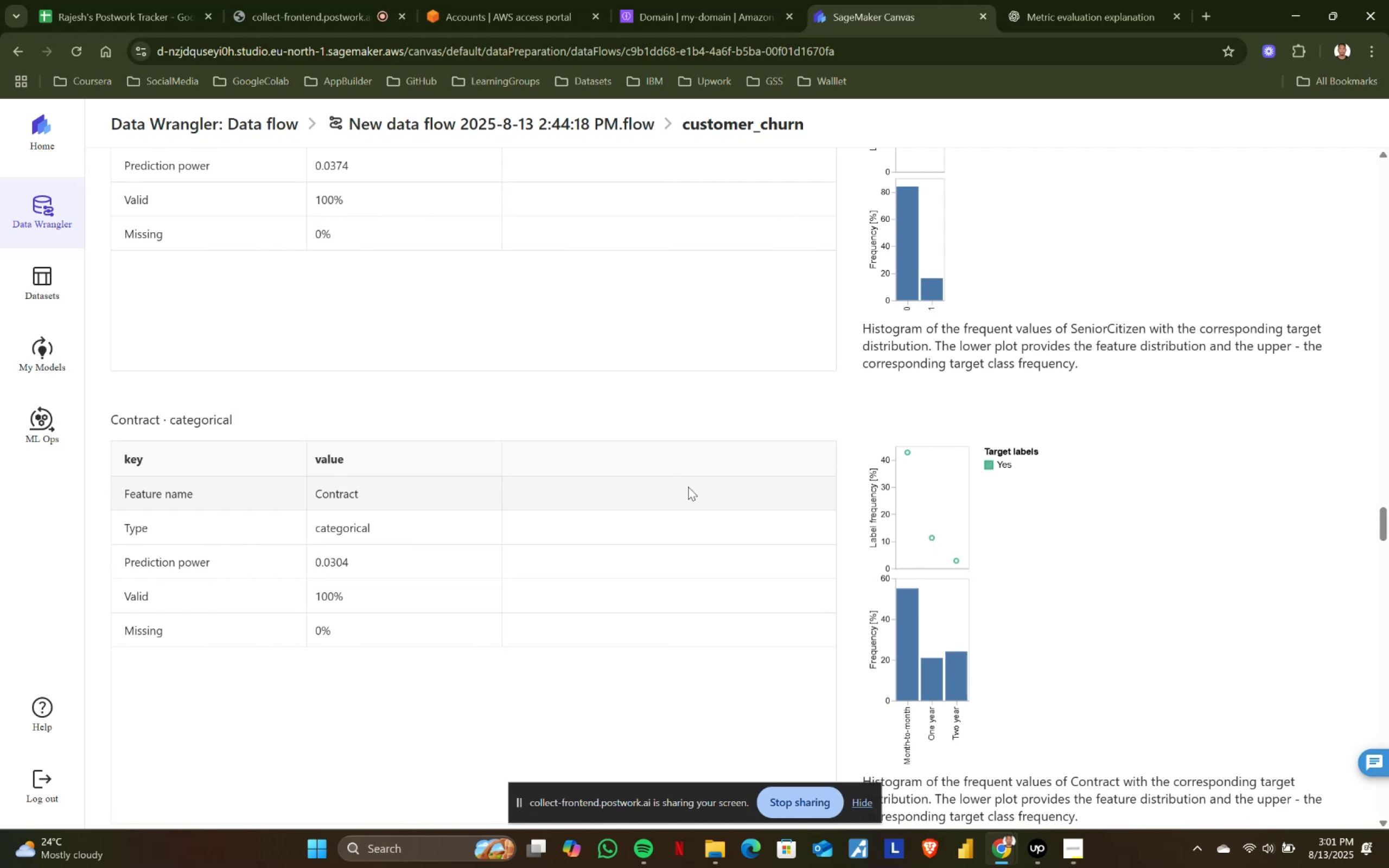 
scroll: coordinate [688, 487], scroll_direction: down, amount: 1.0
 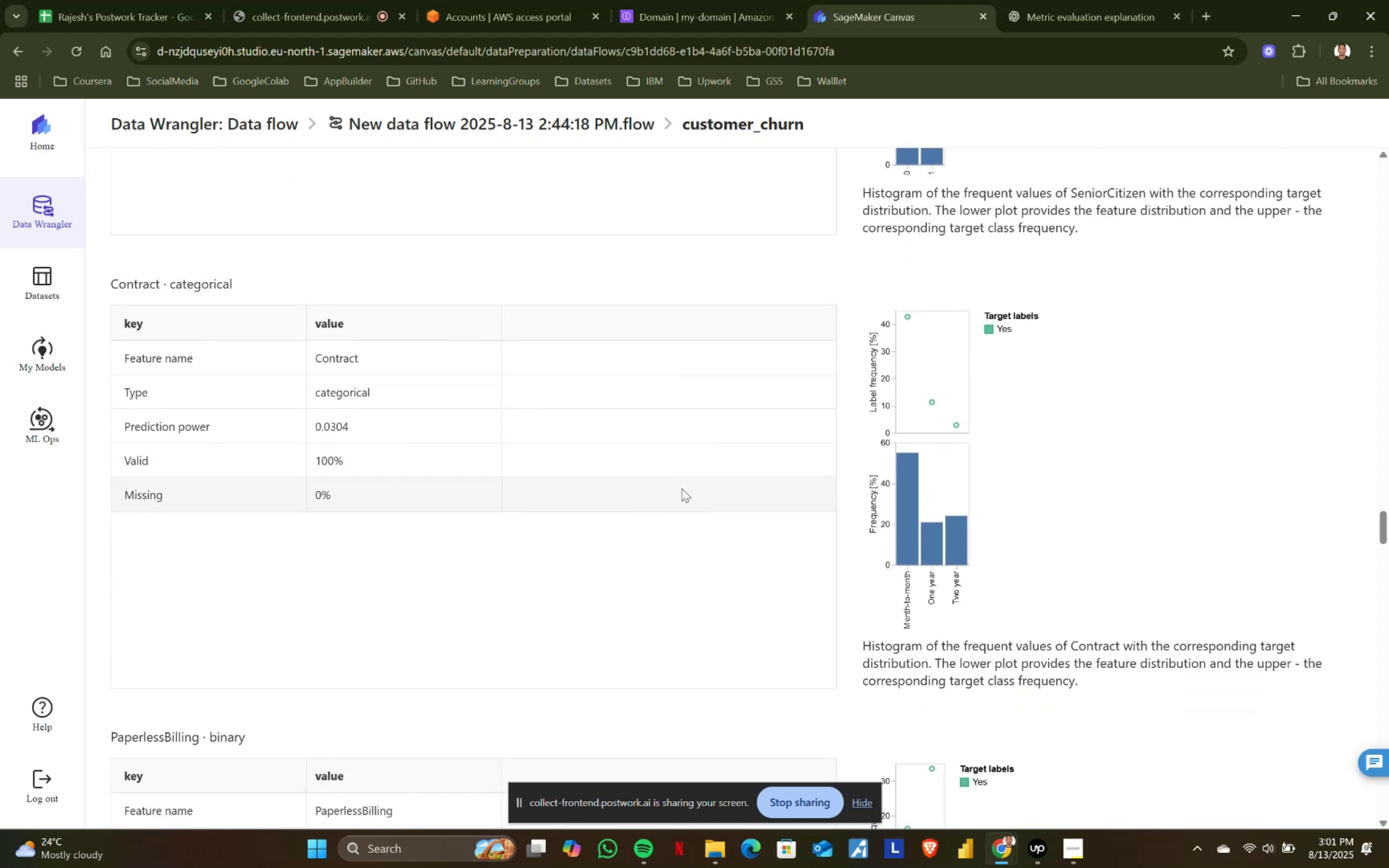 
scroll: coordinate [679, 488], scroll_direction: none, amount: 0.0
 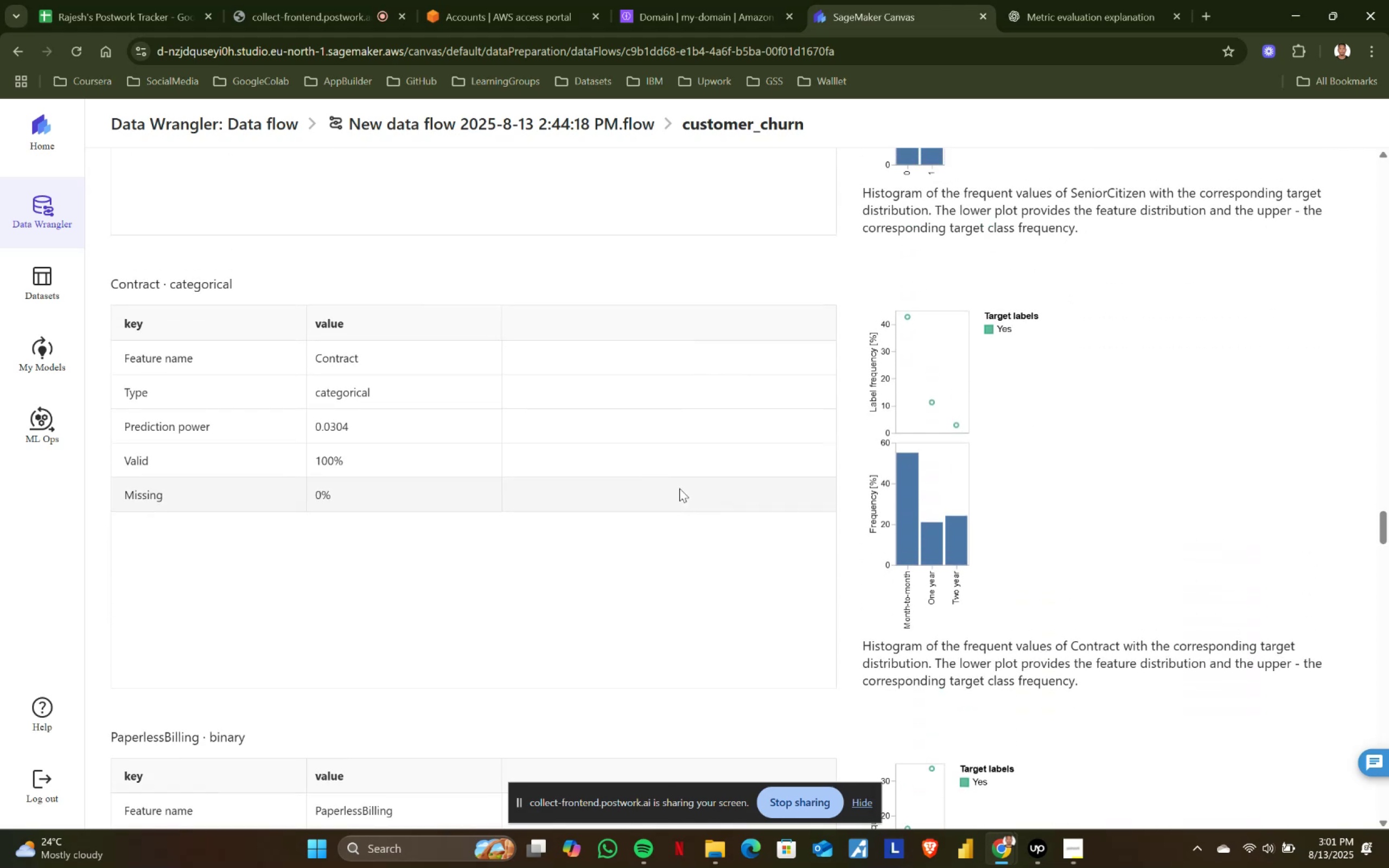 
scroll: coordinate [679, 488], scroll_direction: down, amount: 3.0
 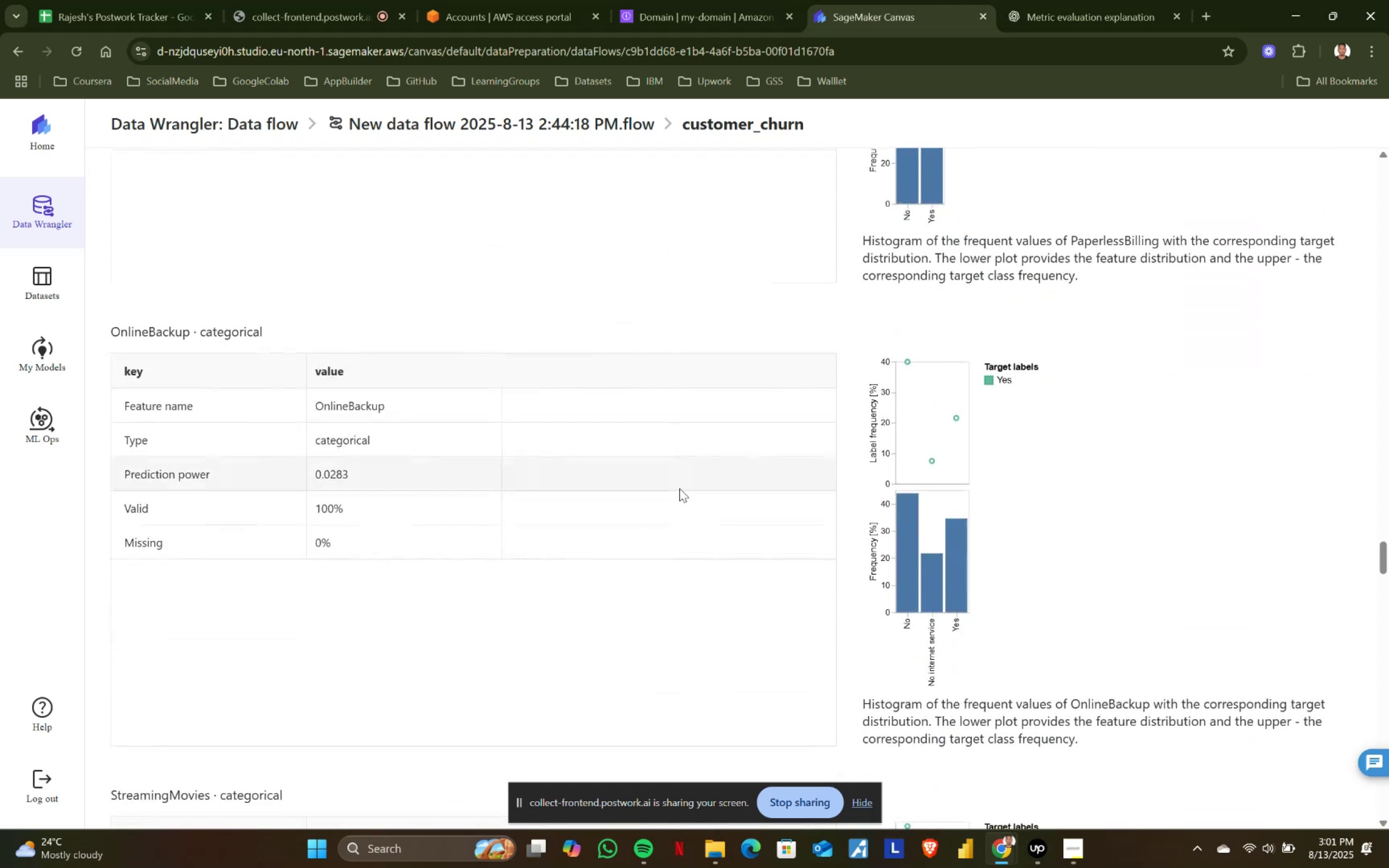 
scroll: coordinate [679, 488], scroll_direction: up, amount: 2.0
 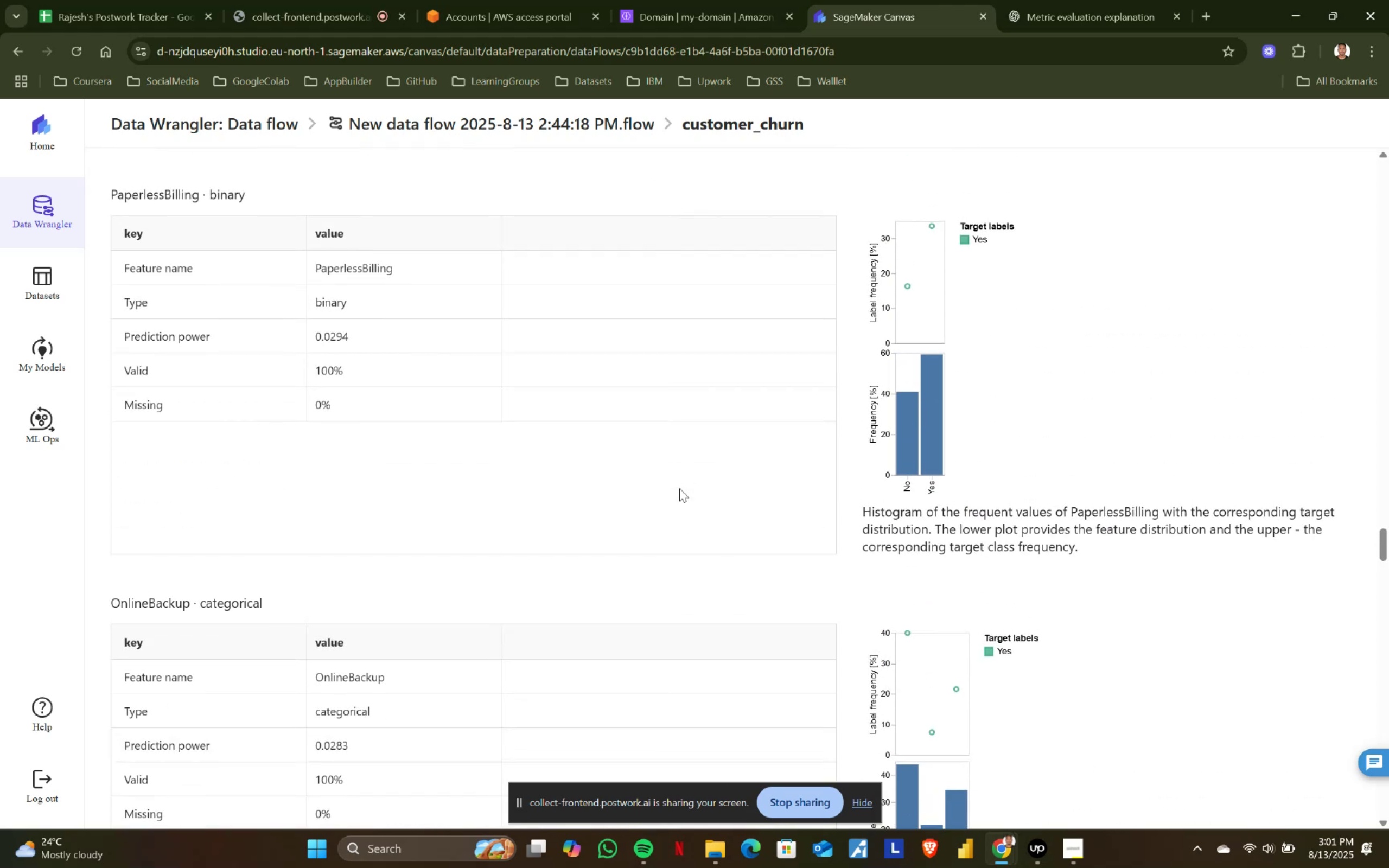 
wait(10.28)
 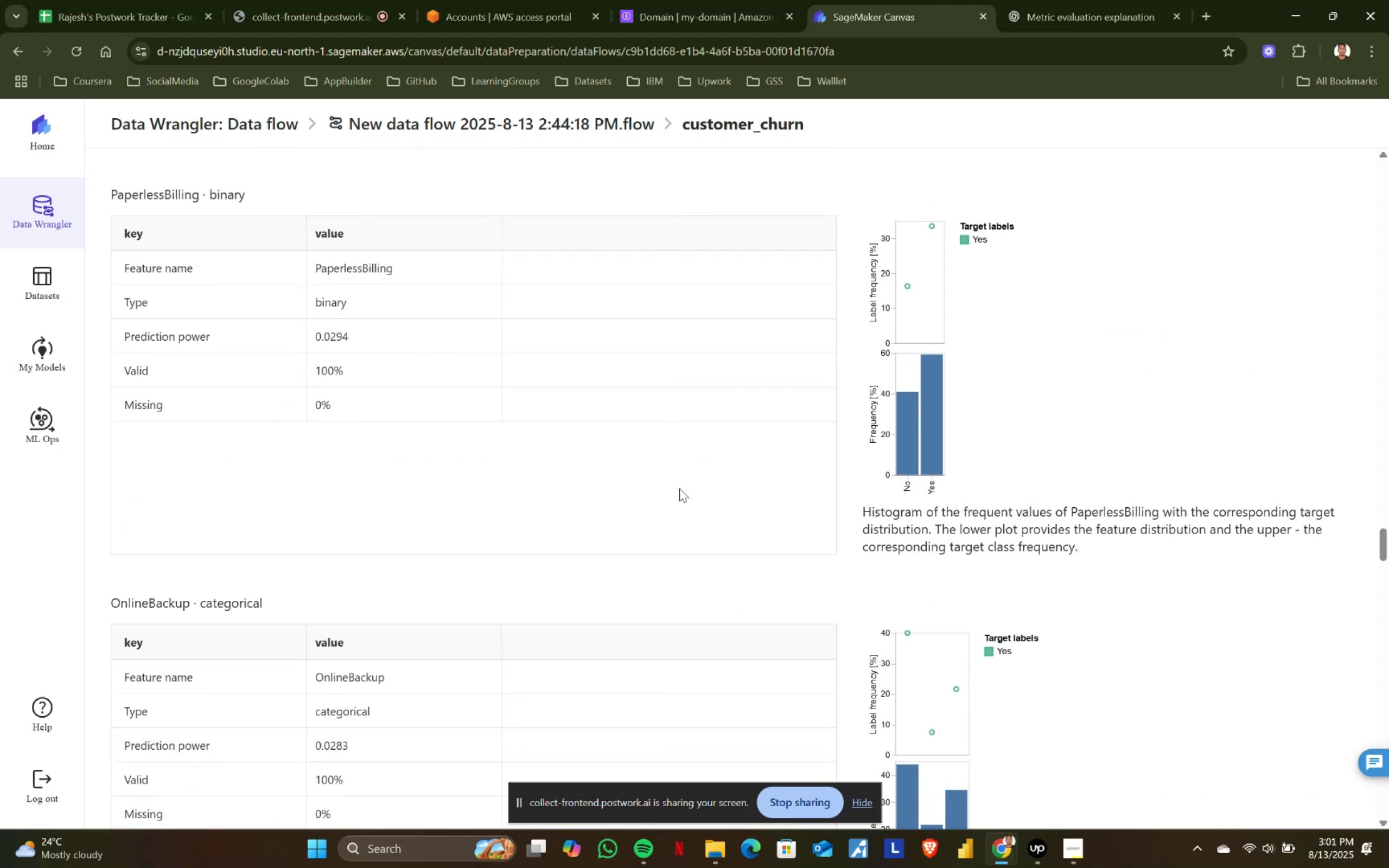 
scroll: coordinate [679, 488], scroll_direction: down, amount: 1.0
 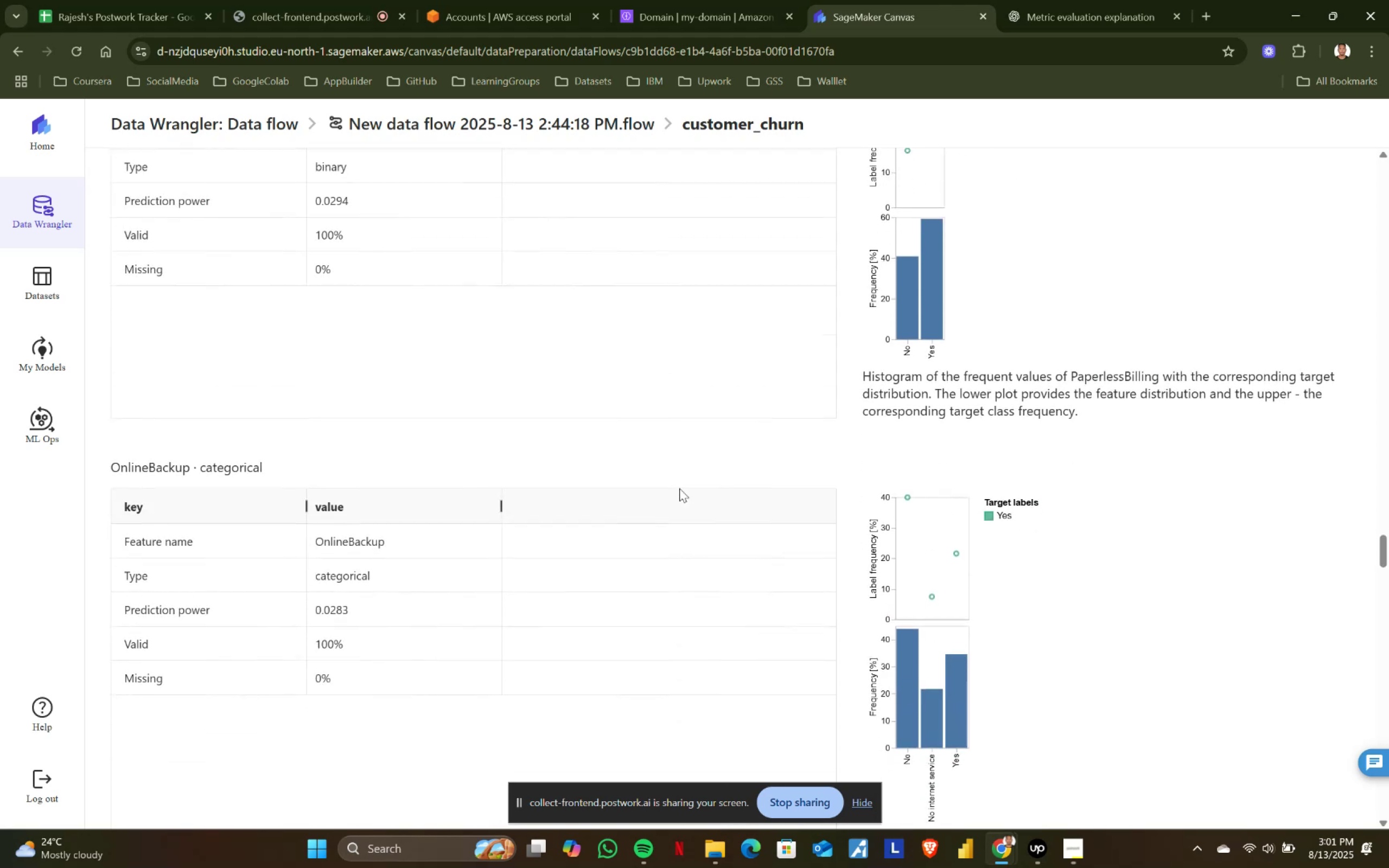 
wait(7.52)
 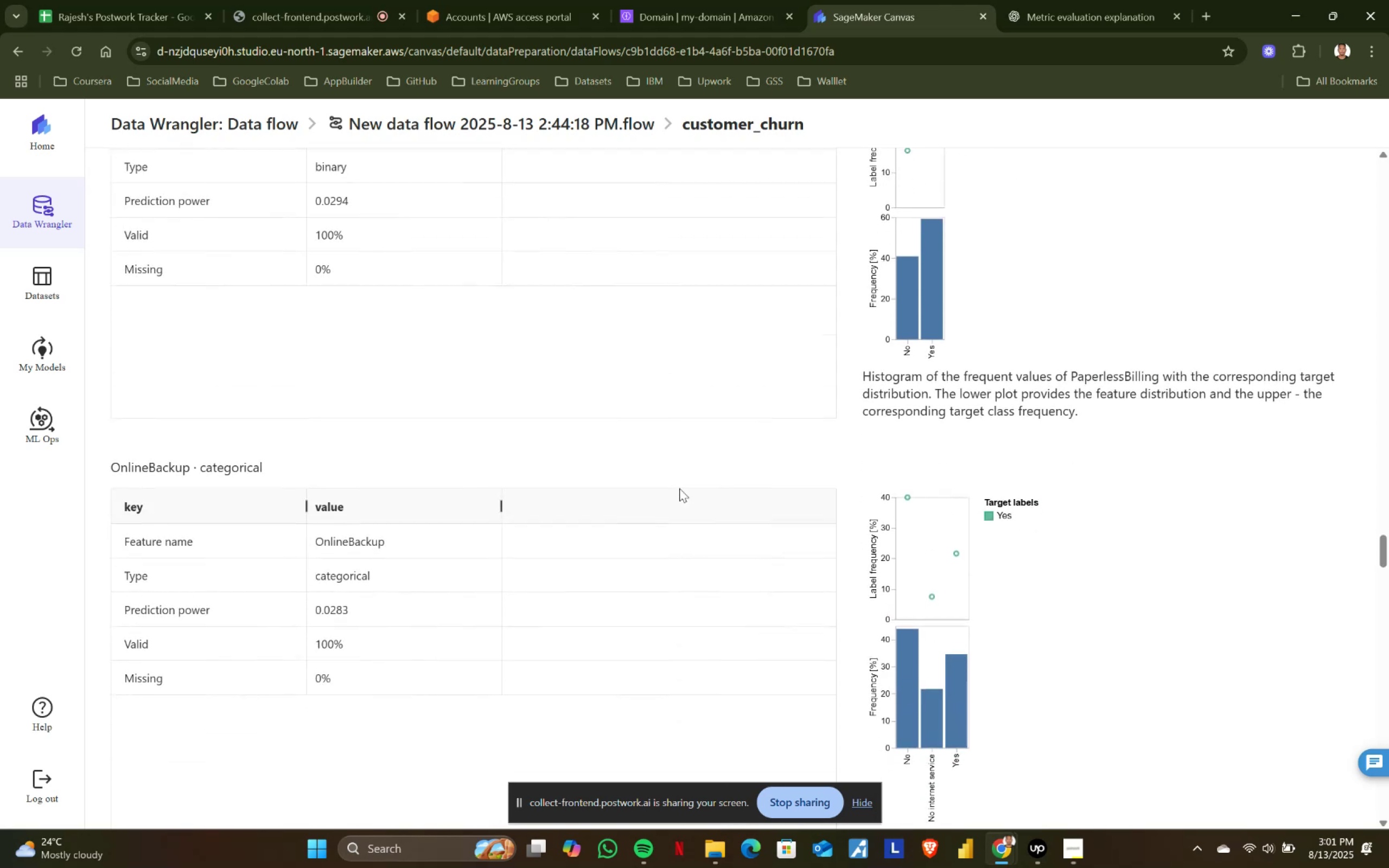 
scroll: coordinate [679, 488], scroll_direction: down, amount: 1.0
 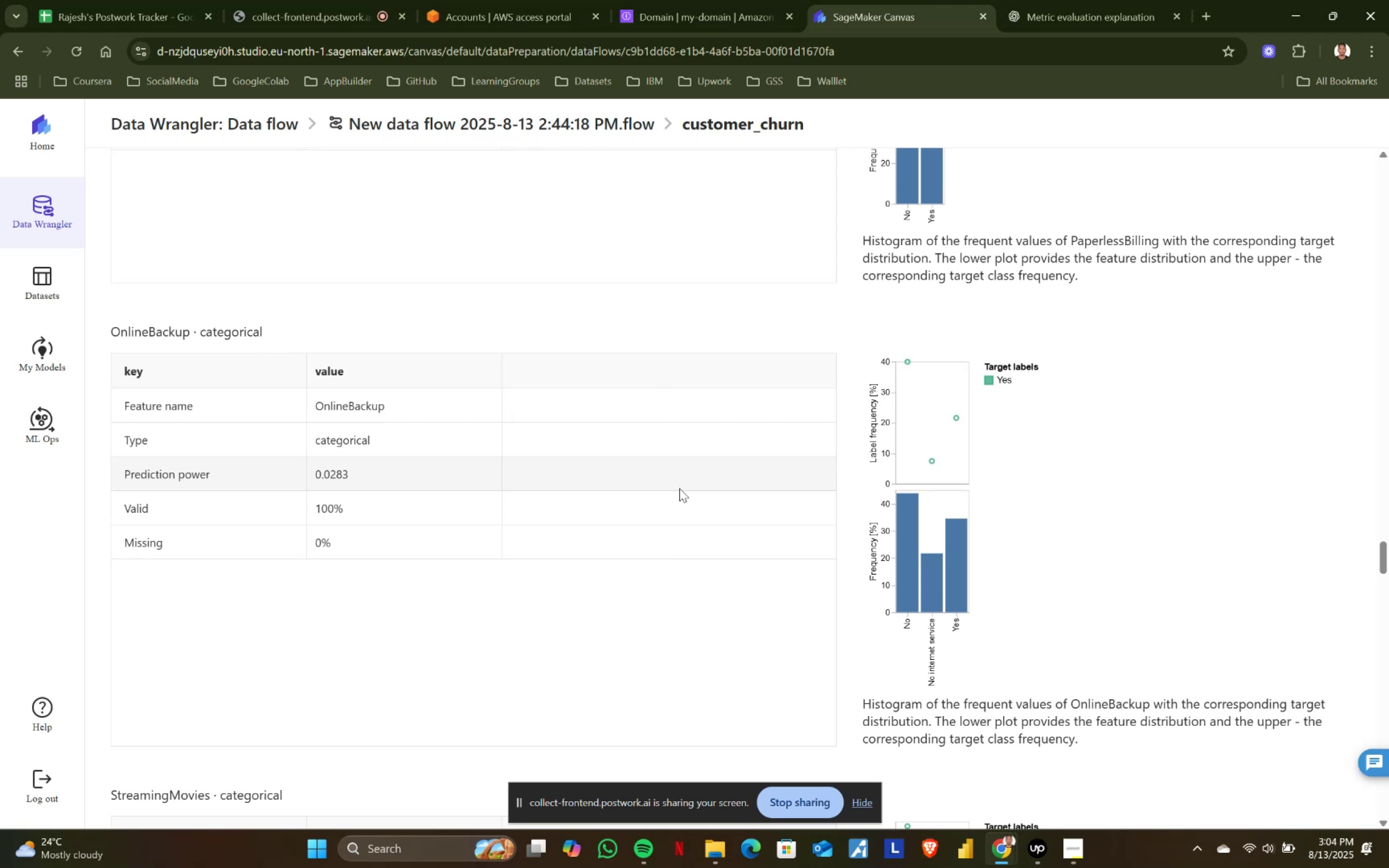 
wait(156.54)
 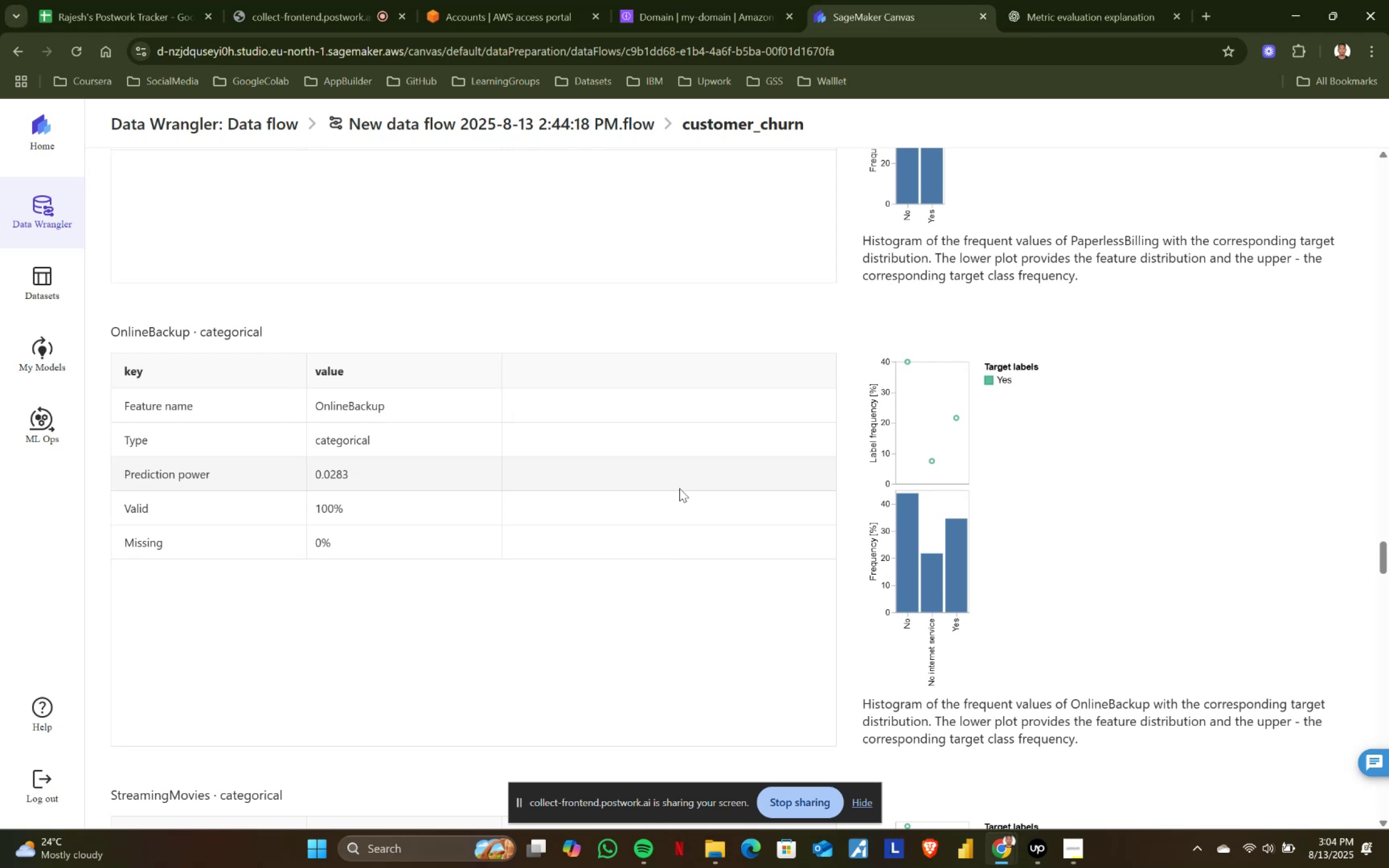 
left_click_drag(start_coordinate=[679, 488], to_coordinate=[1345, 76])
 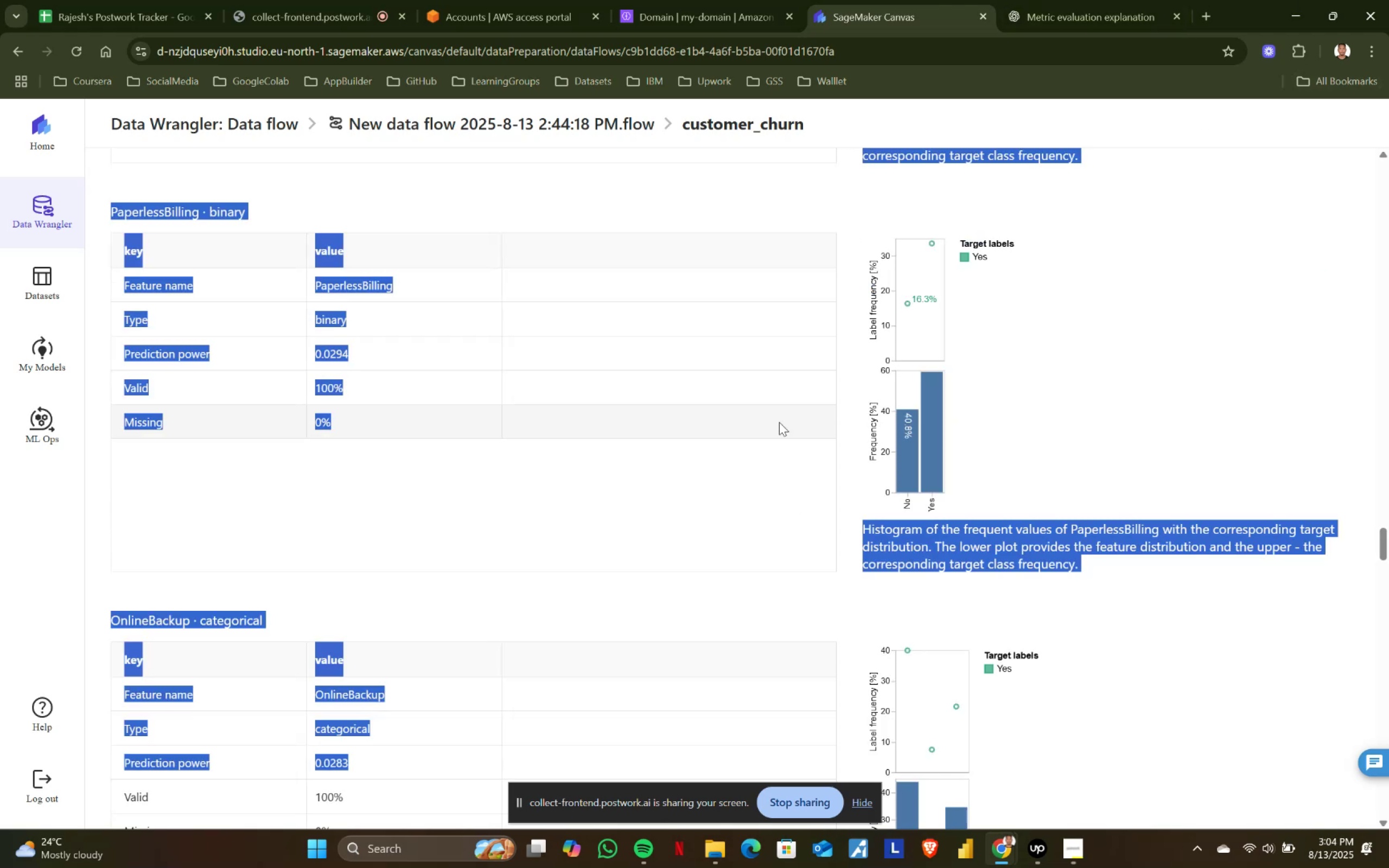 
left_click([831, 480])
 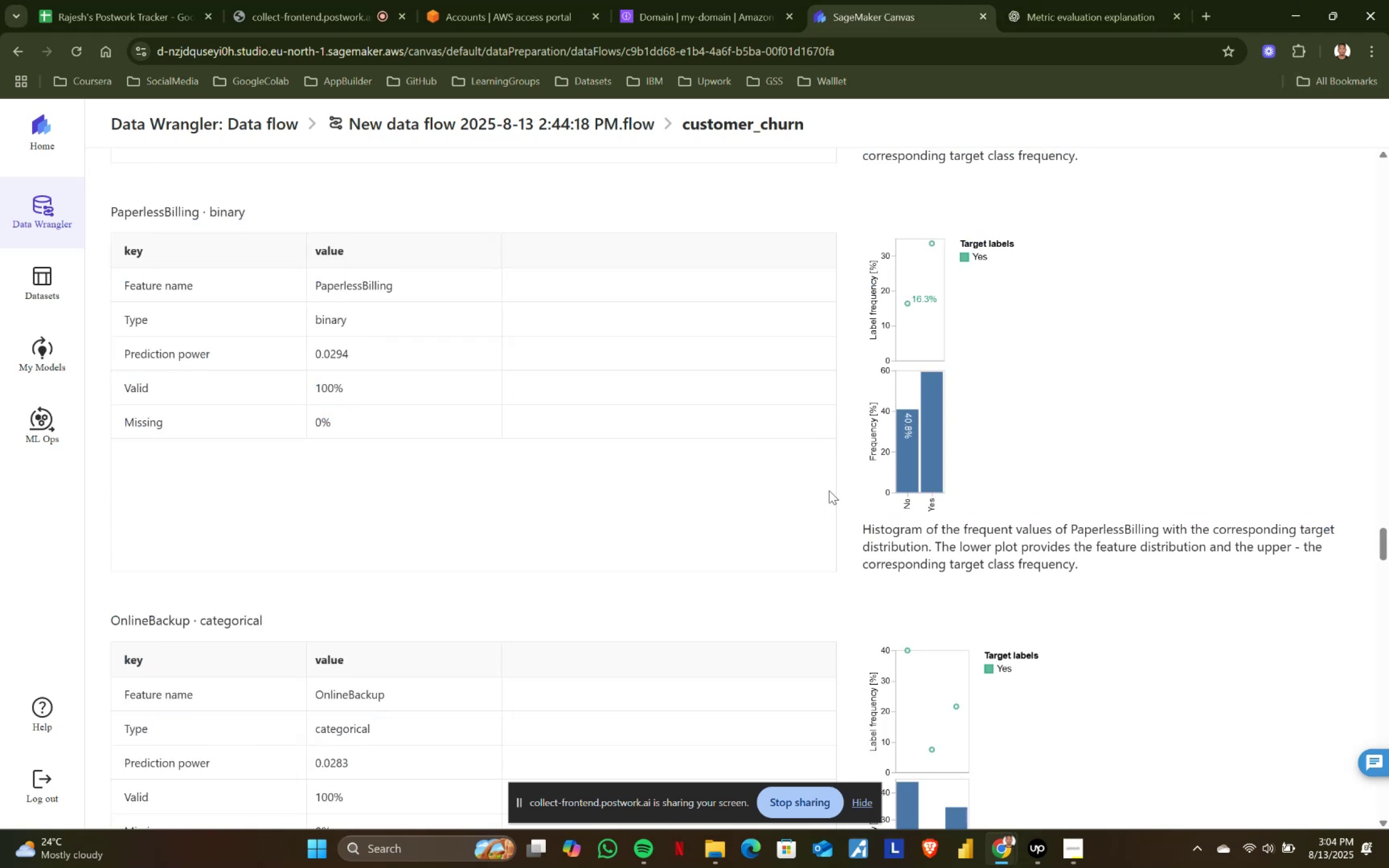 
scroll: coordinate [717, 556], scroll_direction: down, amount: 3.0
 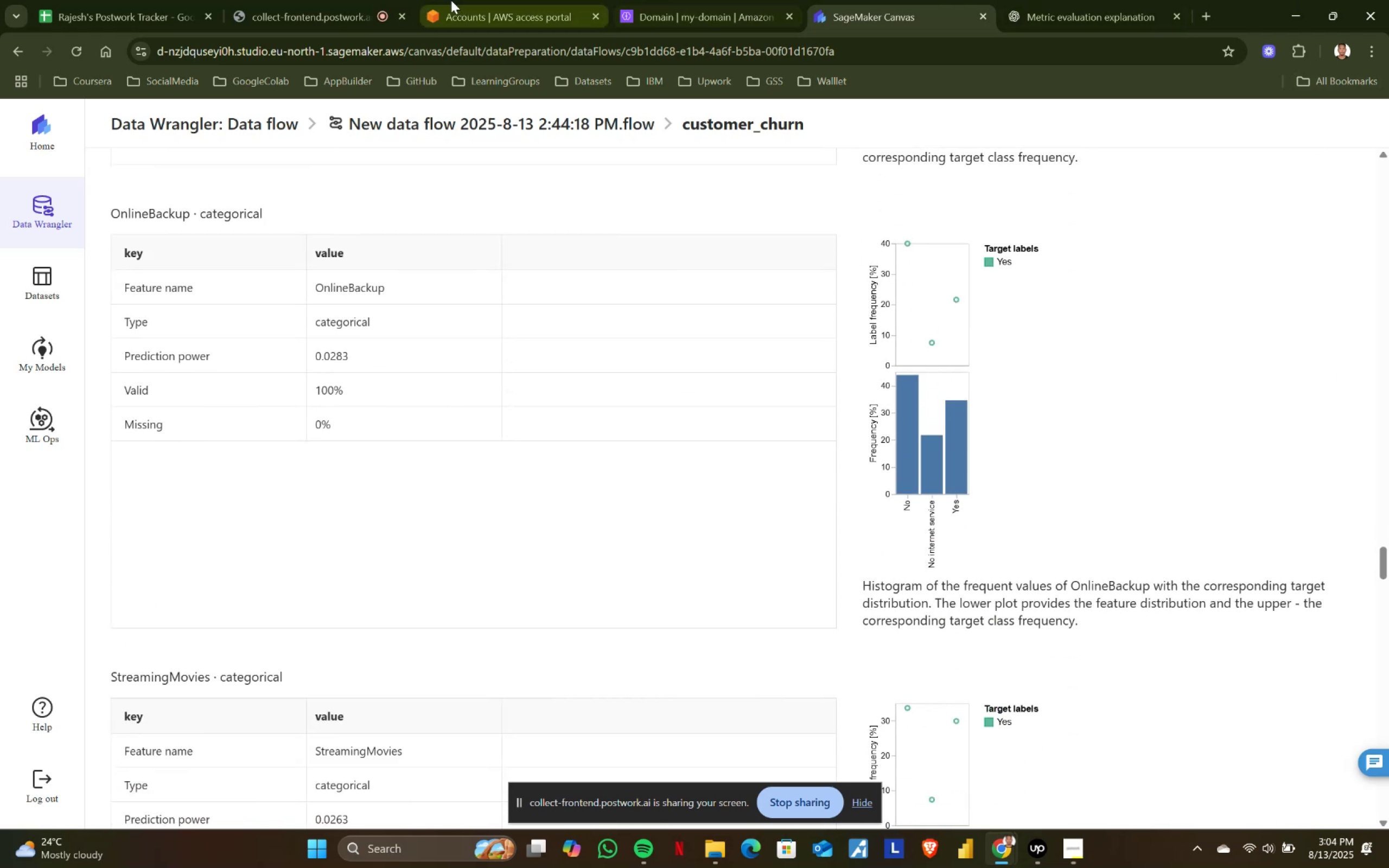 
left_click([388, 0])
 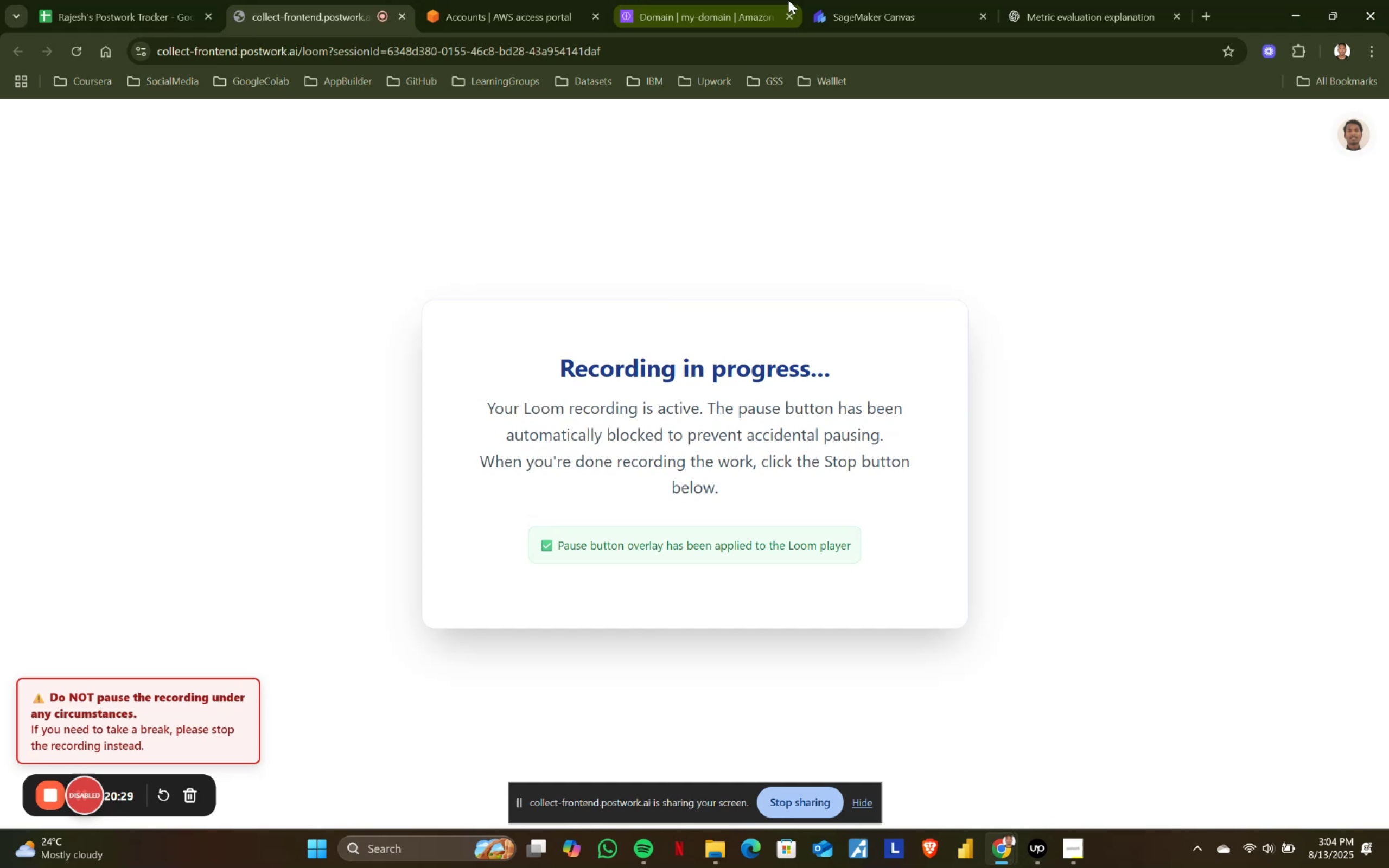 
left_click([832, 0])
 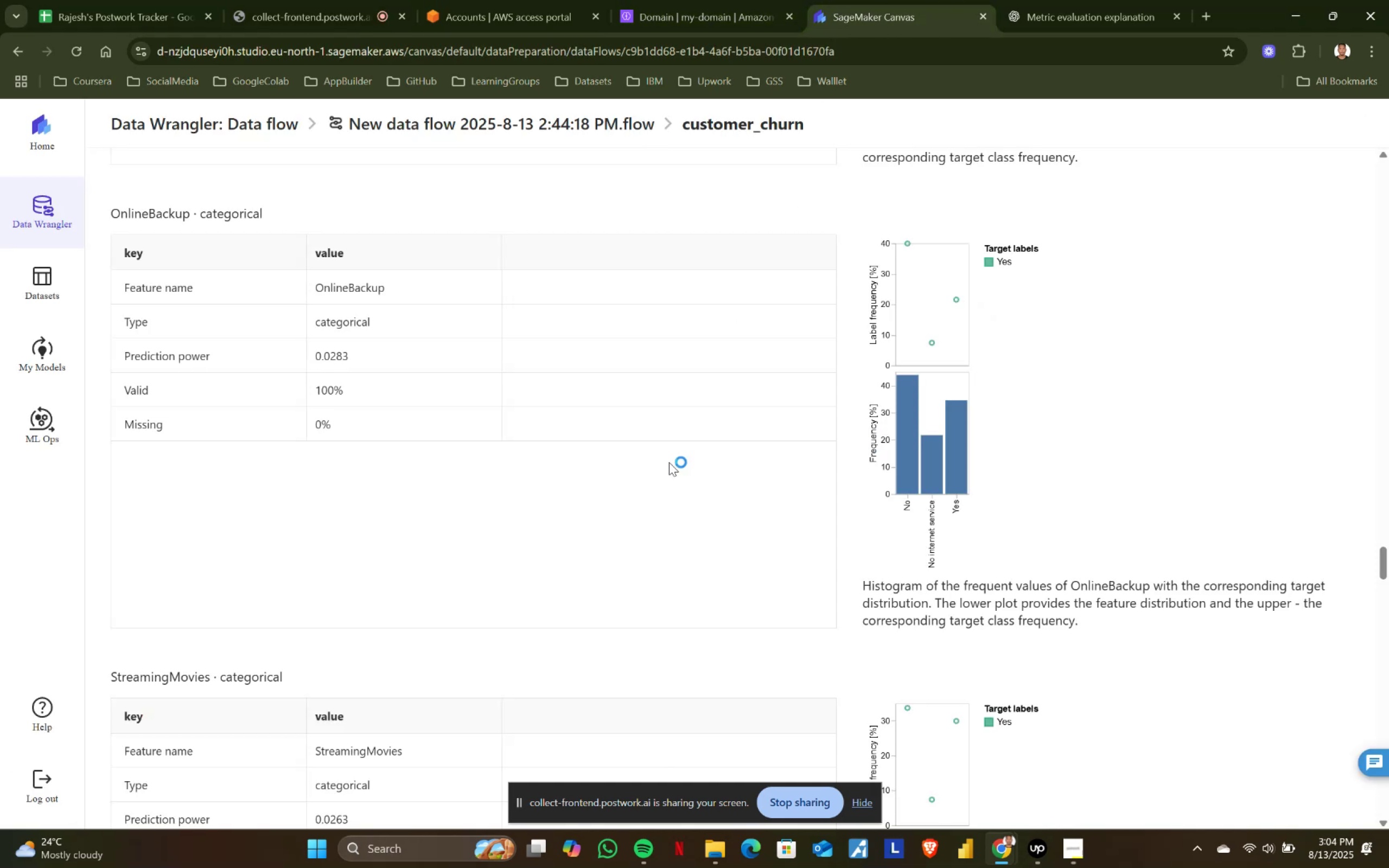 
scroll: coordinate [638, 521], scroll_direction: down, amount: 5.0
 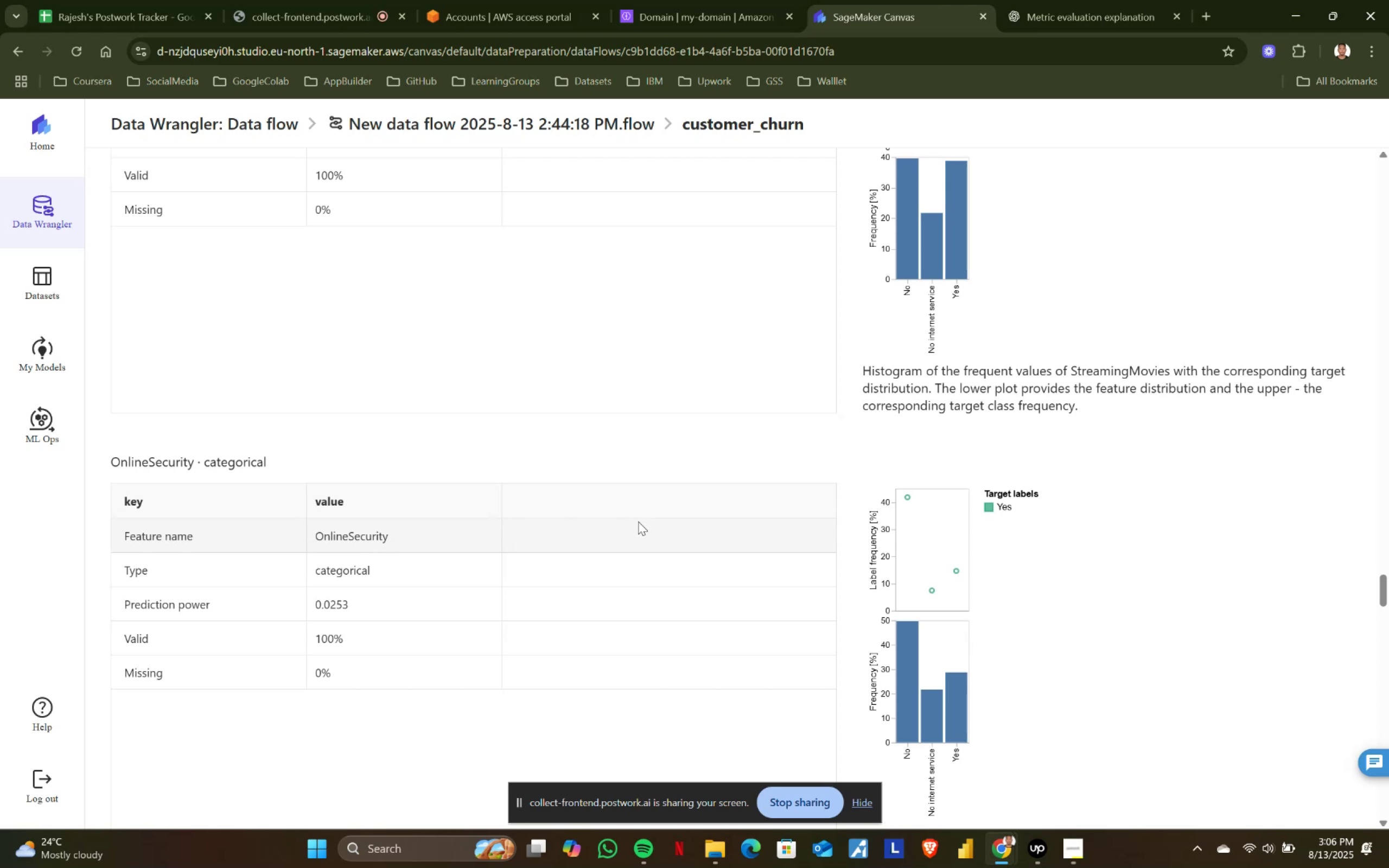 
wait(143.3)
 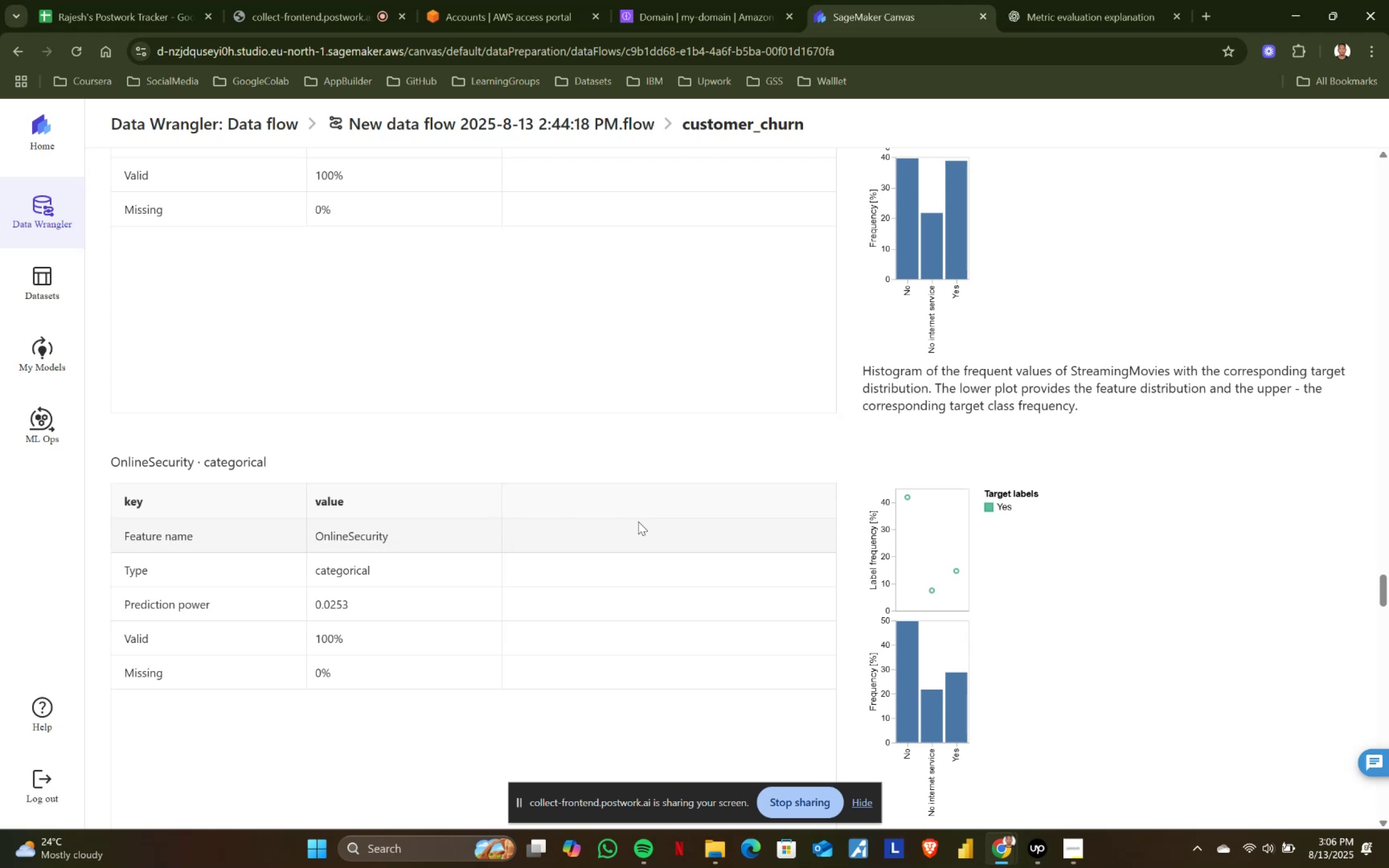 
scroll: coordinate [638, 521], scroll_direction: down, amount: 3.0
 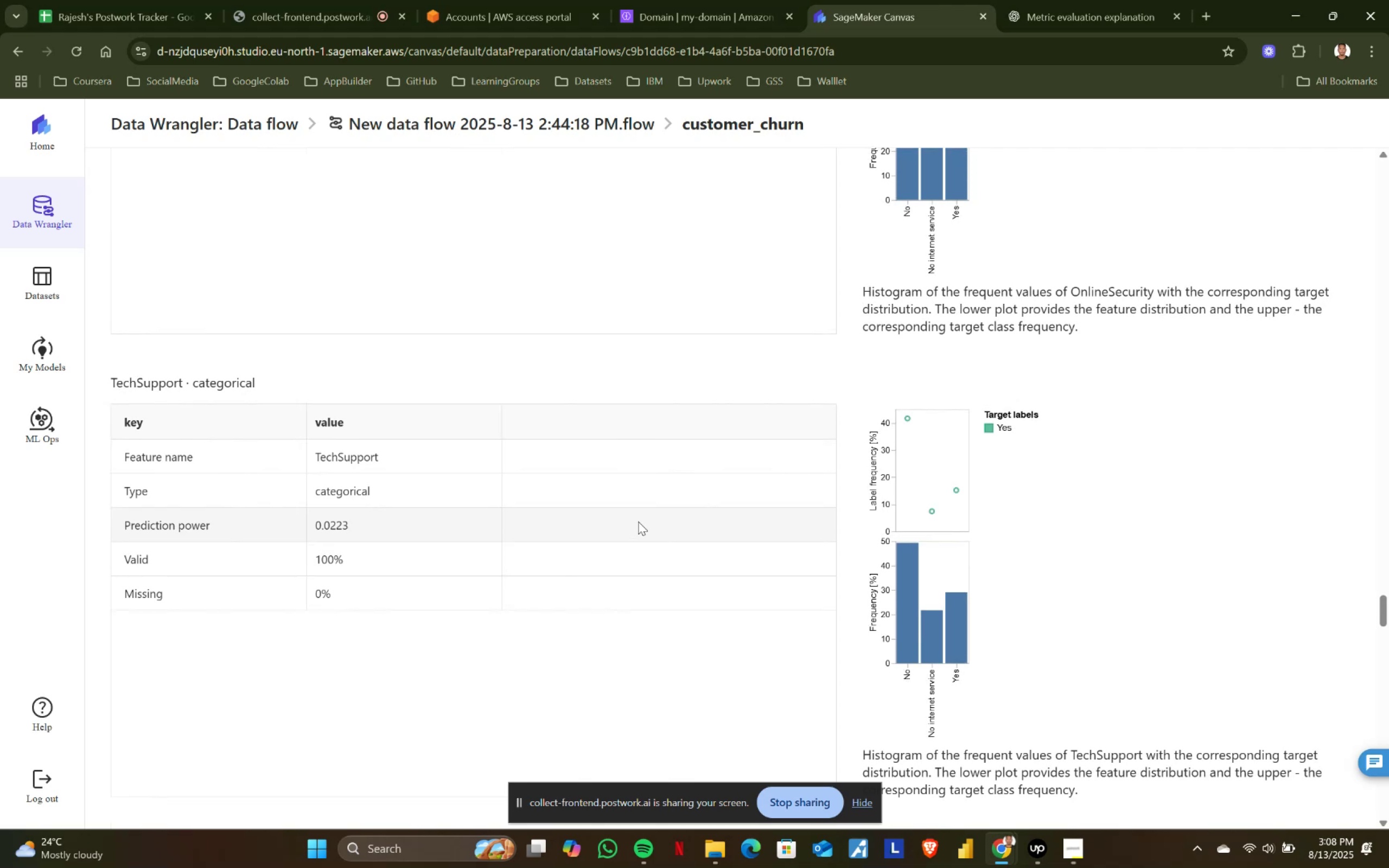 
wait(78.82)
 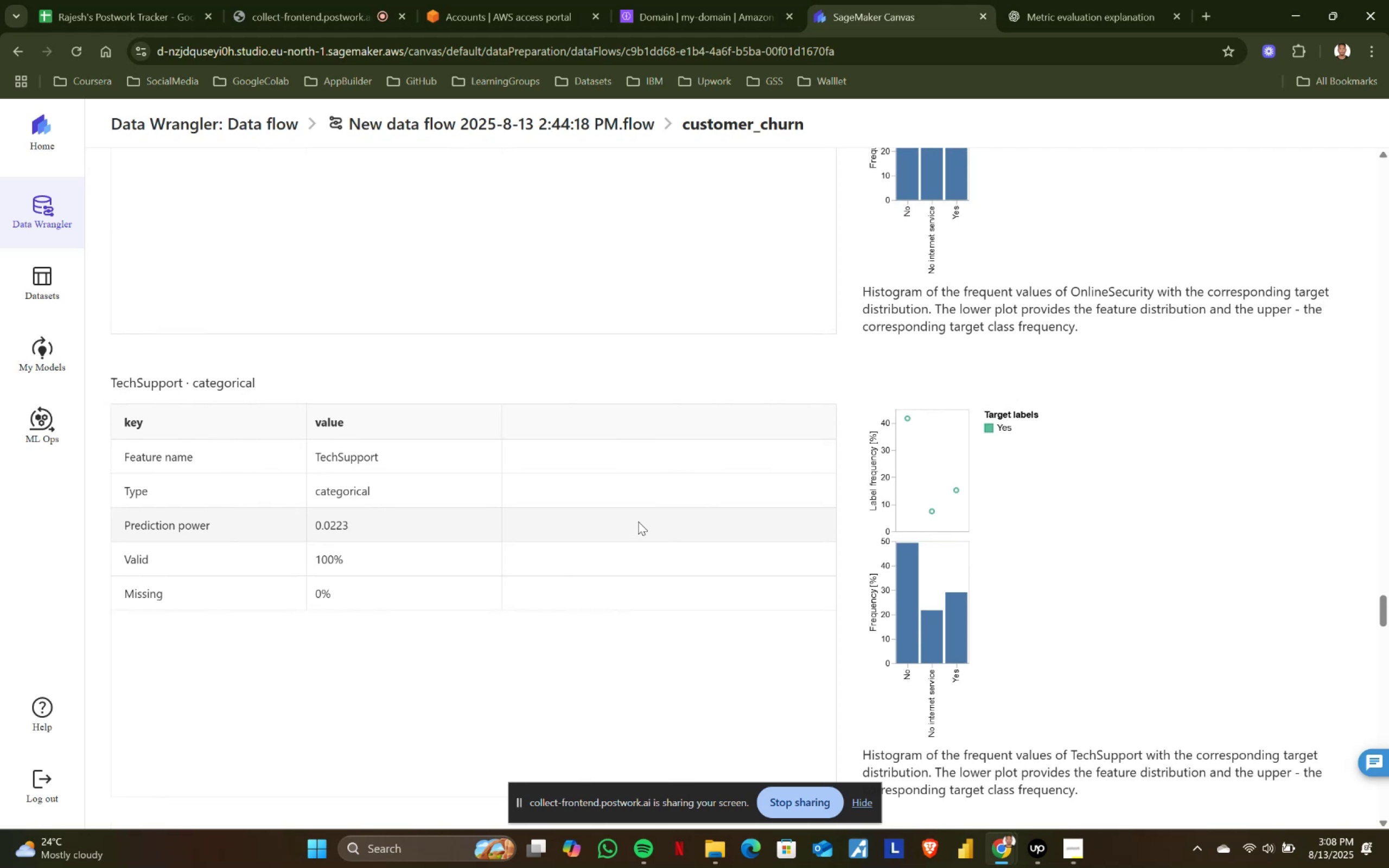 
scroll: coordinate [637, 522], scroll_direction: down, amount: 2.0
 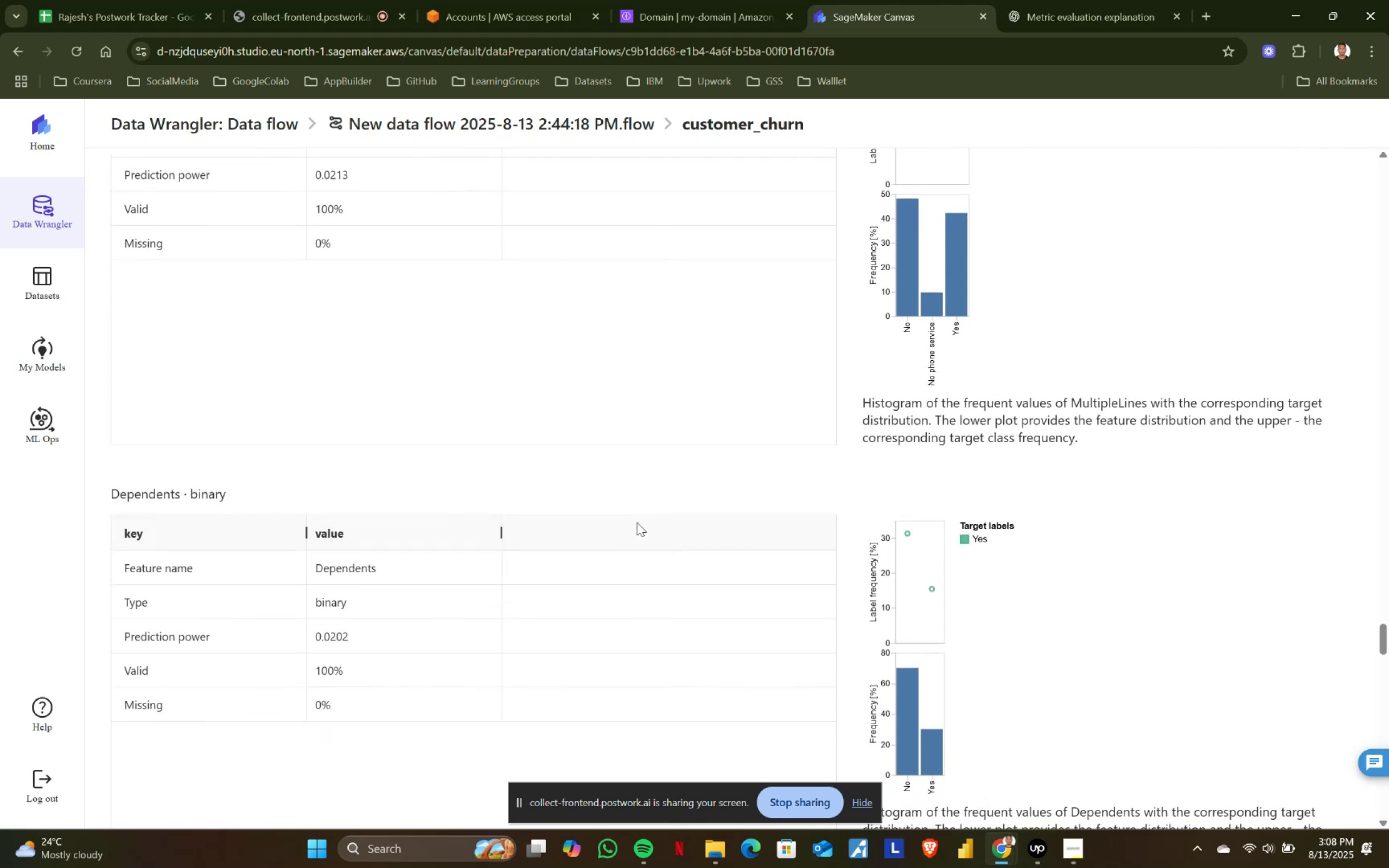 
scroll: coordinate [637, 522], scroll_direction: up, amount: 2.0
 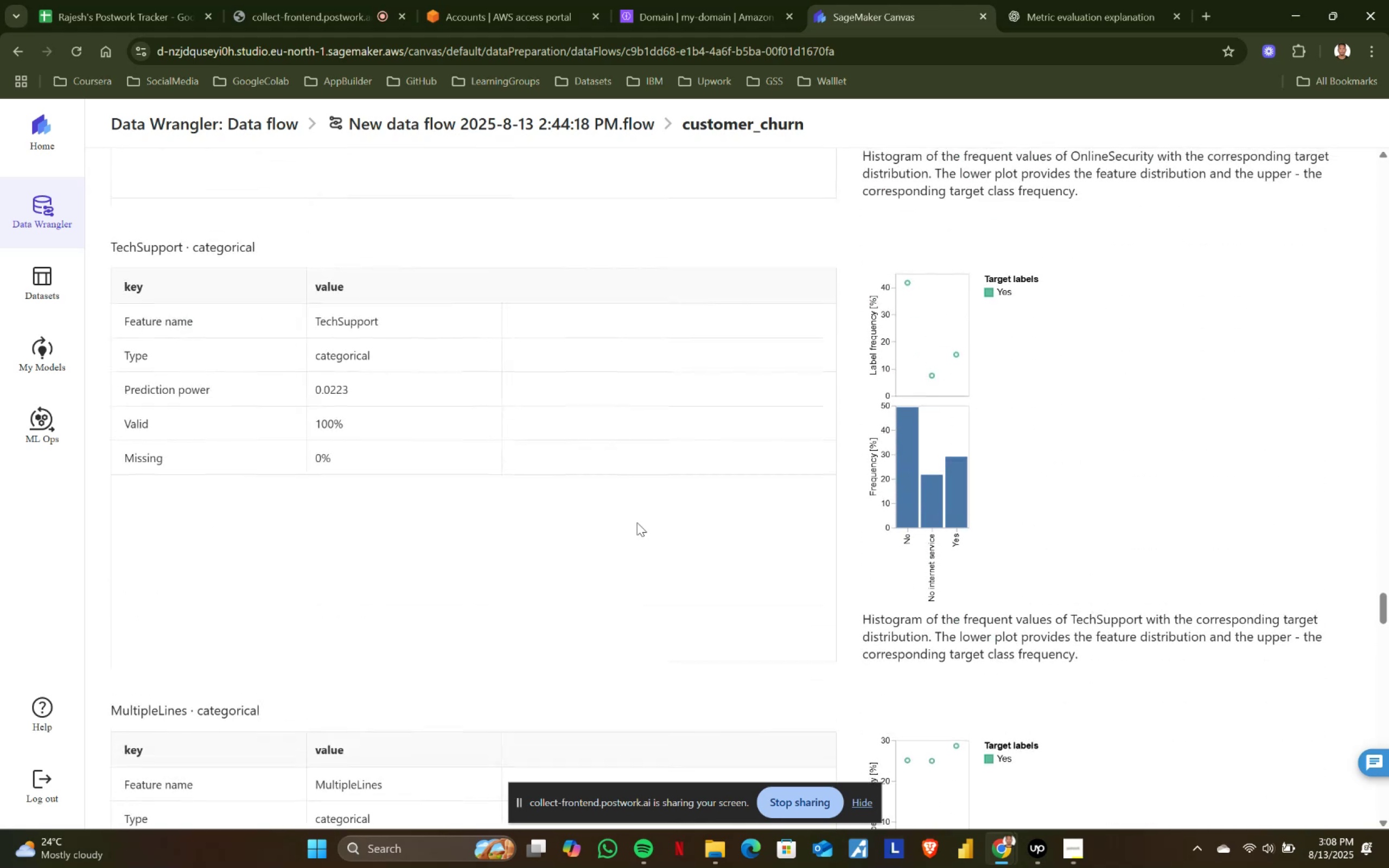 
scroll: coordinate [637, 522], scroll_direction: down, amount: 10.0
 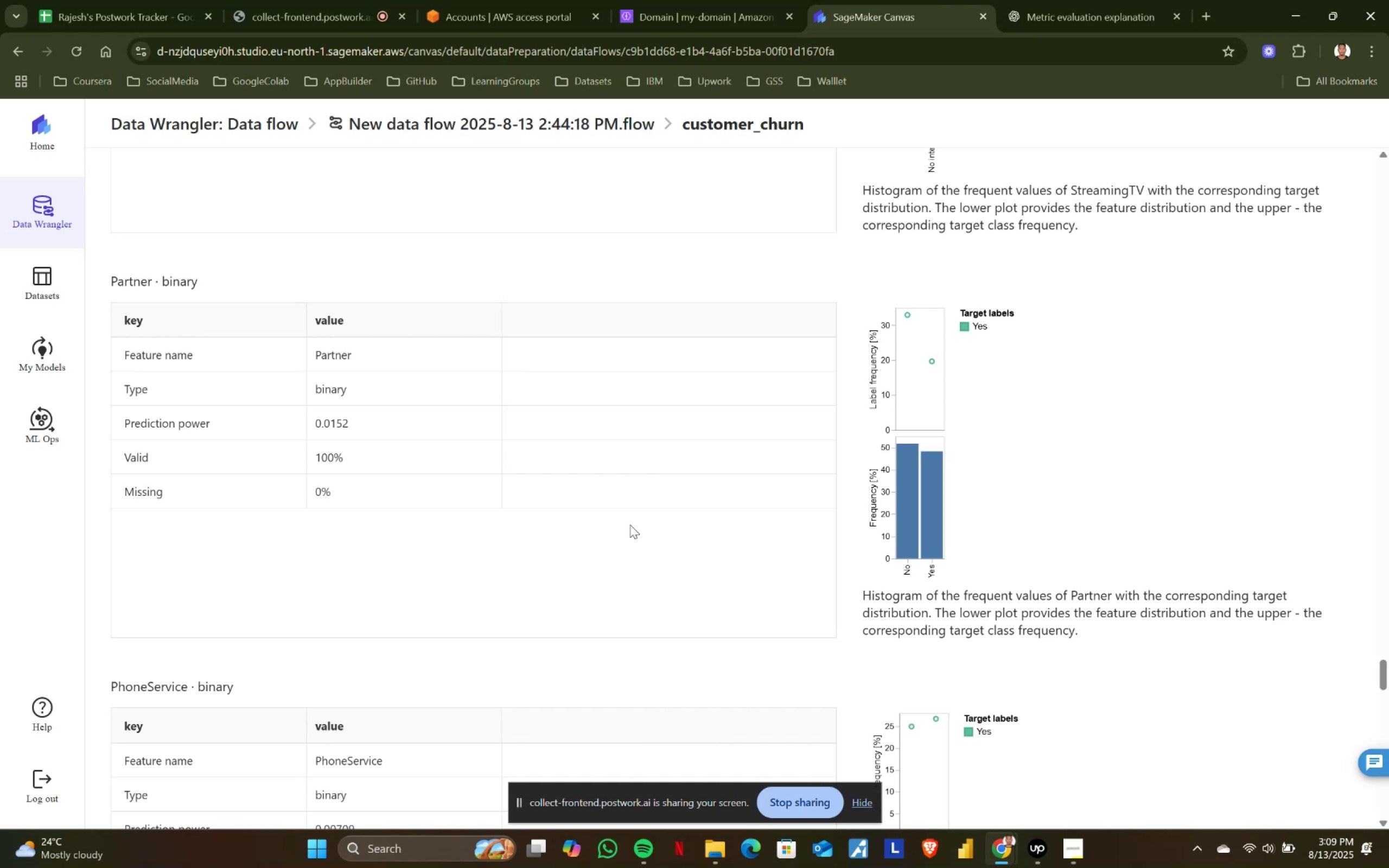 
wait(43.7)
 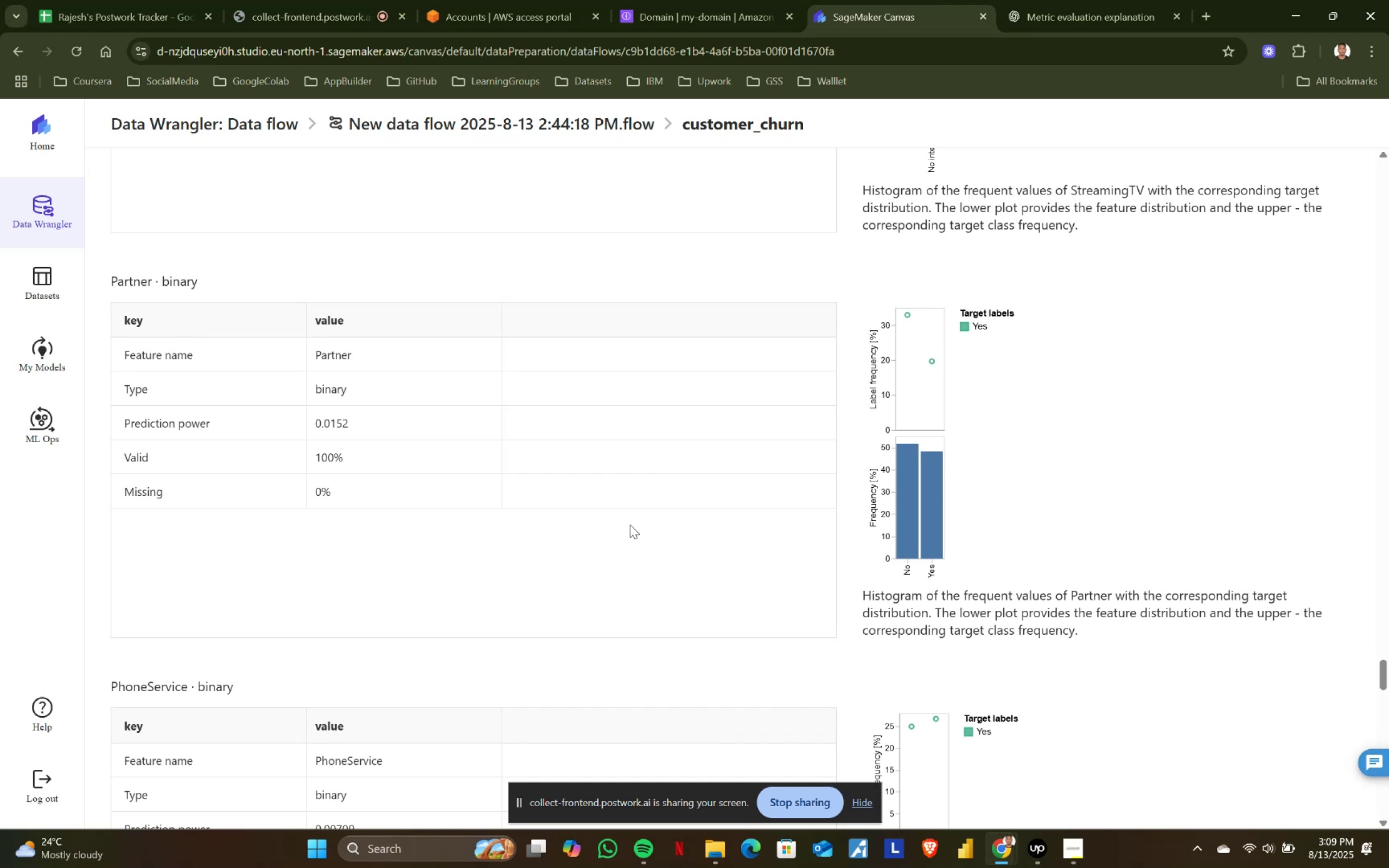 
left_click([630, 525])
 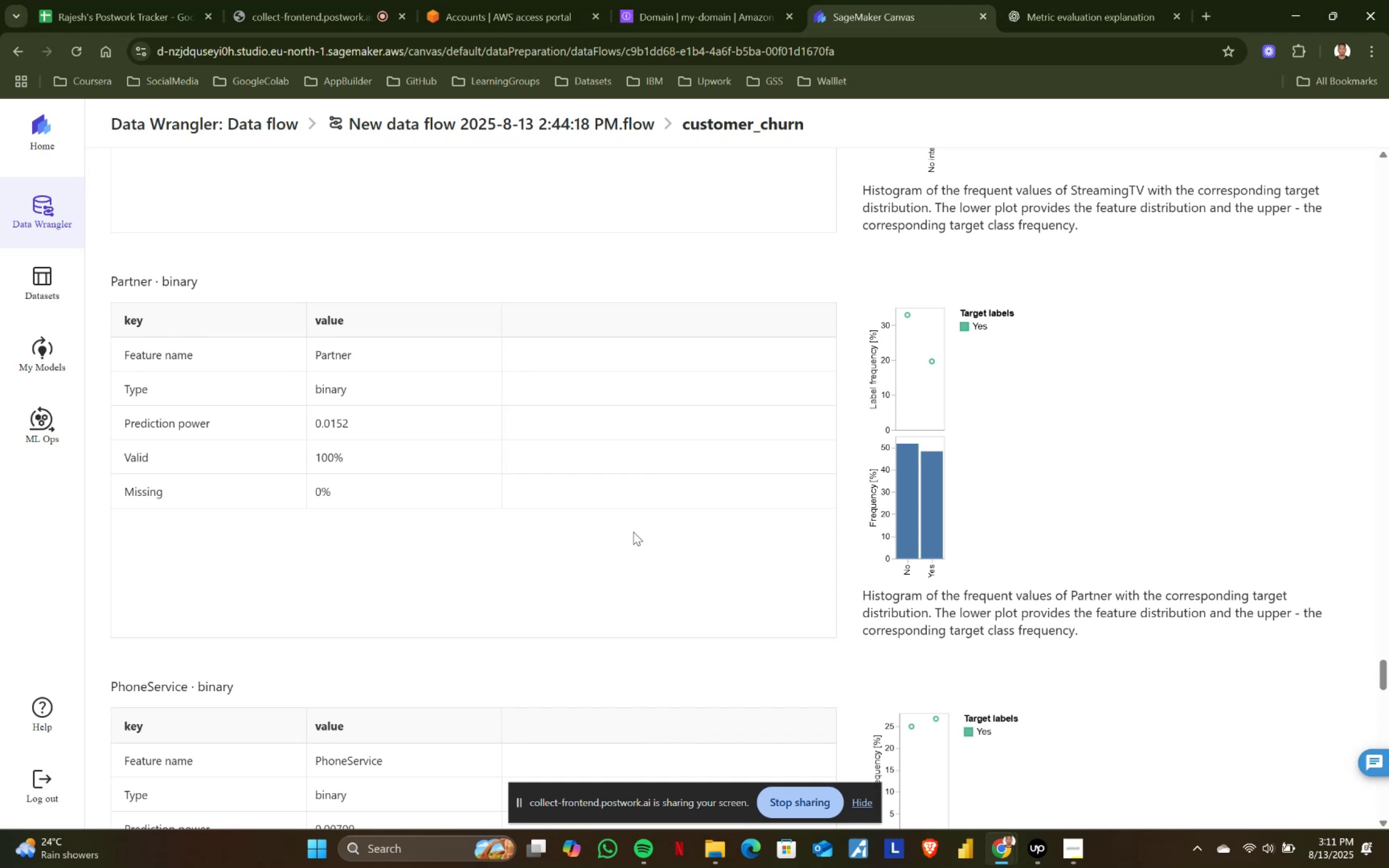 
wait(157.2)
 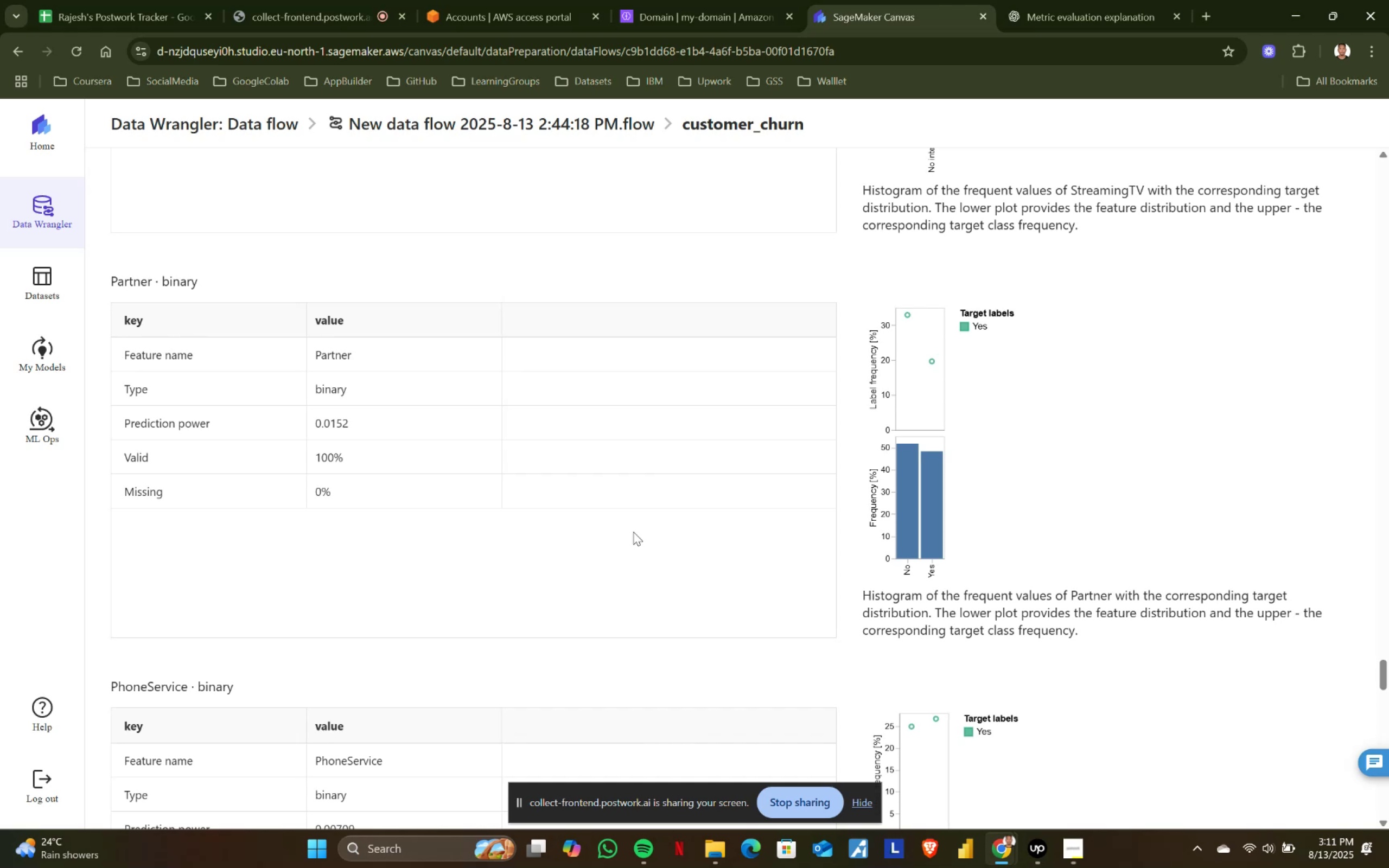 
scroll: coordinate [616, 559], scroll_direction: down, amount: 4.0
 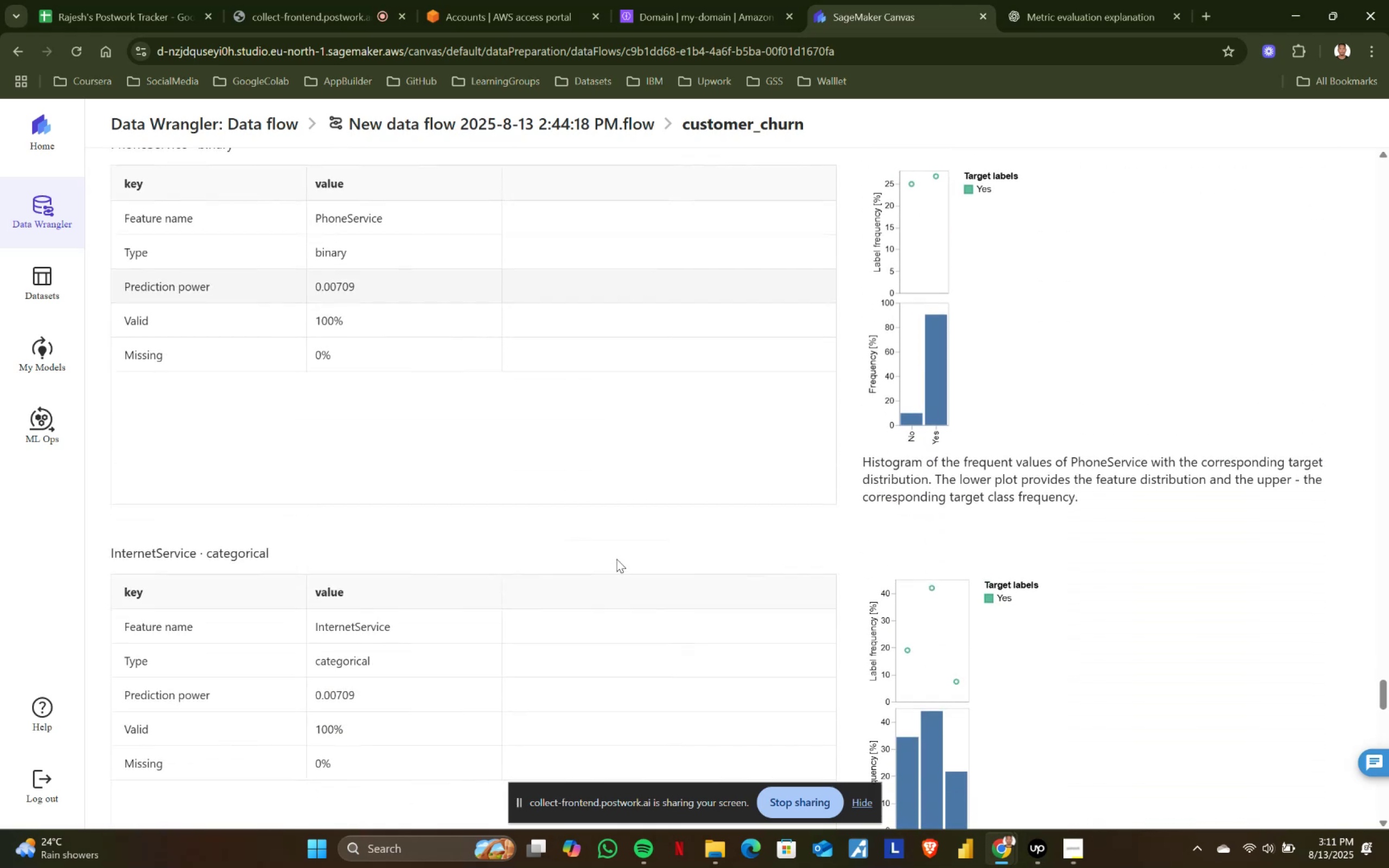 
scroll: coordinate [616, 559], scroll_direction: none, amount: 0.0
 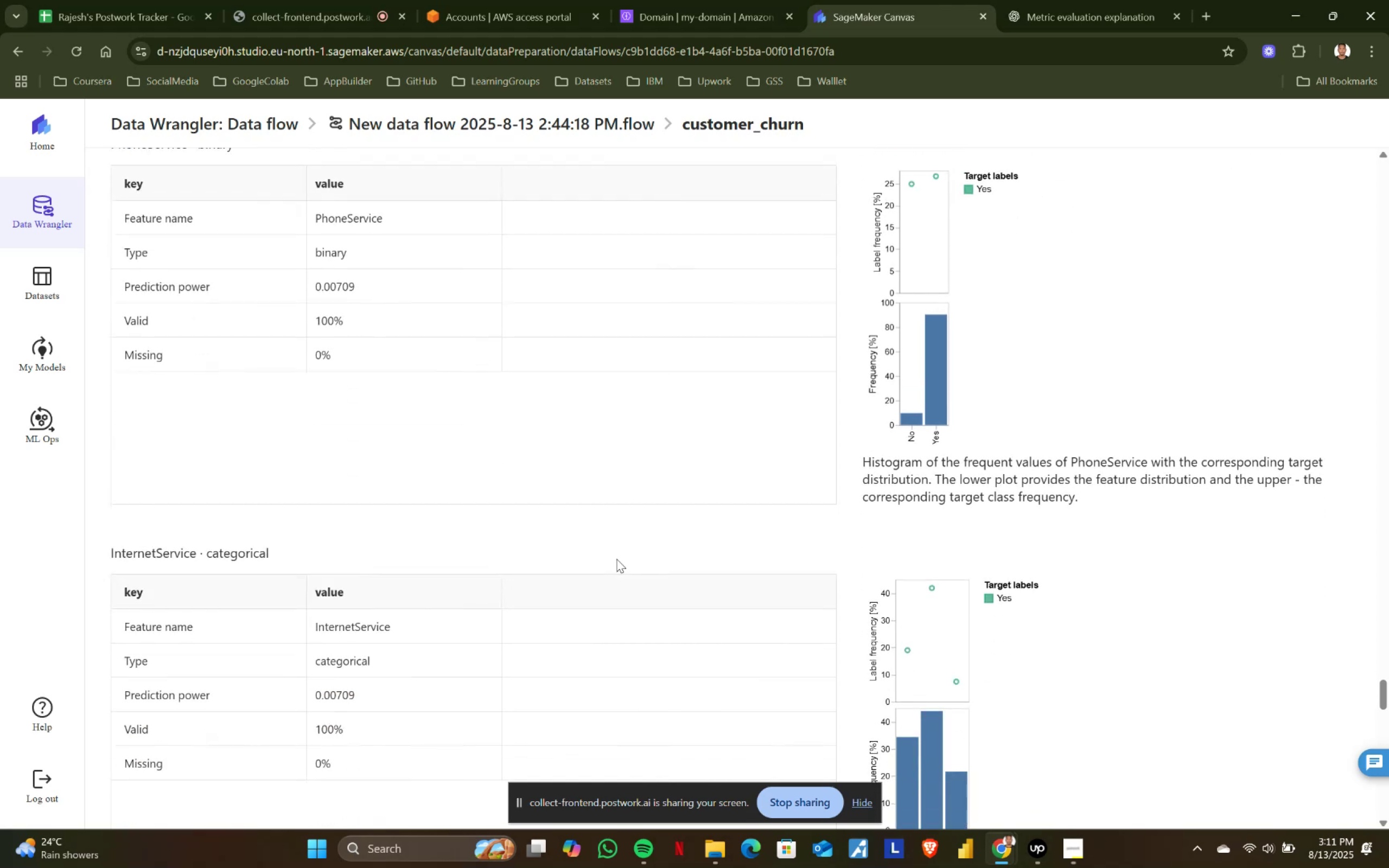 
scroll: coordinate [616, 559], scroll_direction: down, amount: 1.0
 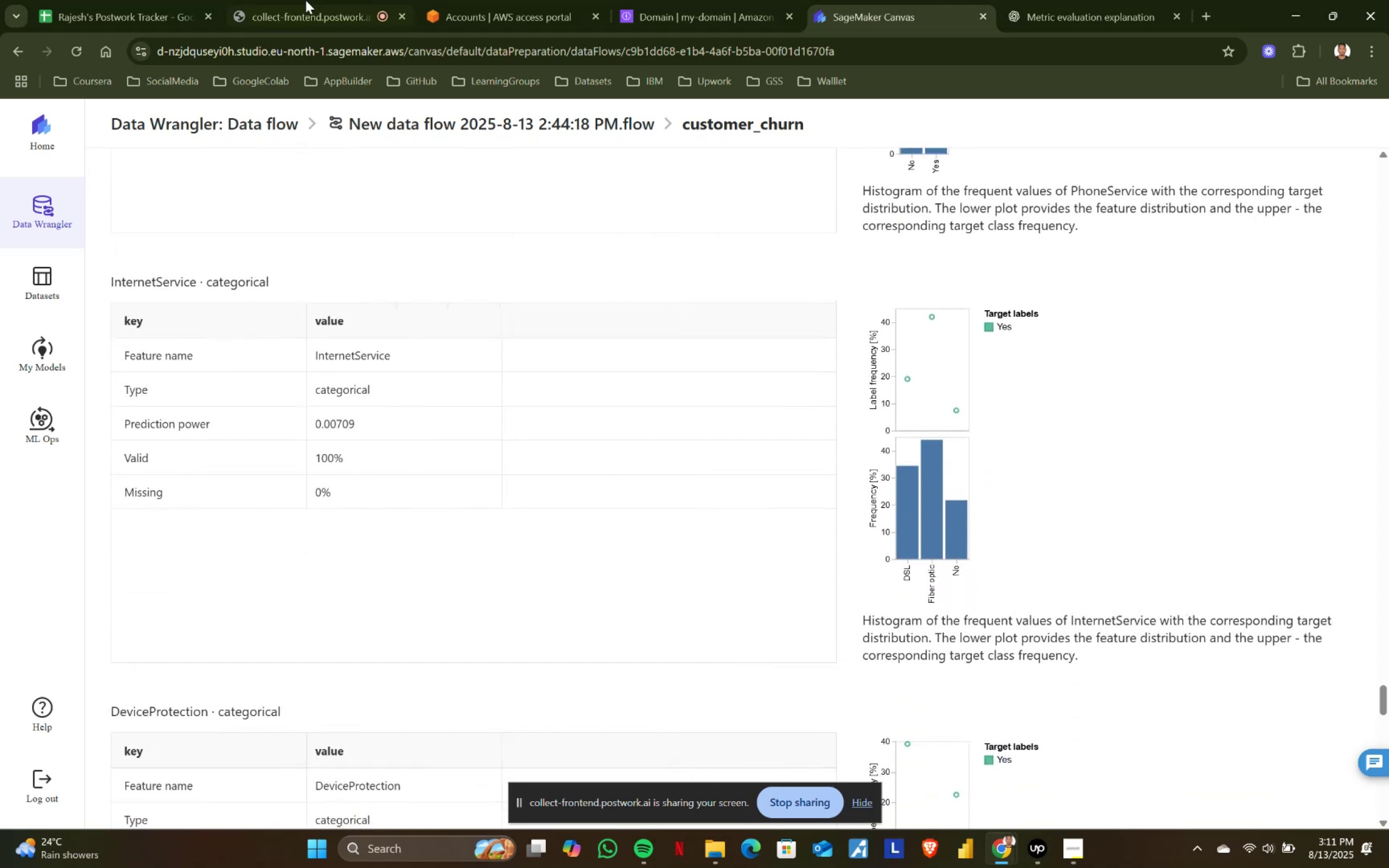 
left_click([292, 0])
 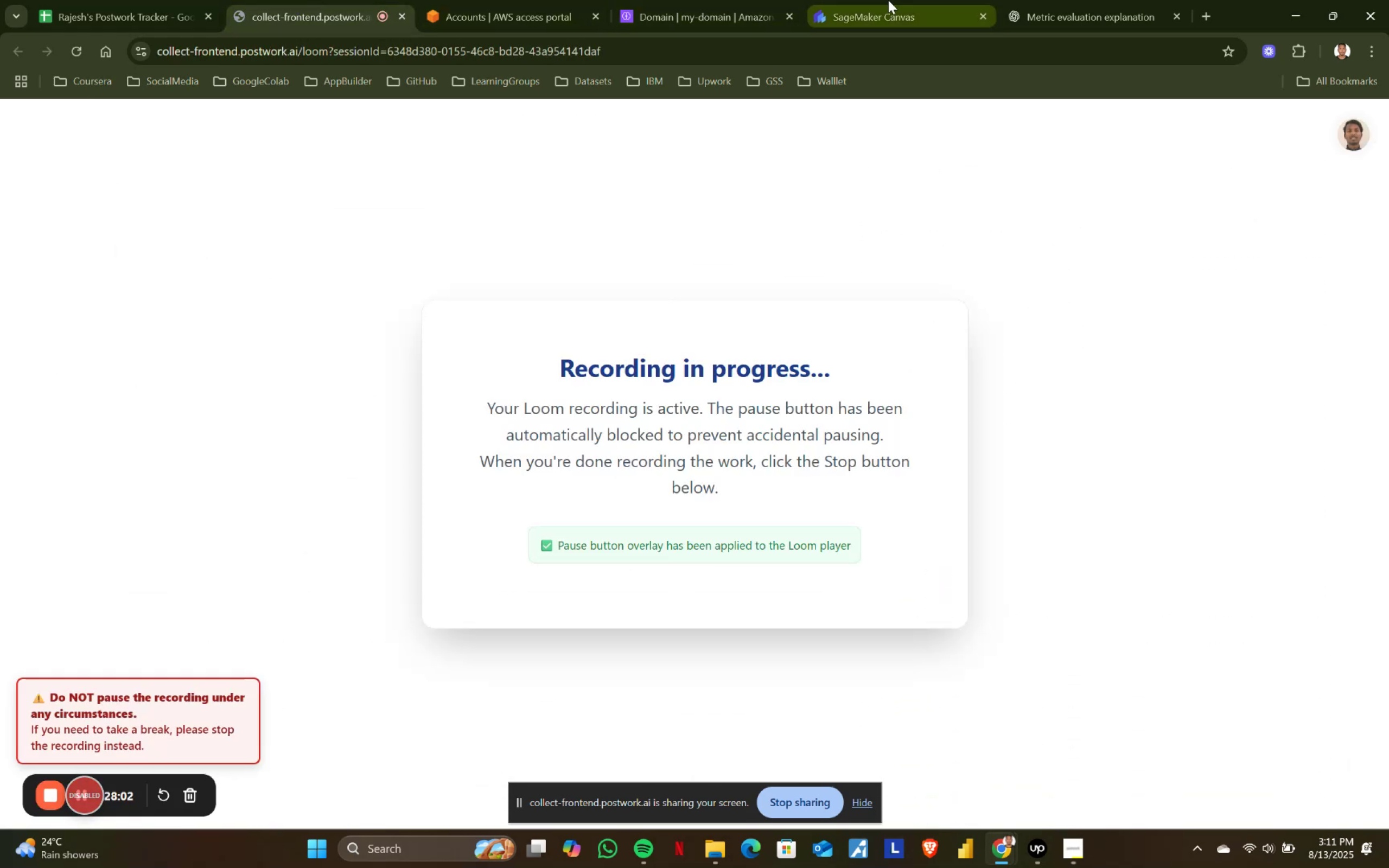 
left_click([888, 0])
 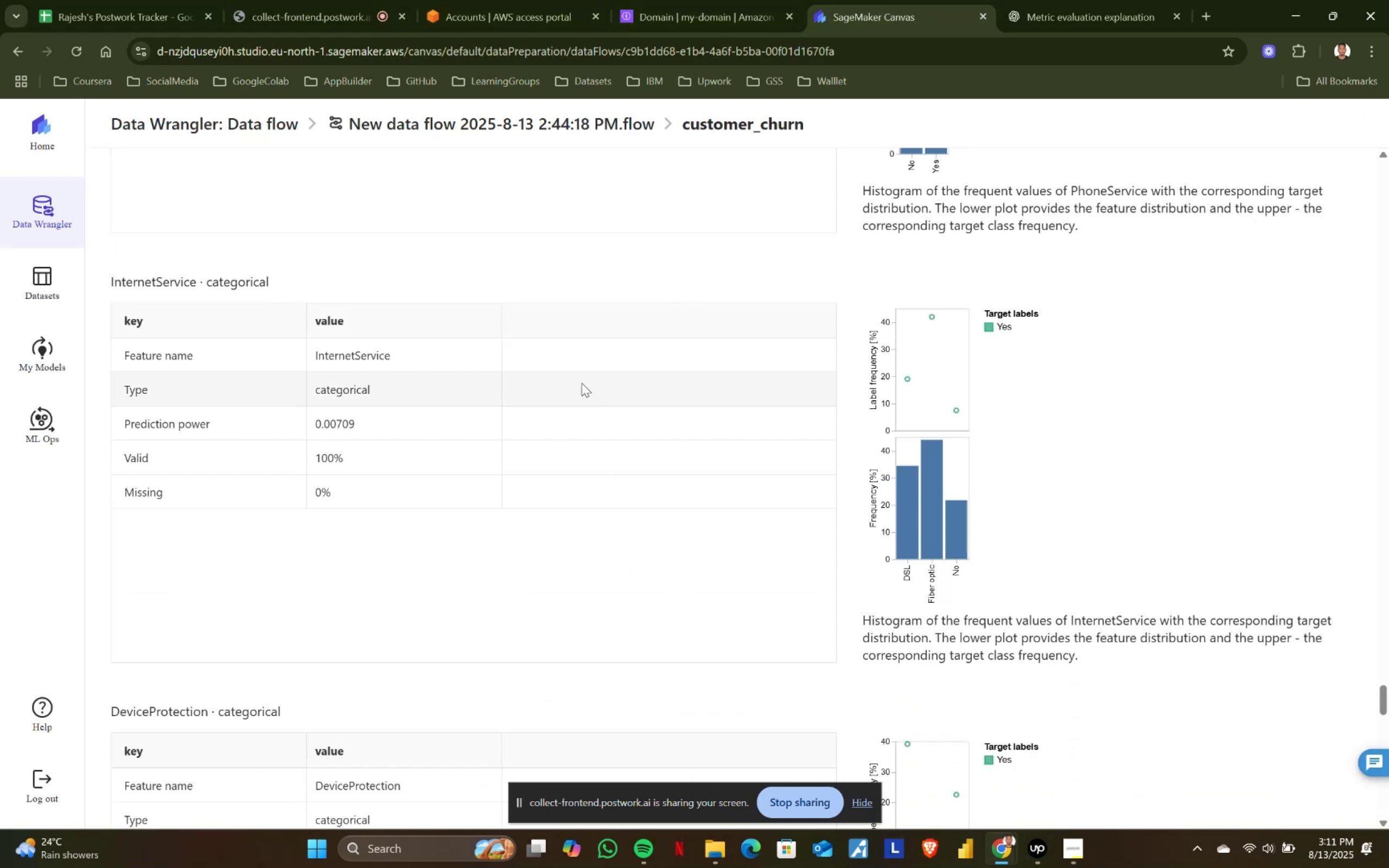 
scroll: coordinate [538, 420], scroll_direction: down, amount: 4.0
 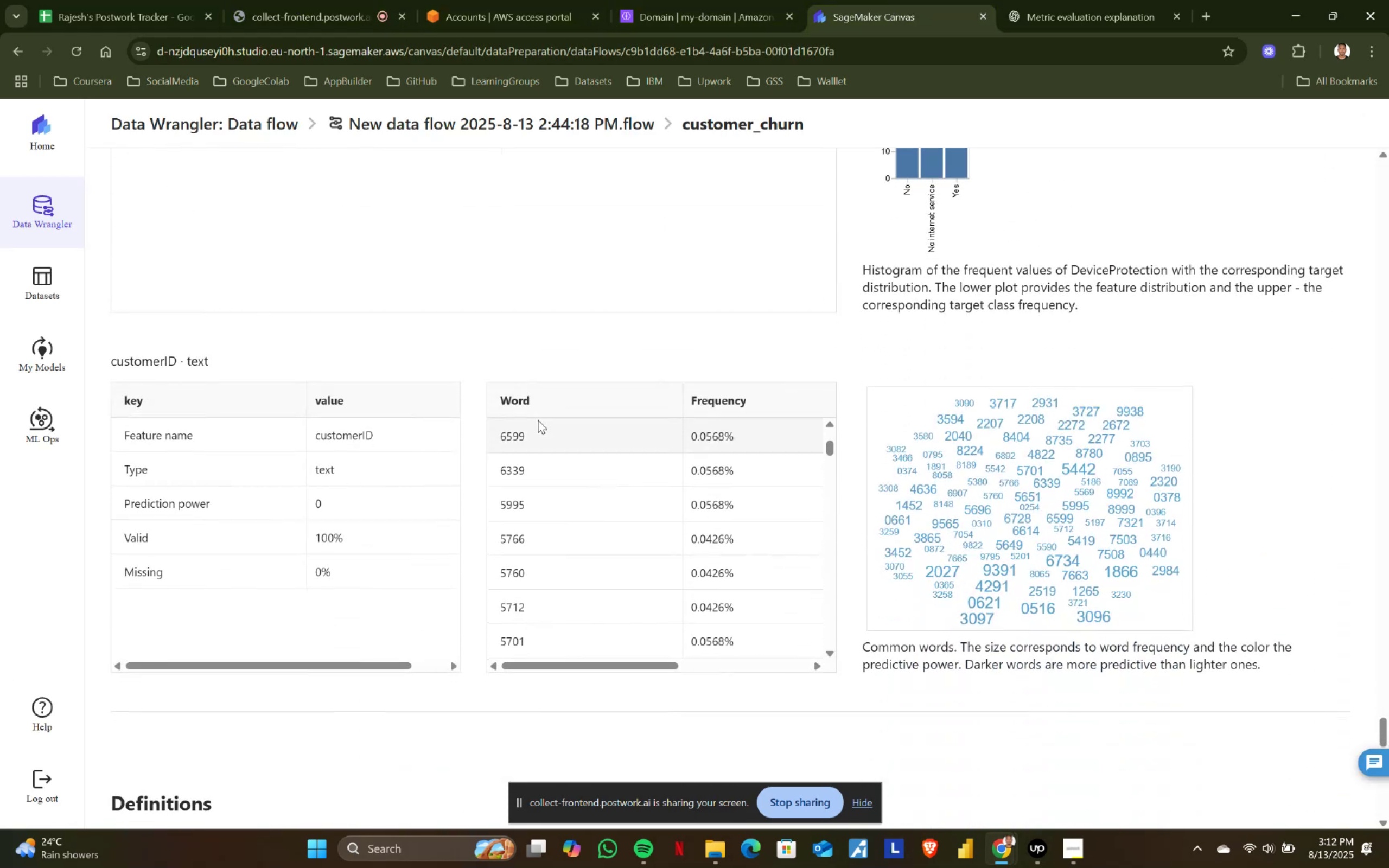 
scroll: coordinate [330, 475], scroll_direction: up, amount: 6.0
 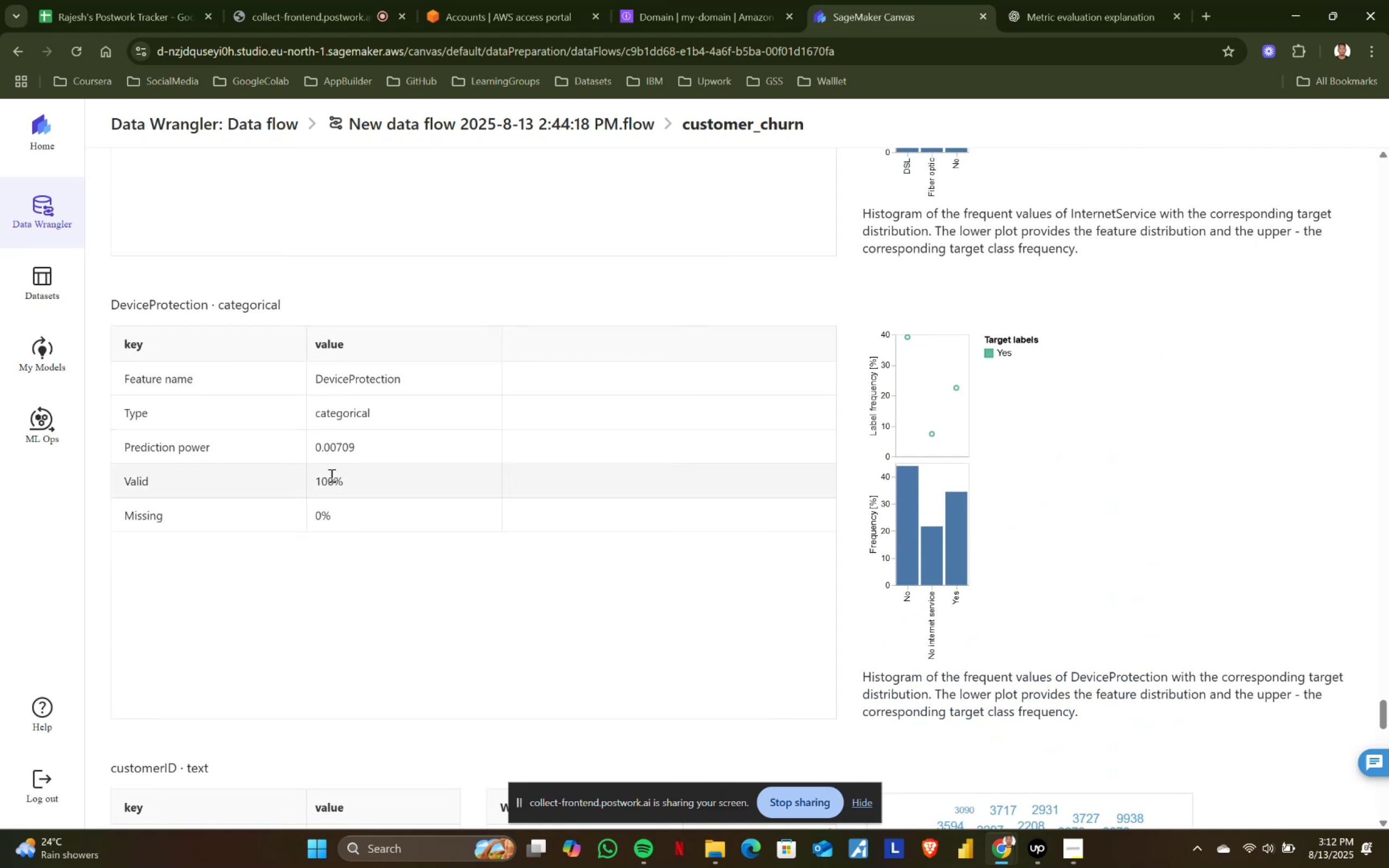 
scroll: coordinate [330, 475], scroll_direction: down, amount: 3.0
 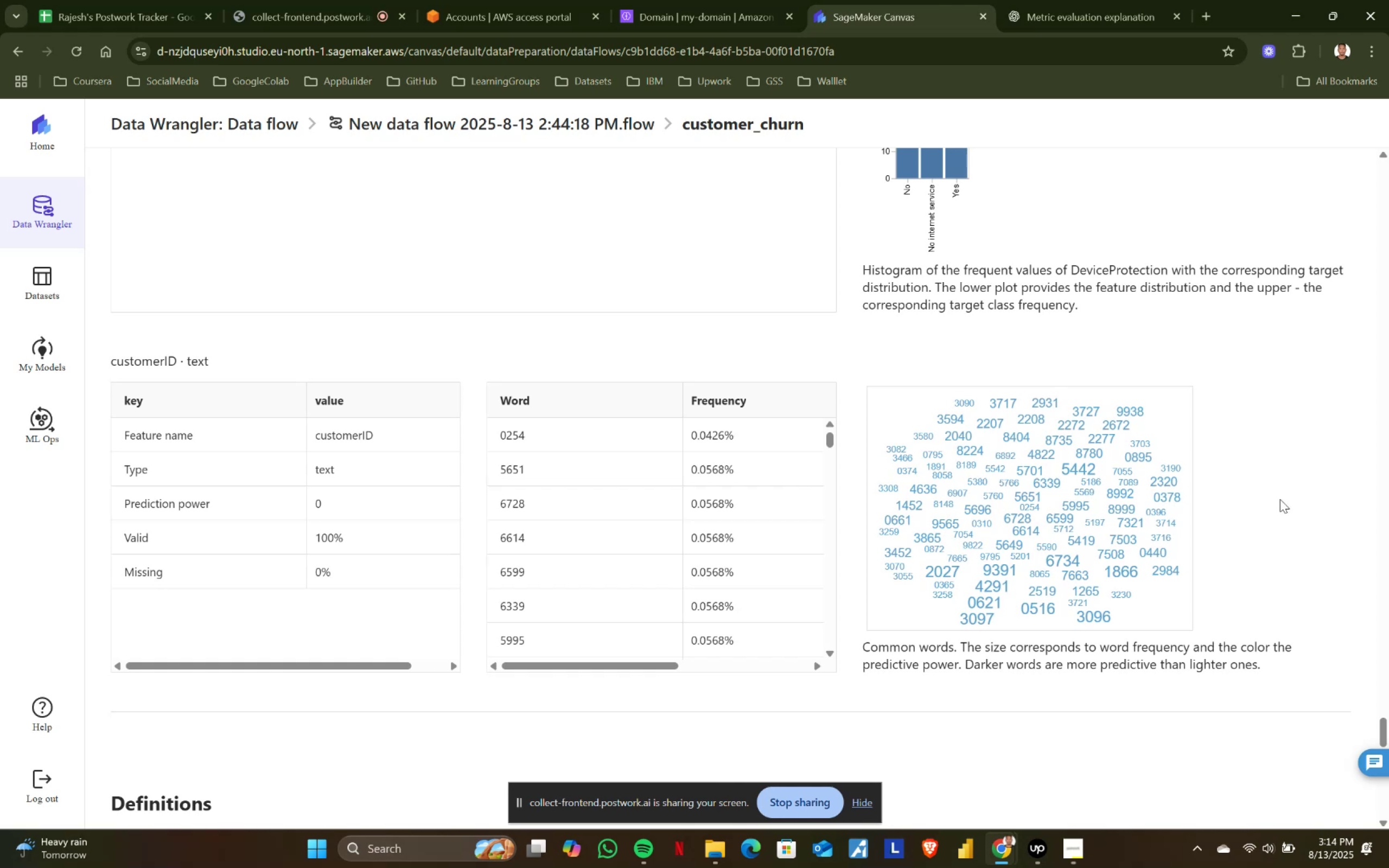 
wait(130.76)
 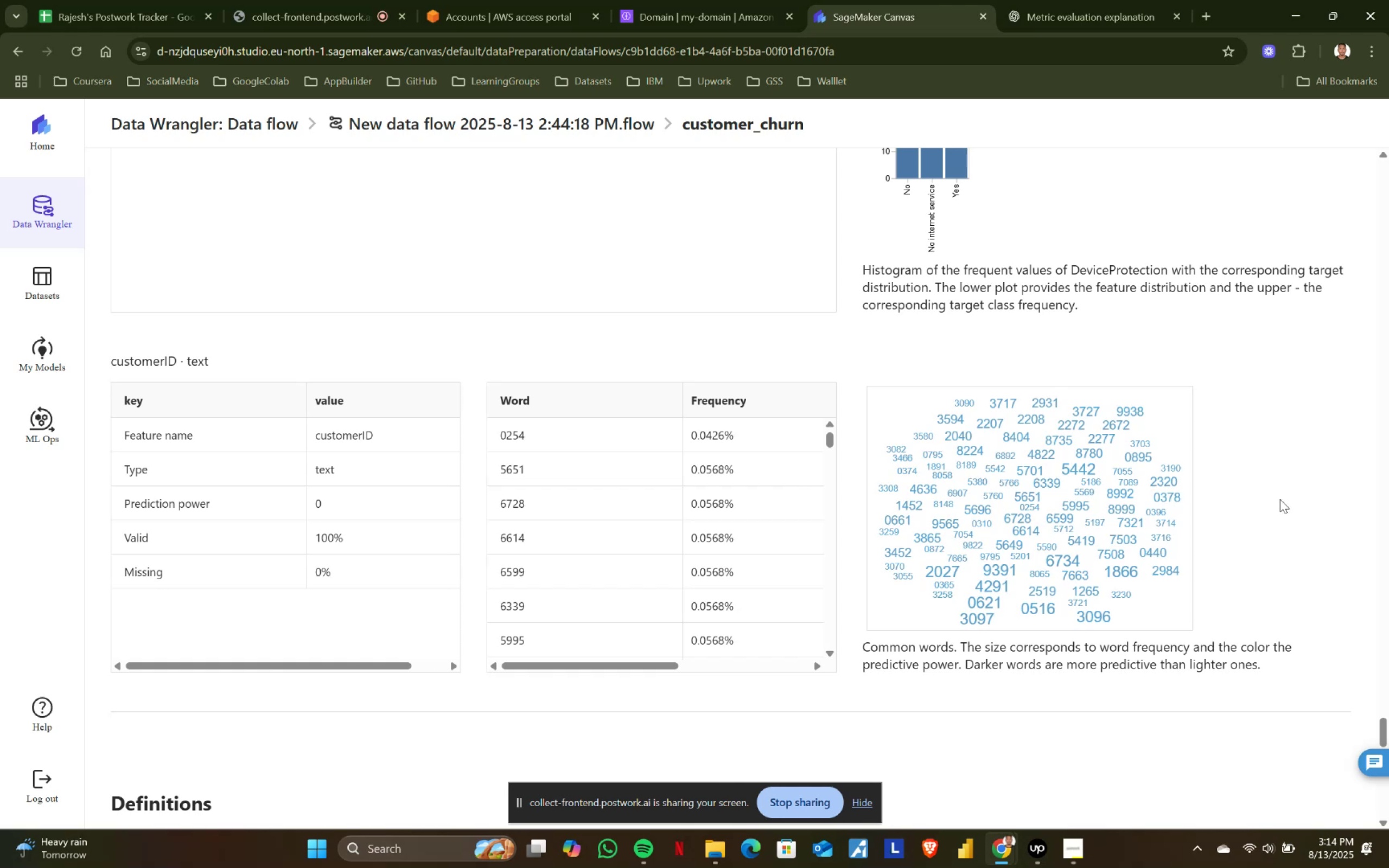 
scroll: coordinate [826, 576], scroll_direction: down, amount: 3.0
 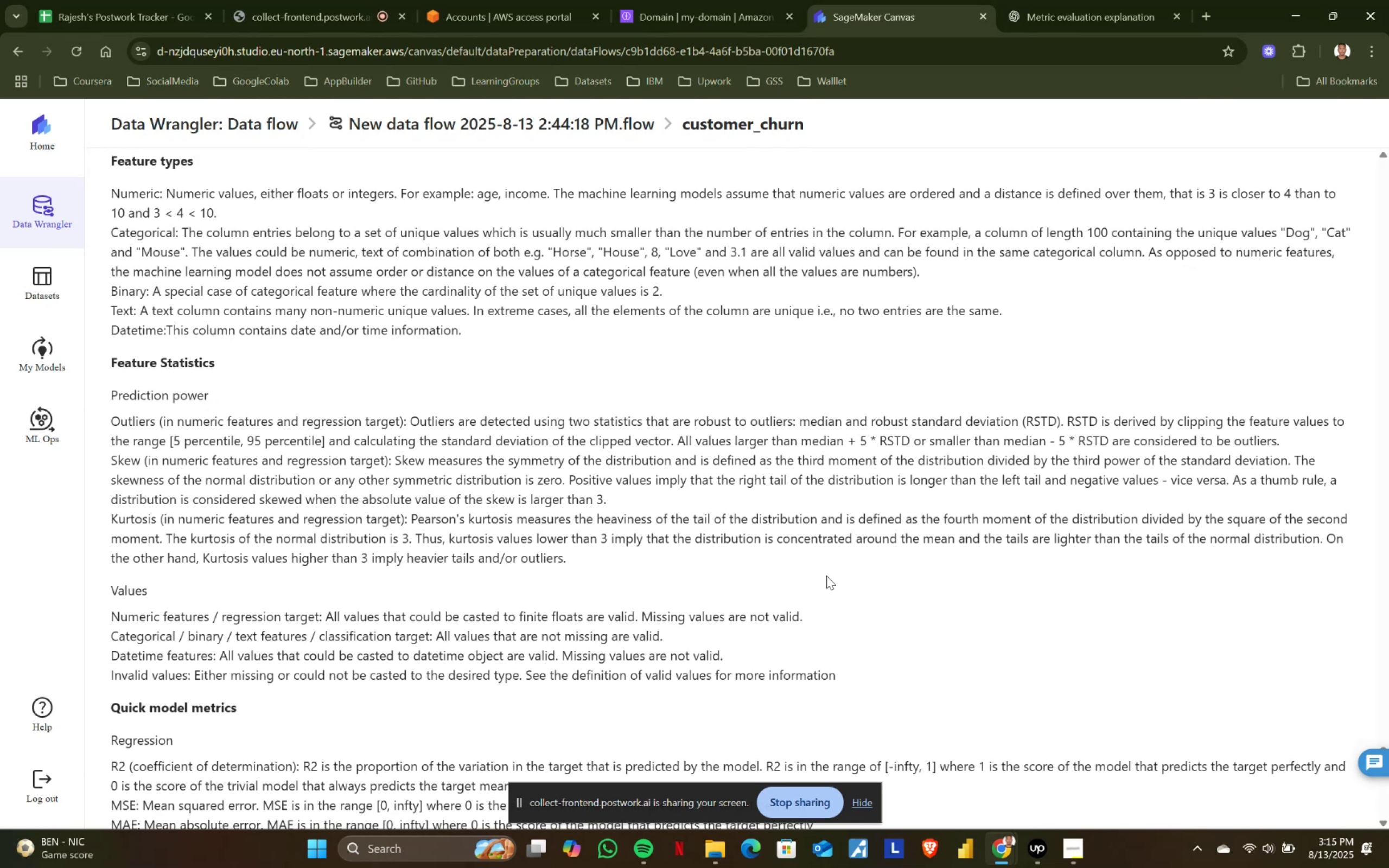 
wait(68.86)
 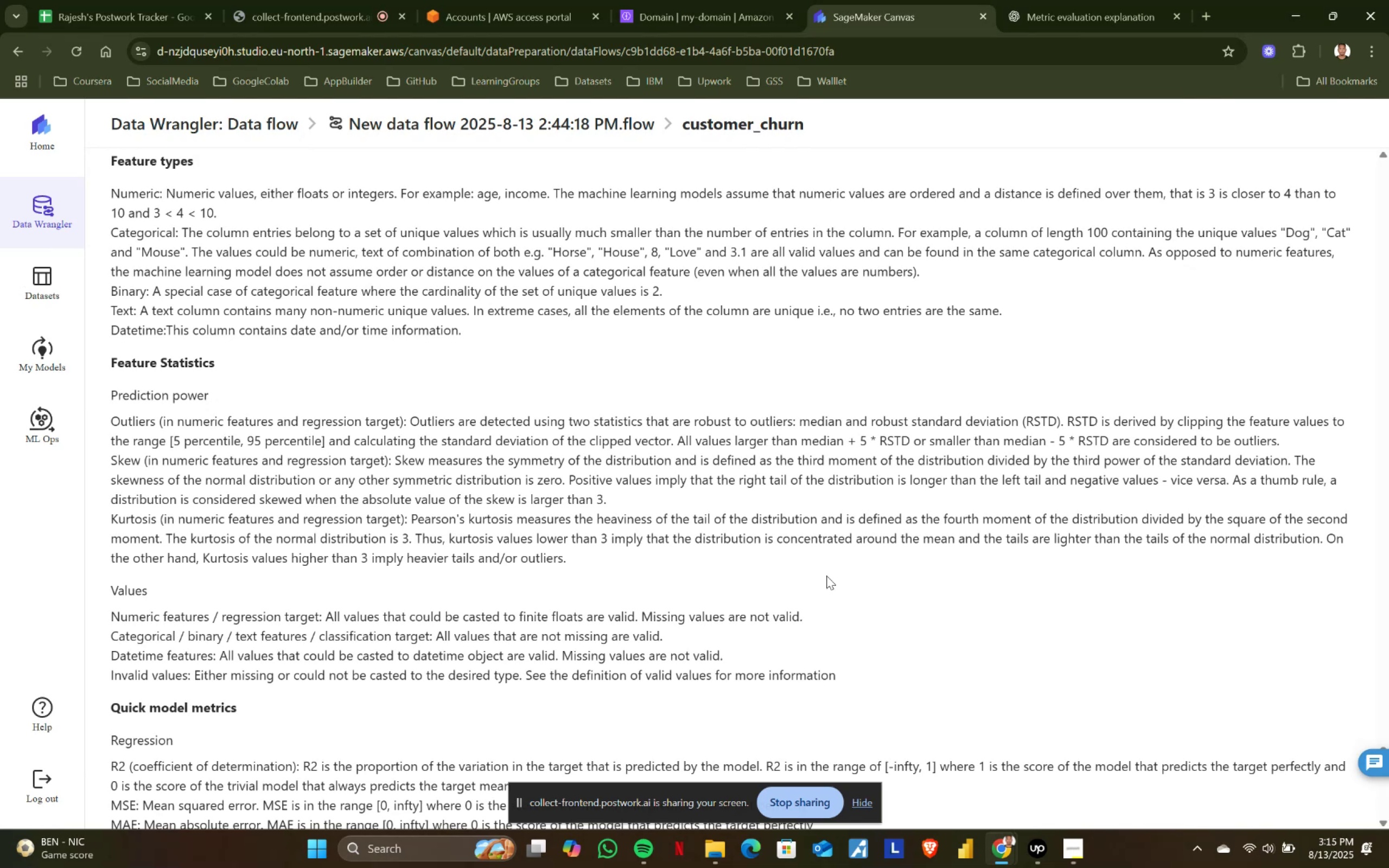 
left_click_drag(start_coordinate=[151, 286], to_coordinate=[566, 329])
 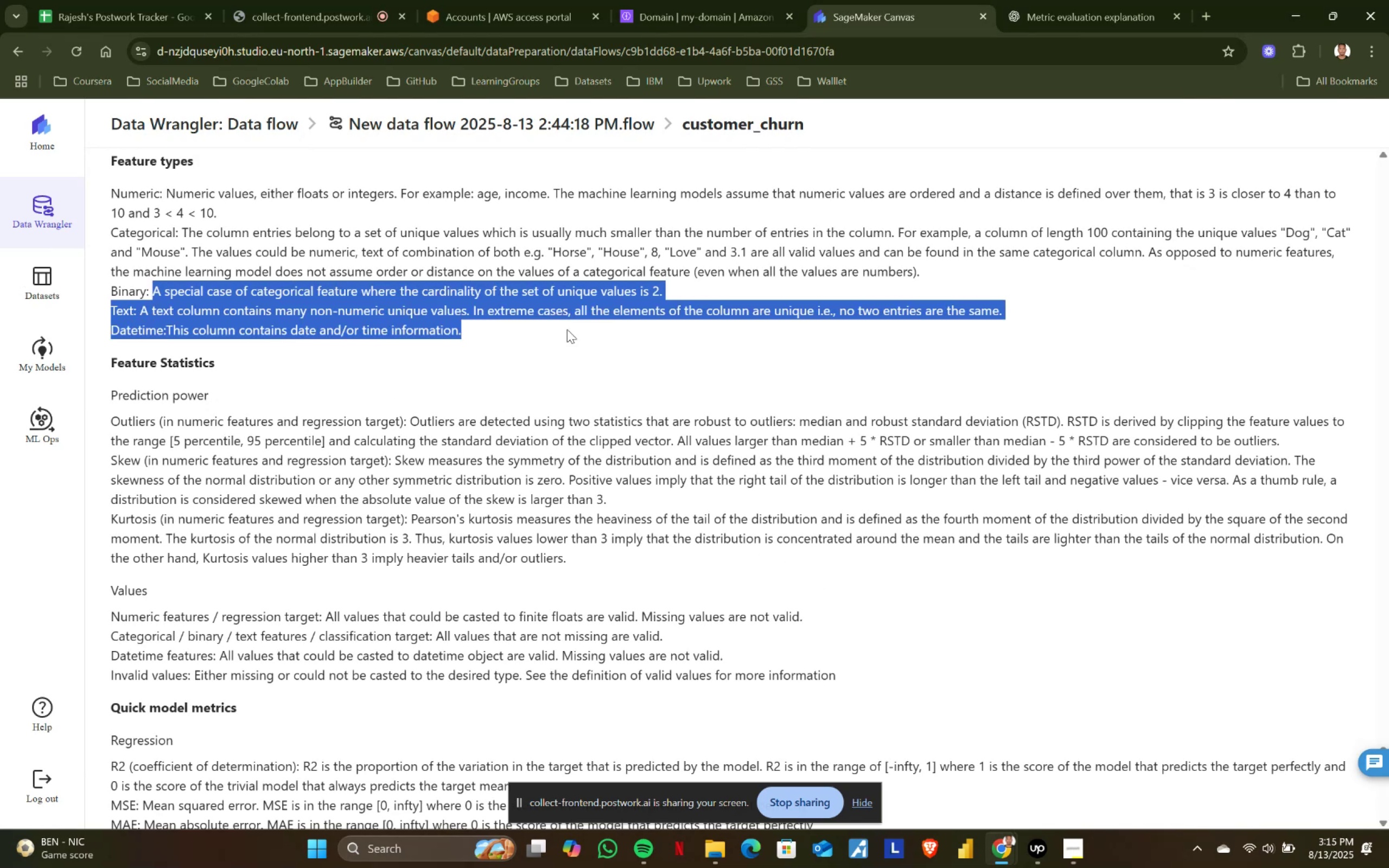 
left_click([567, 329])
 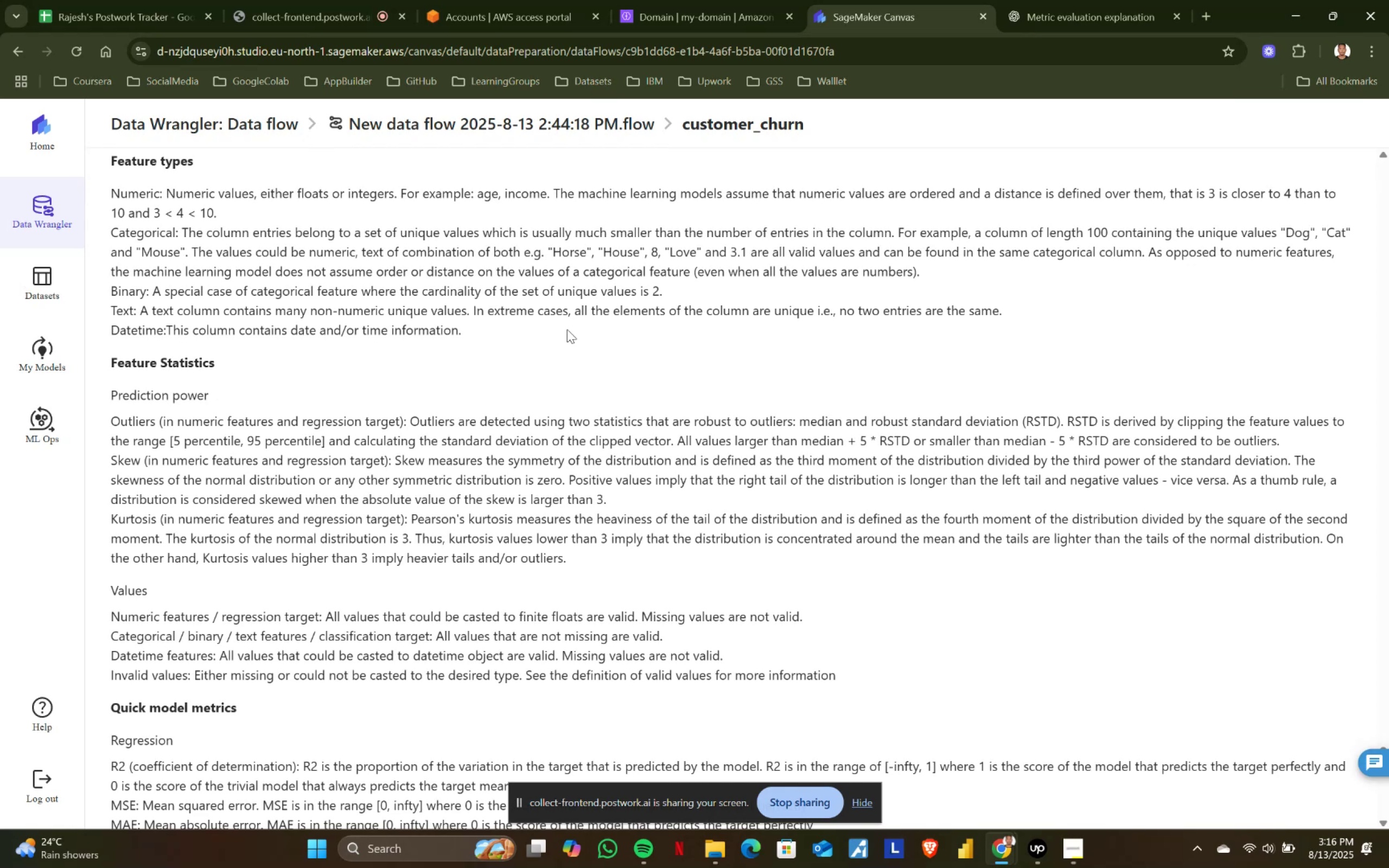 
wait(62.98)
 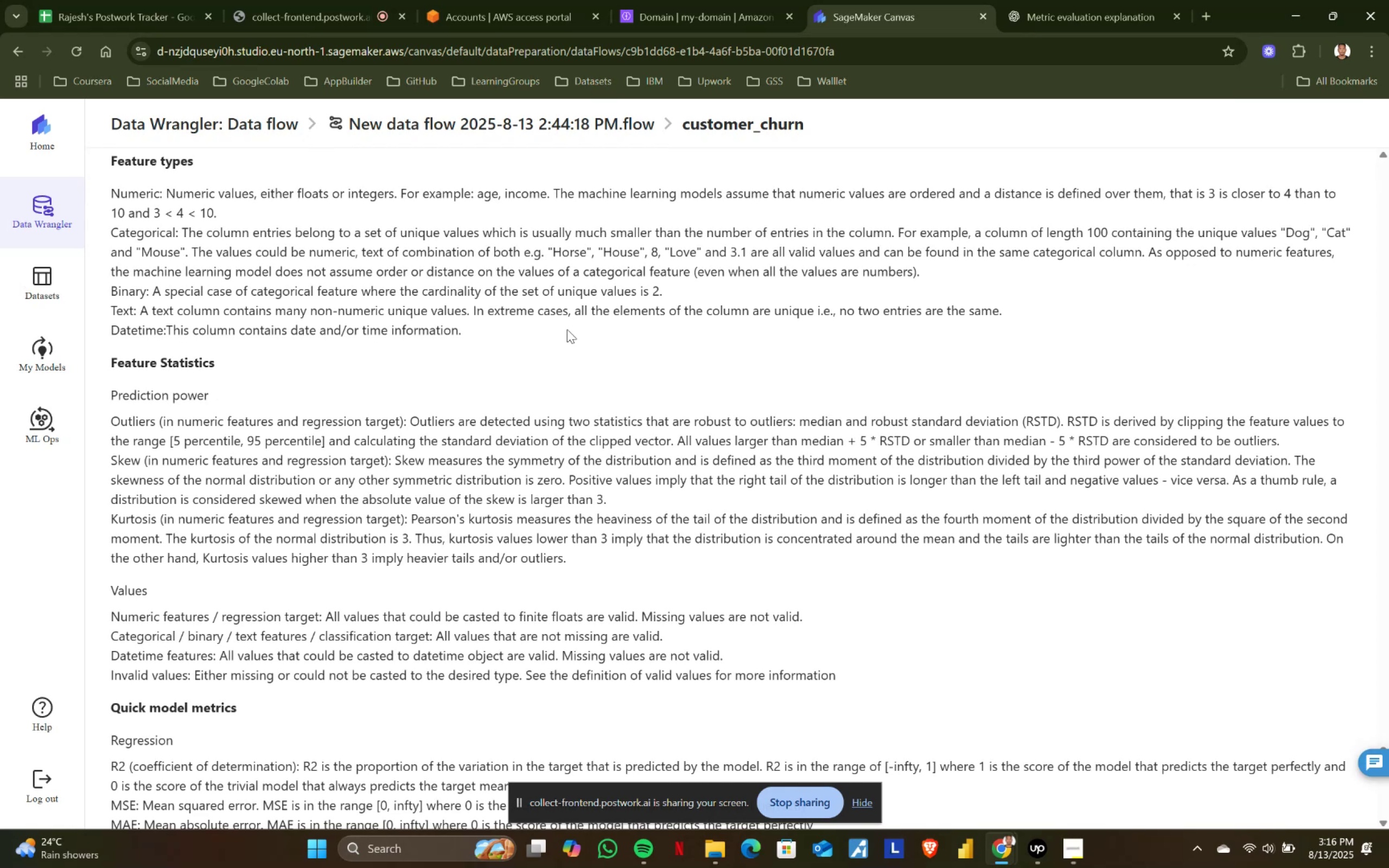 
scroll: coordinate [568, 329], scroll_direction: down, amount: 1.0
 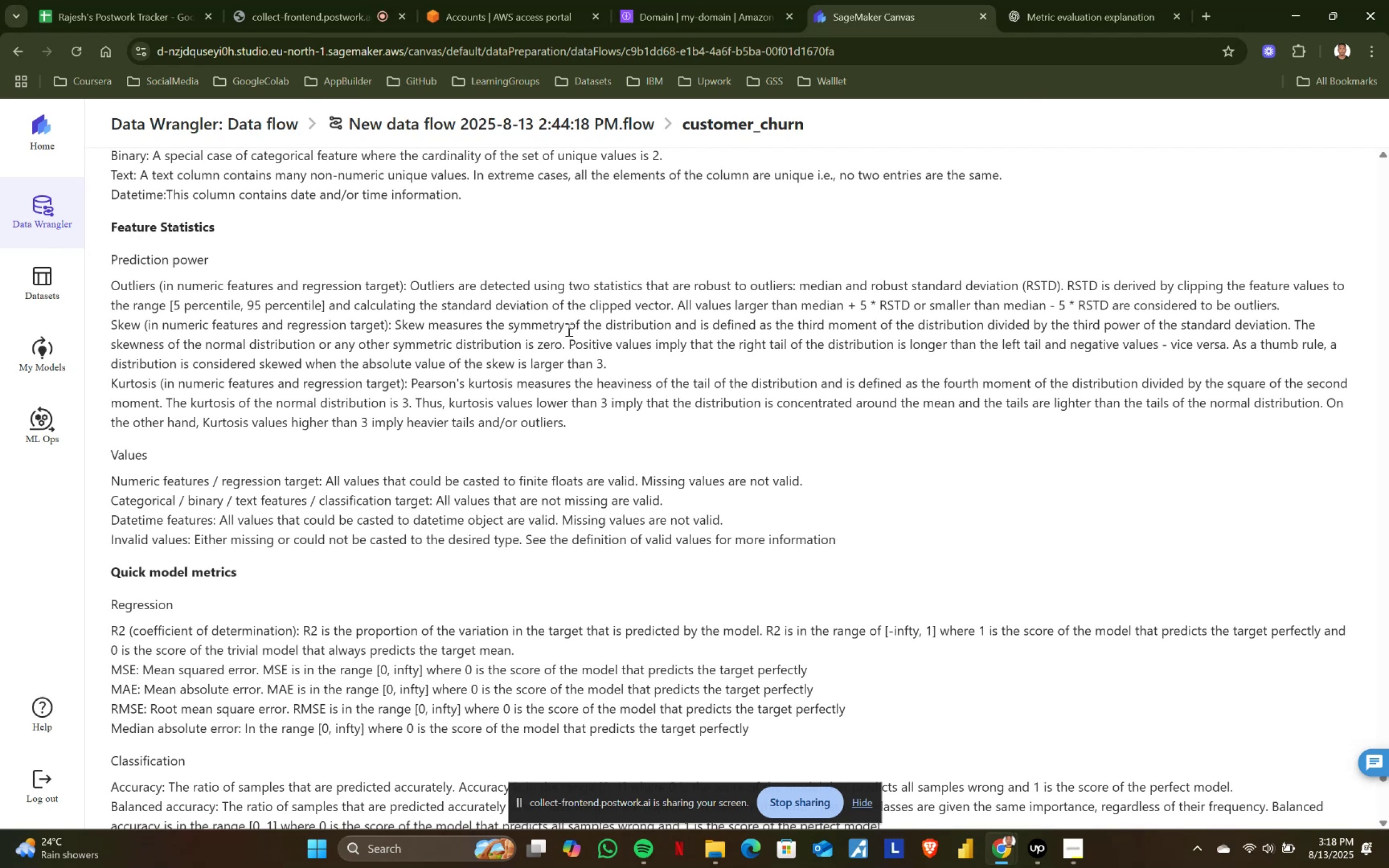 
wait(146.02)
 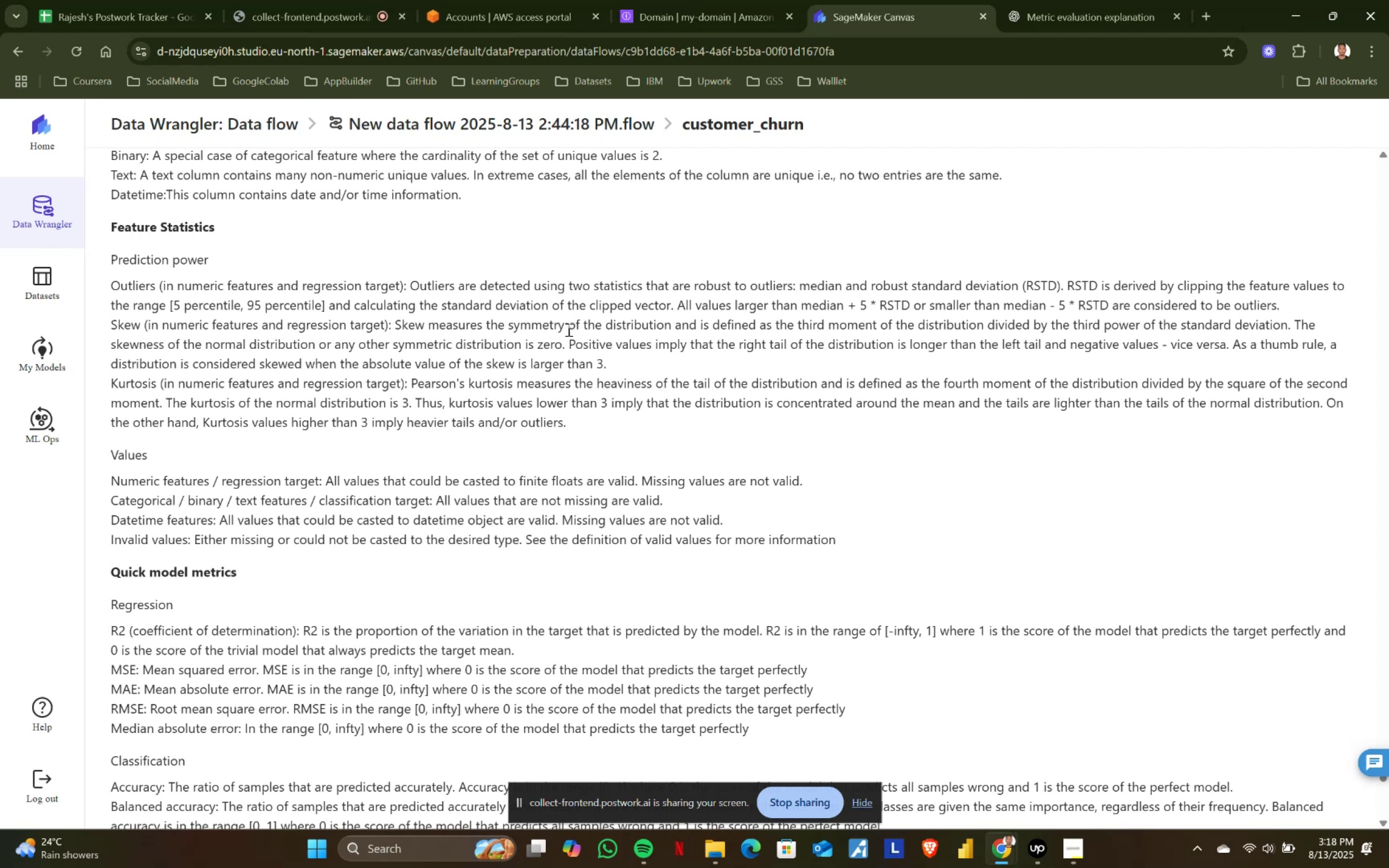 
scroll: coordinate [486, 446], scroll_direction: down, amount: 2.0
 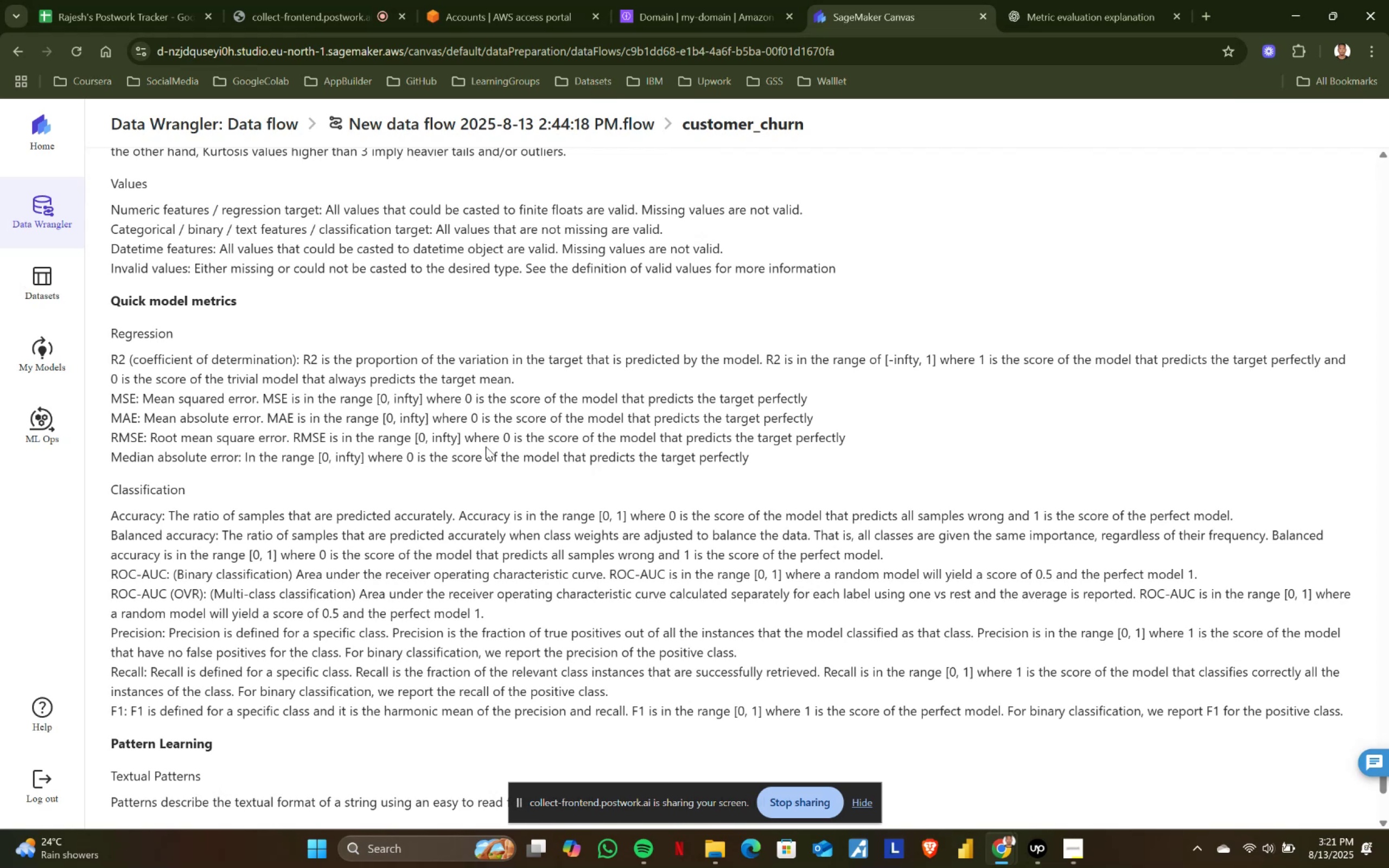 
wait(167.97)
 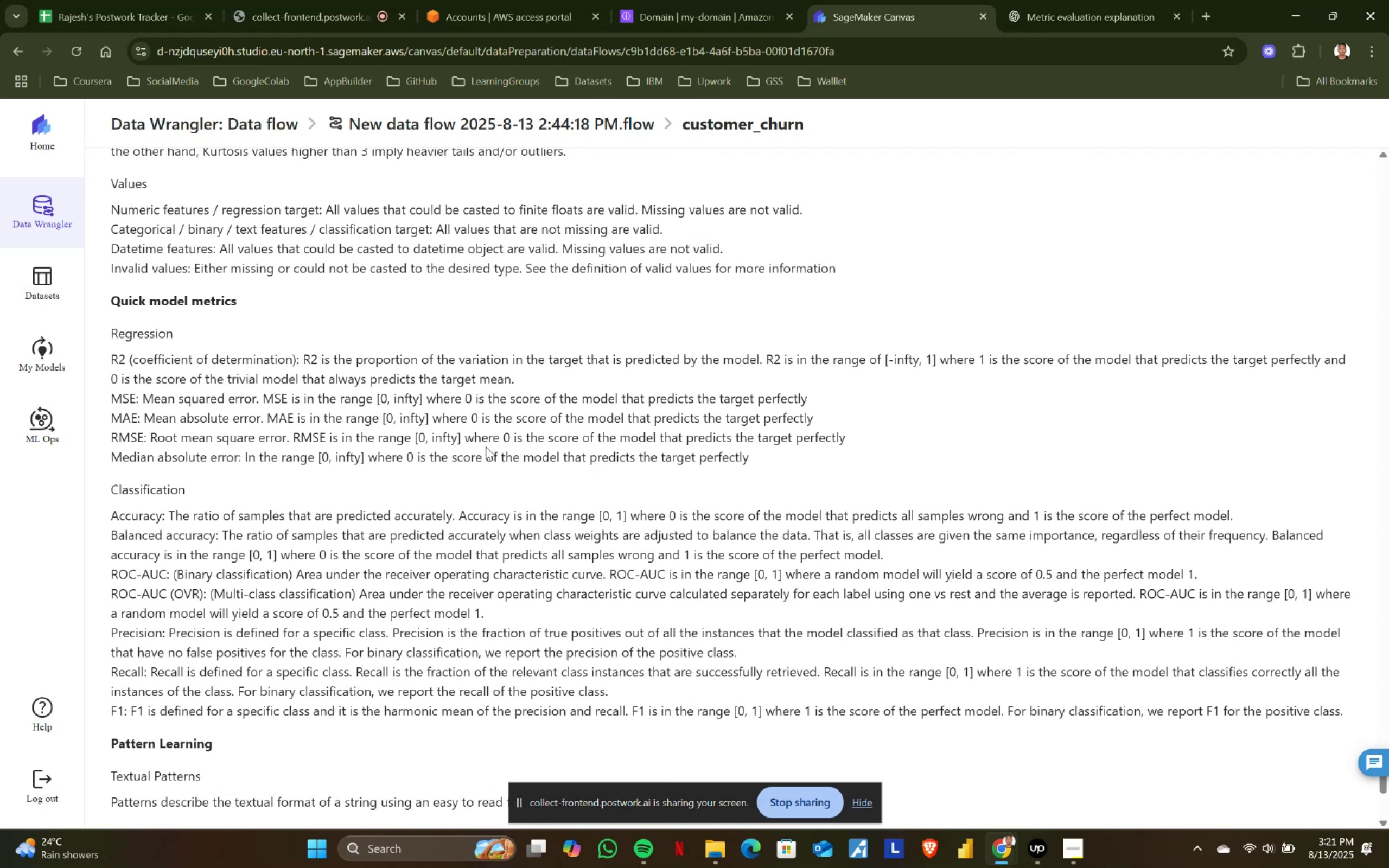 
scroll: coordinate [486, 446], scroll_direction: down, amount: 3.0
 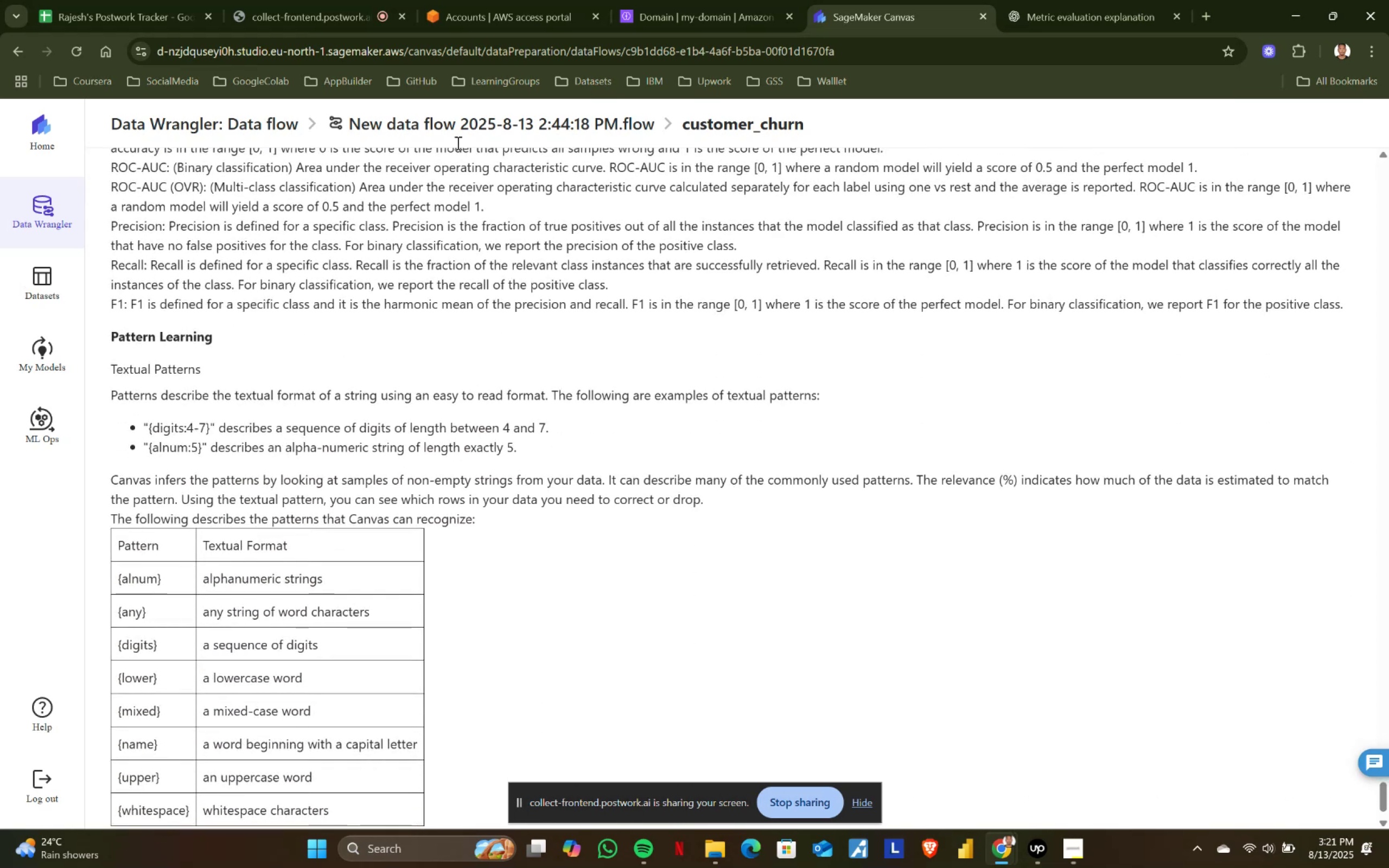 
left_click([355, 0])
 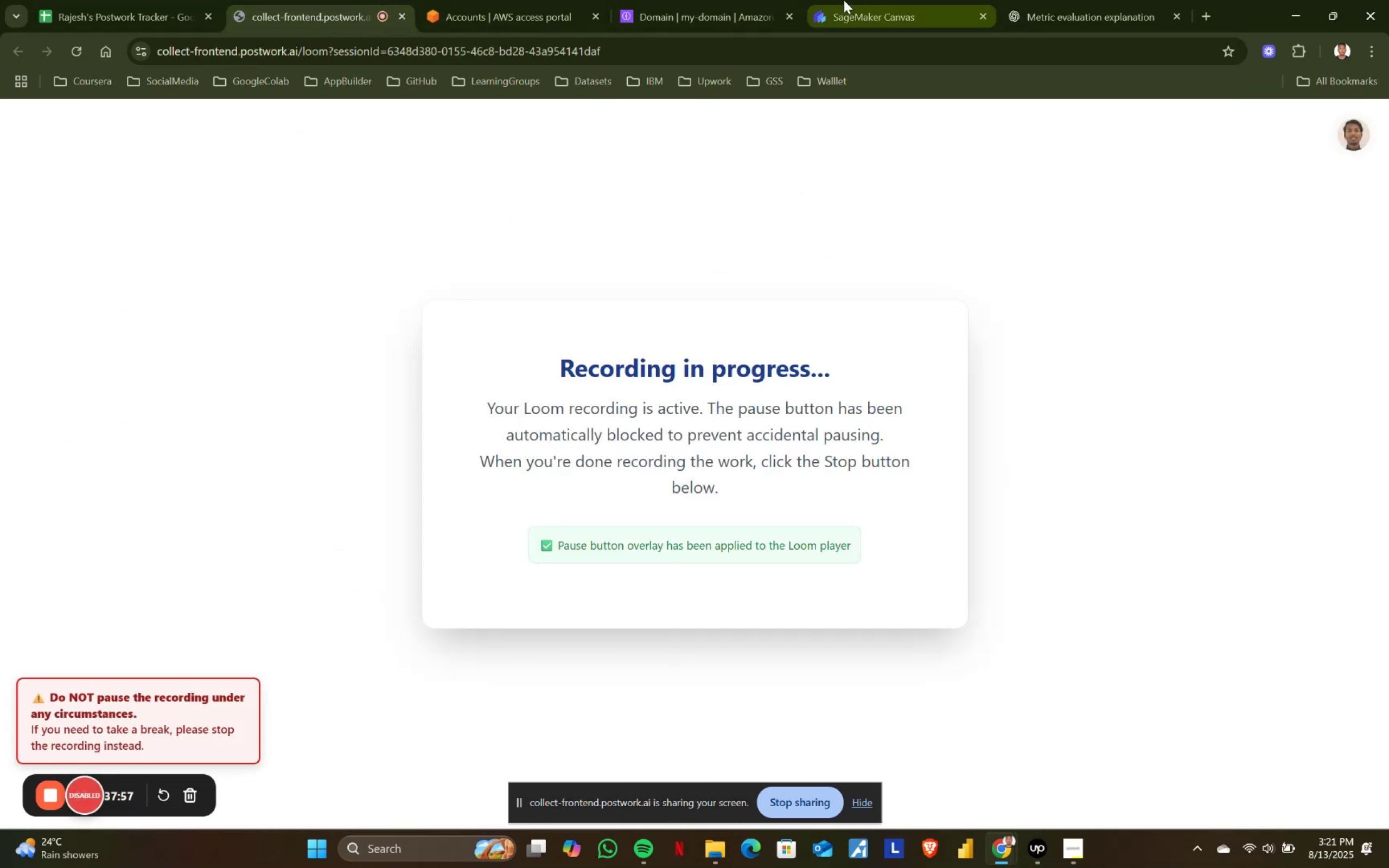 
left_click([844, 0])
 